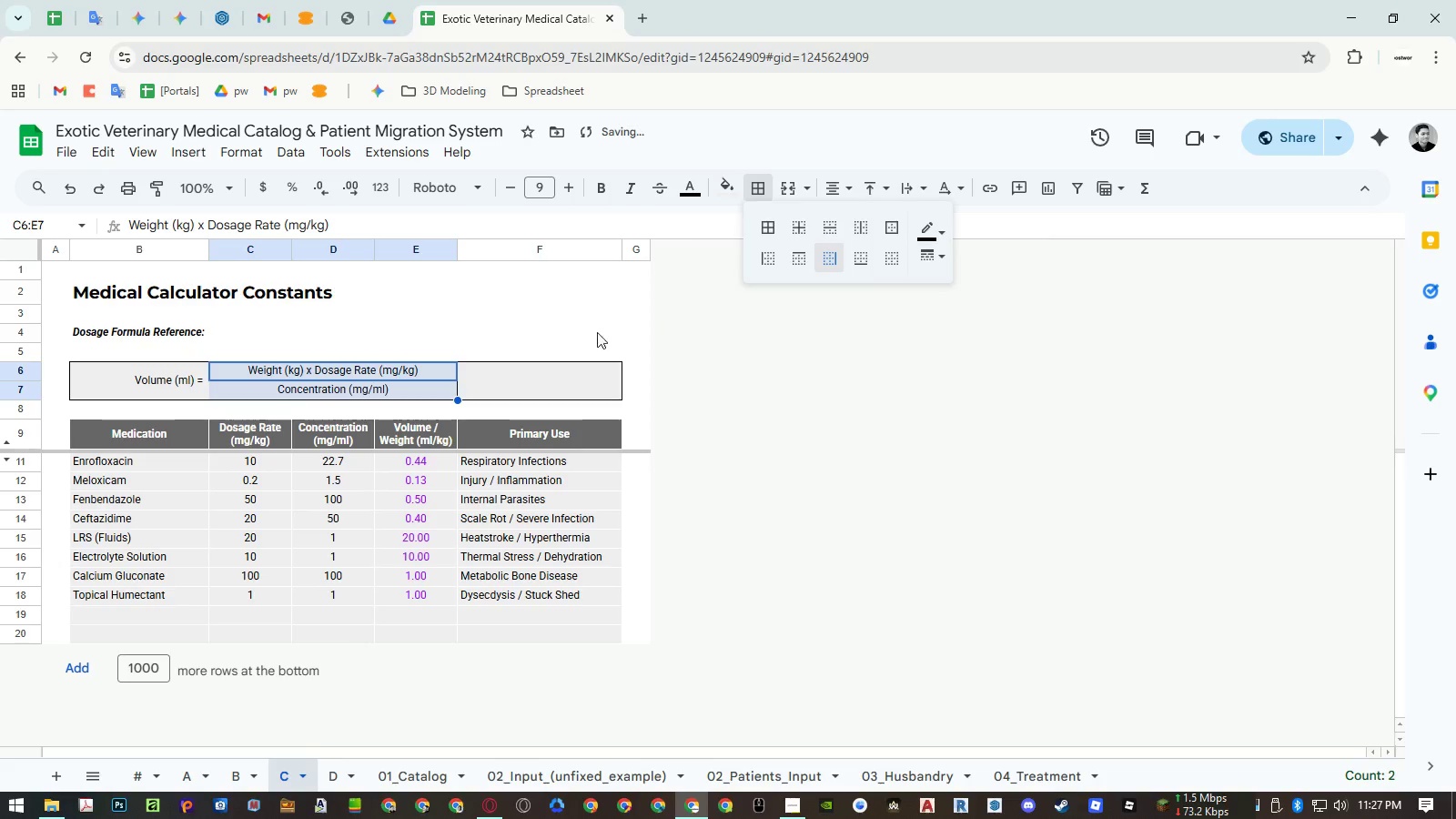 
left_click([531, 335])
 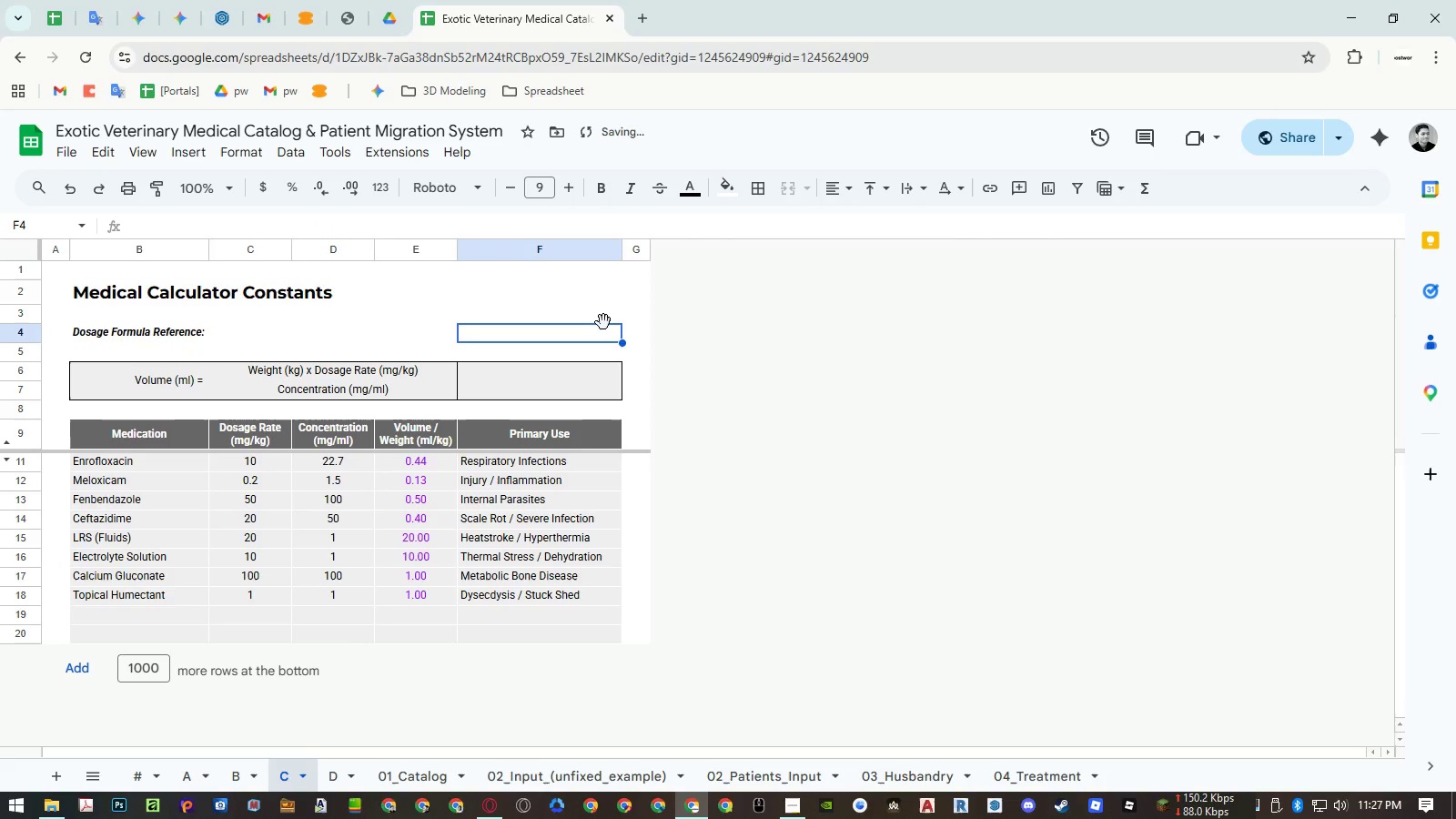 
key(Control+ControlLeft)
 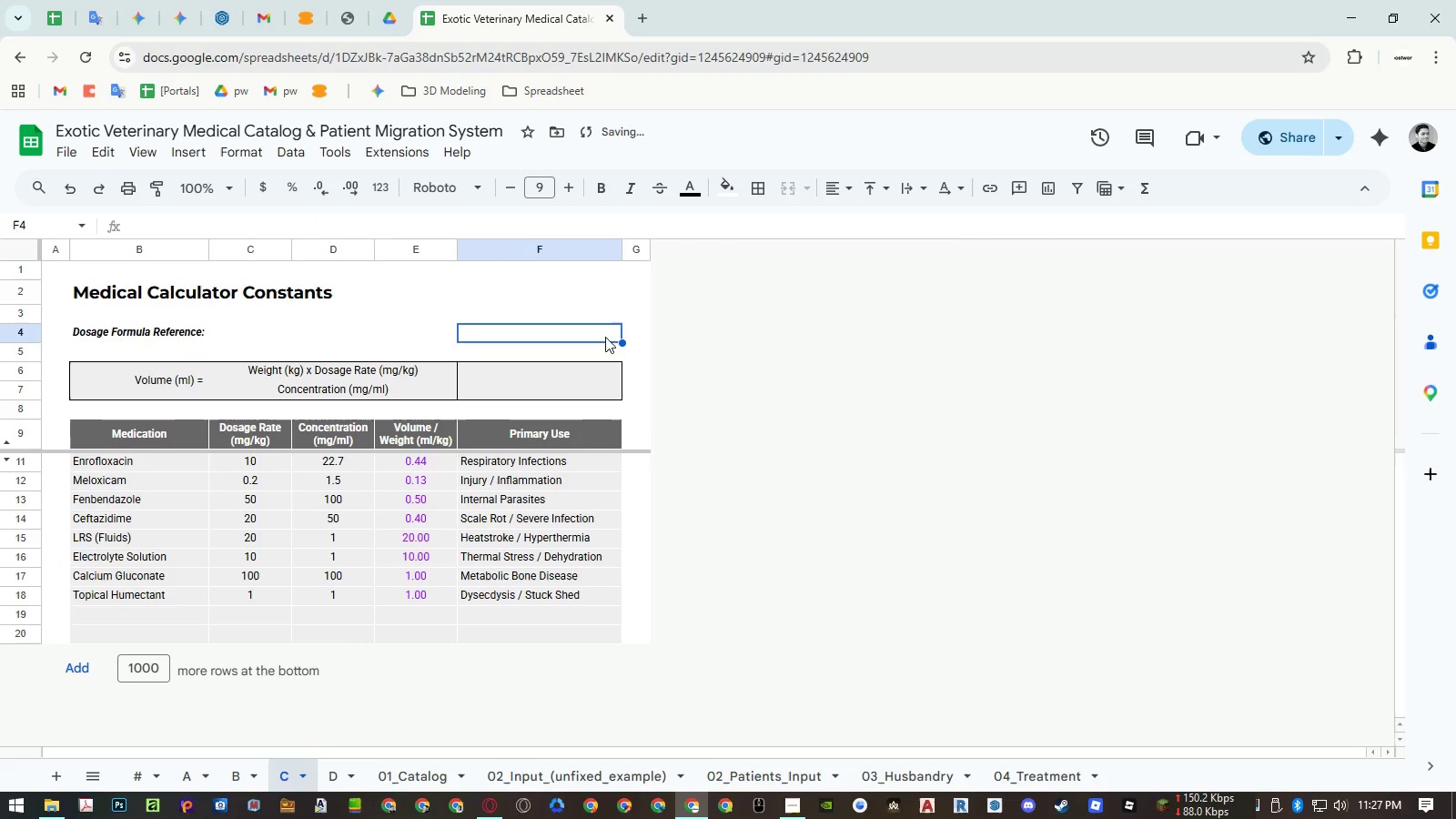 
key(Control+C)
 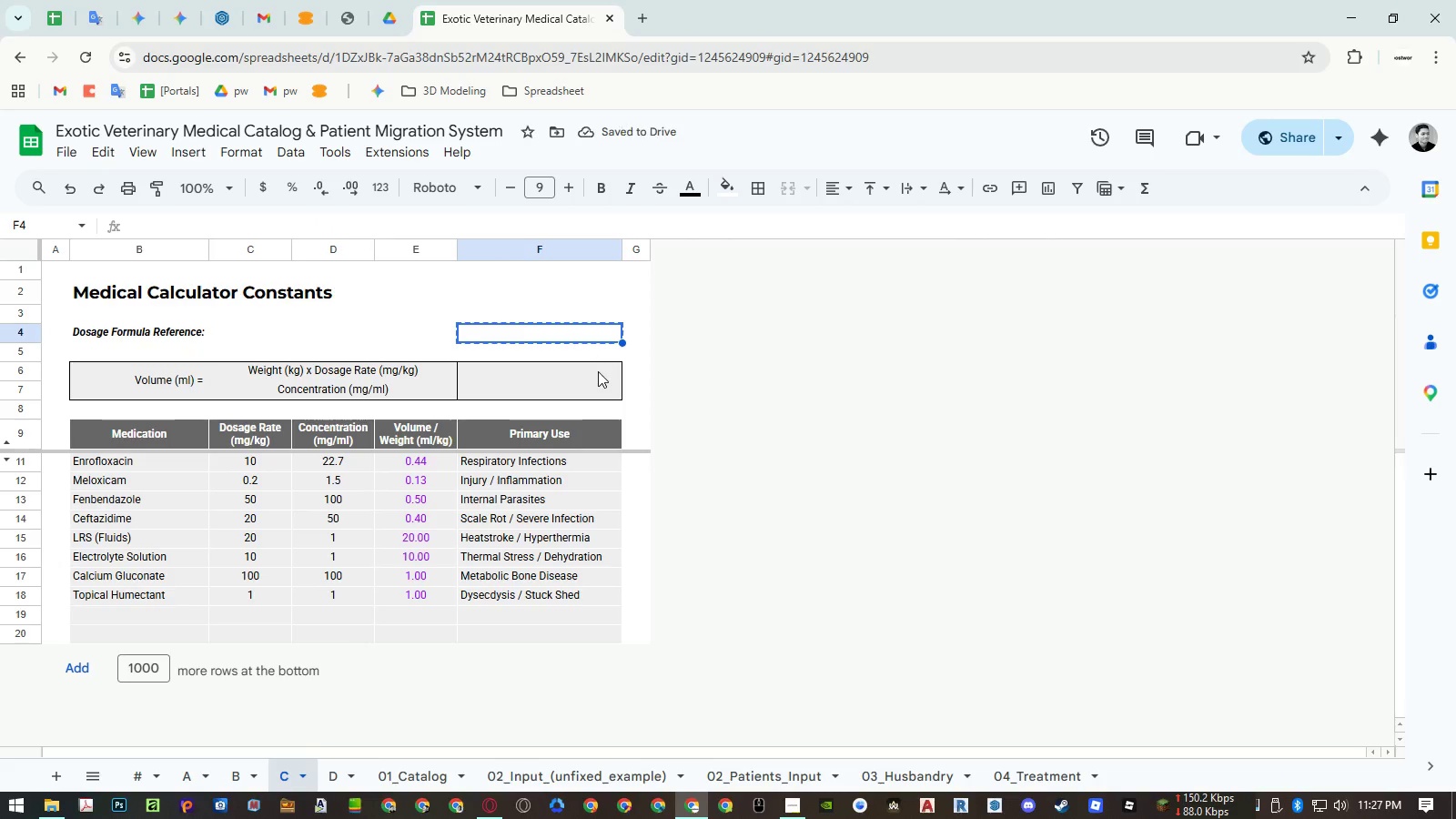 
left_click([598, 371])
 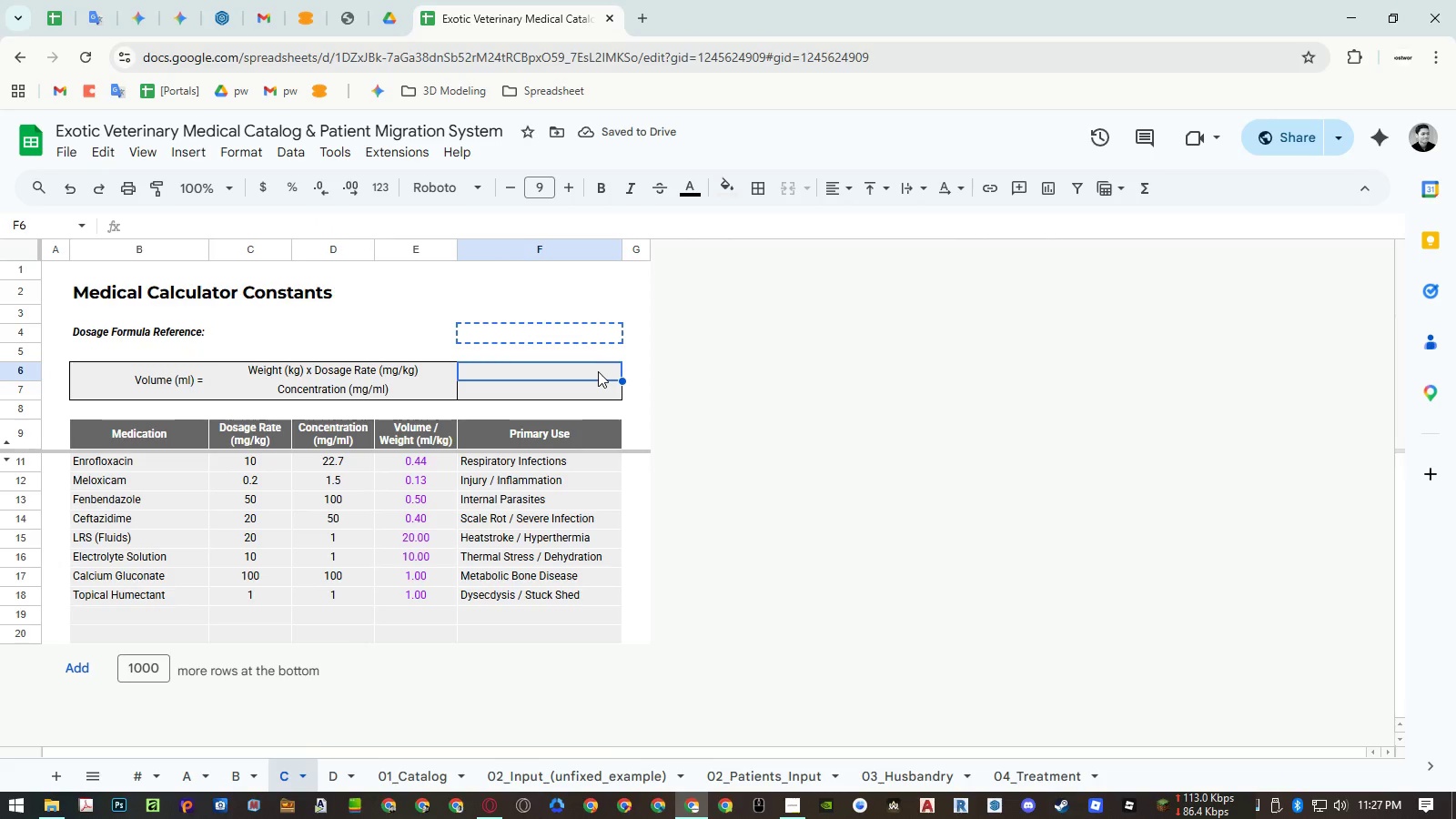 
left_click_drag(start_coordinate=[598, 371], to_coordinate=[596, 384])
 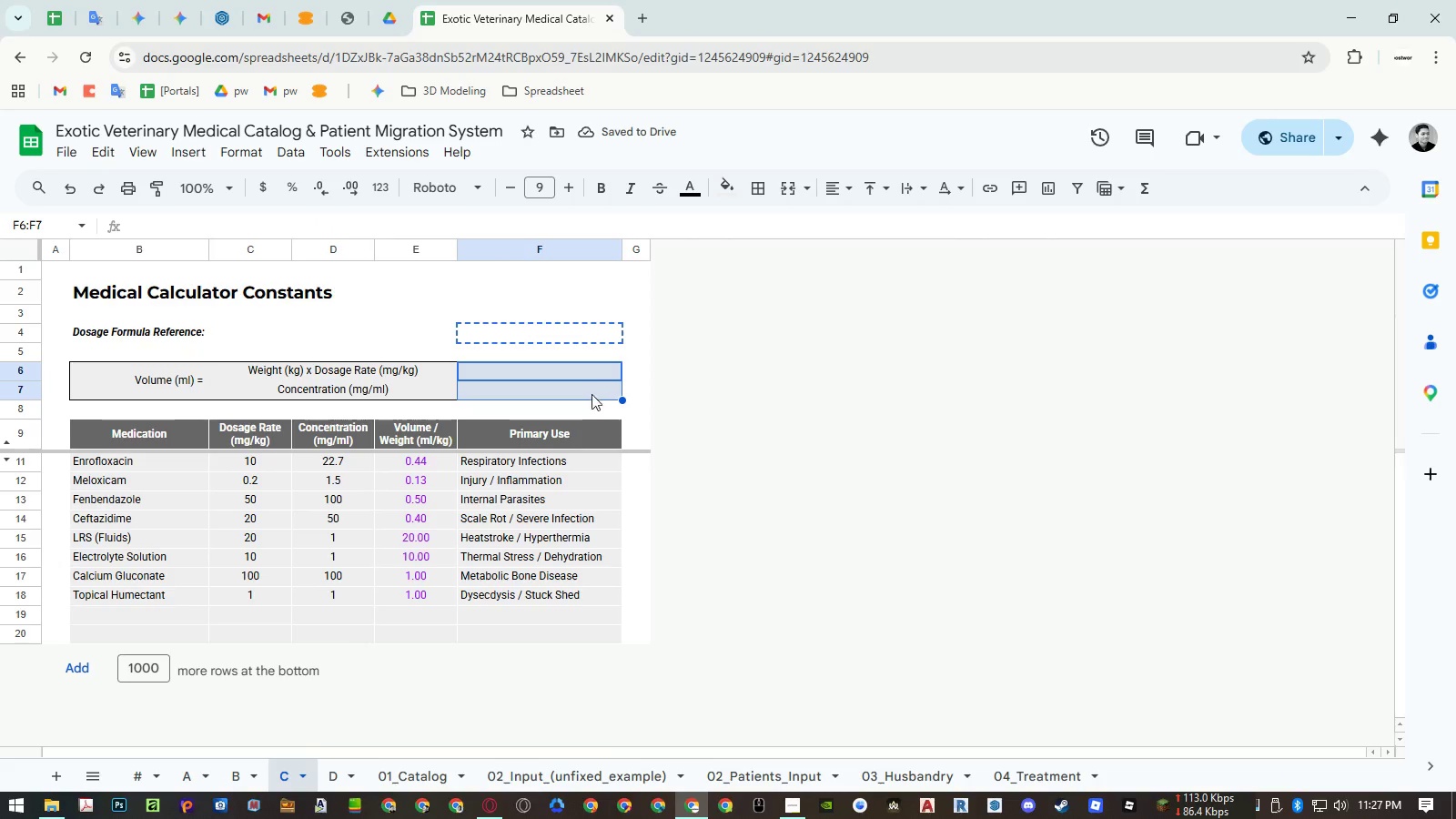 
key(Control+ControlLeft)
 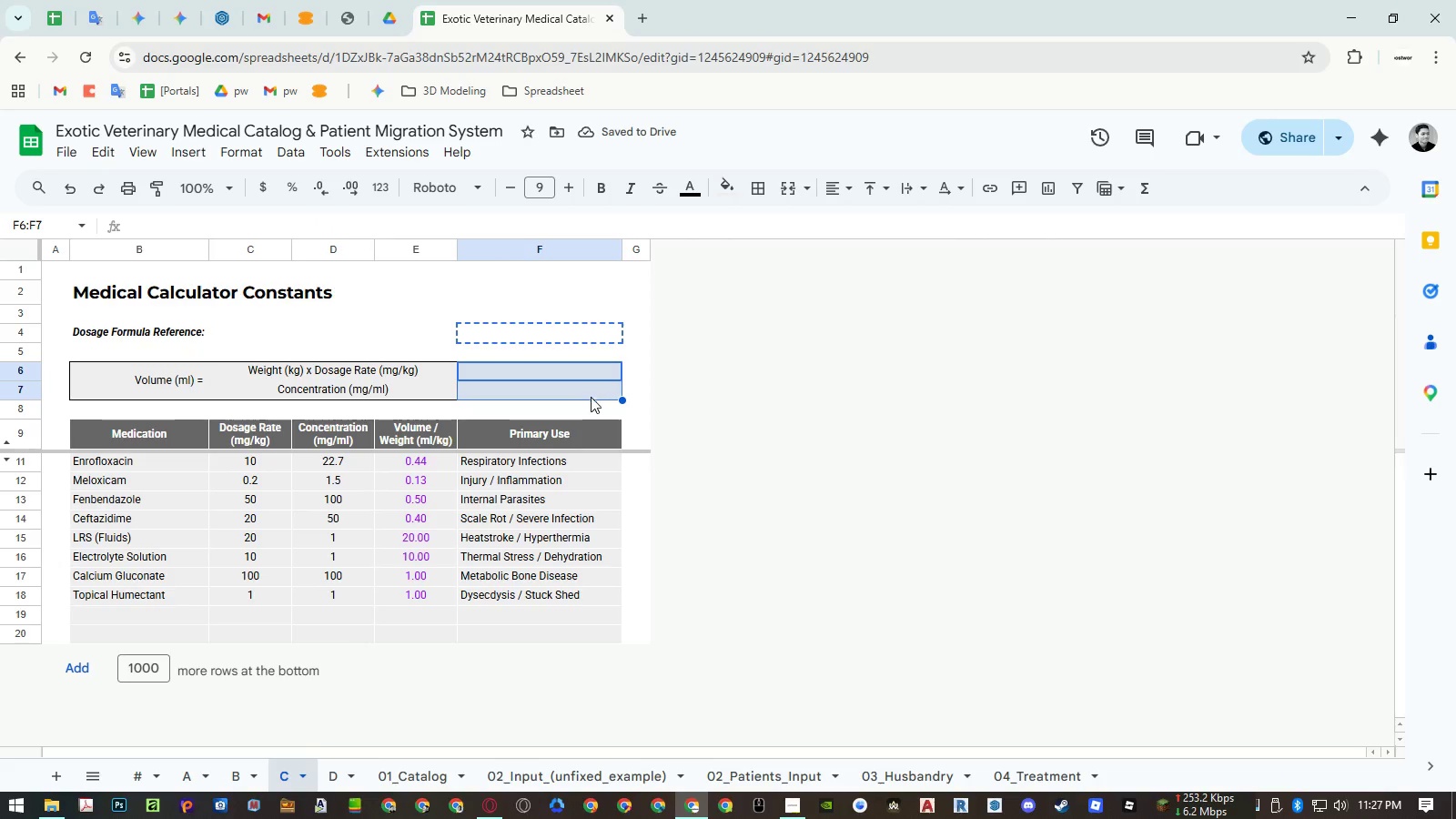 
key(Control+V)
 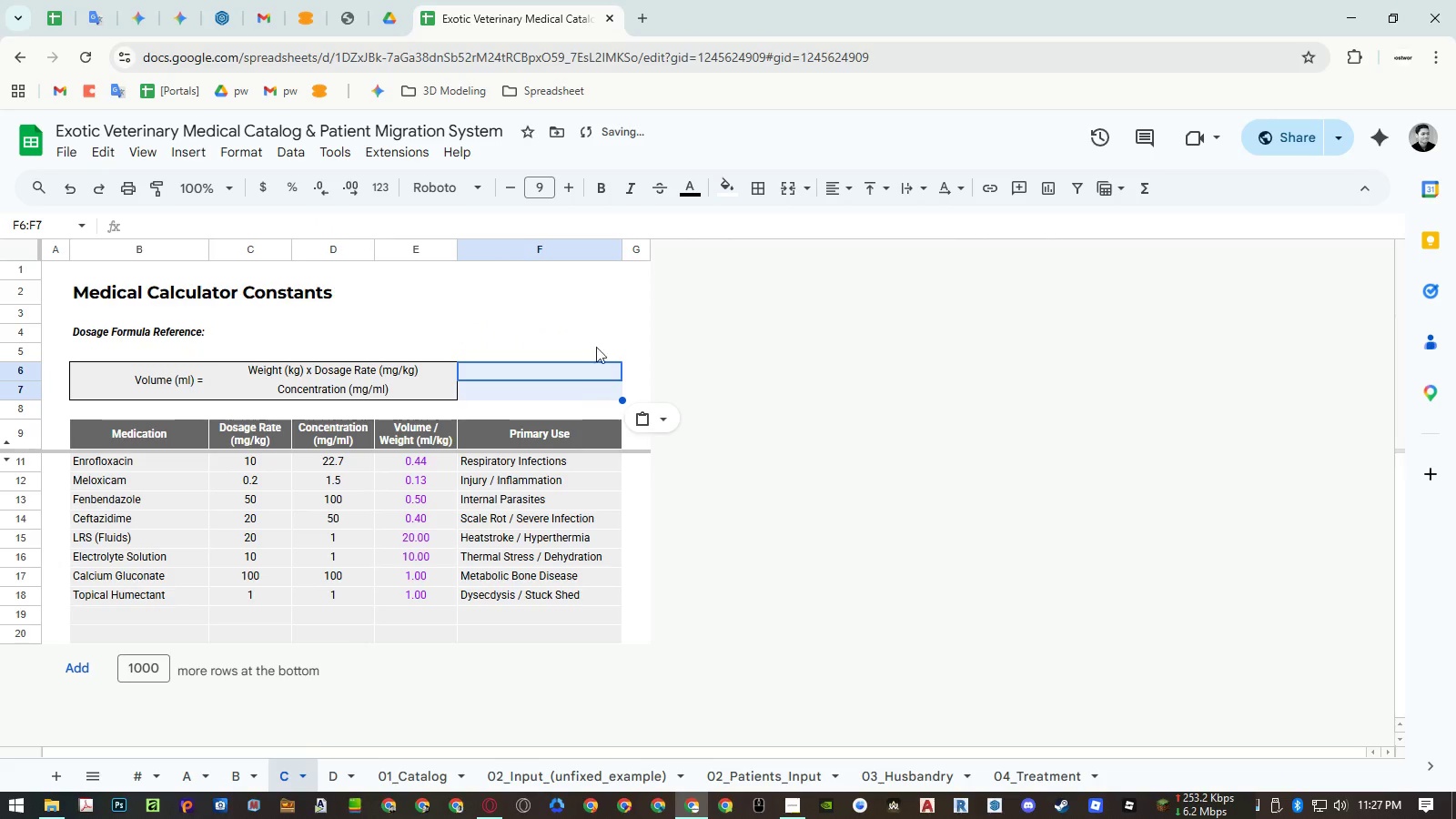 
left_click([592, 318])
 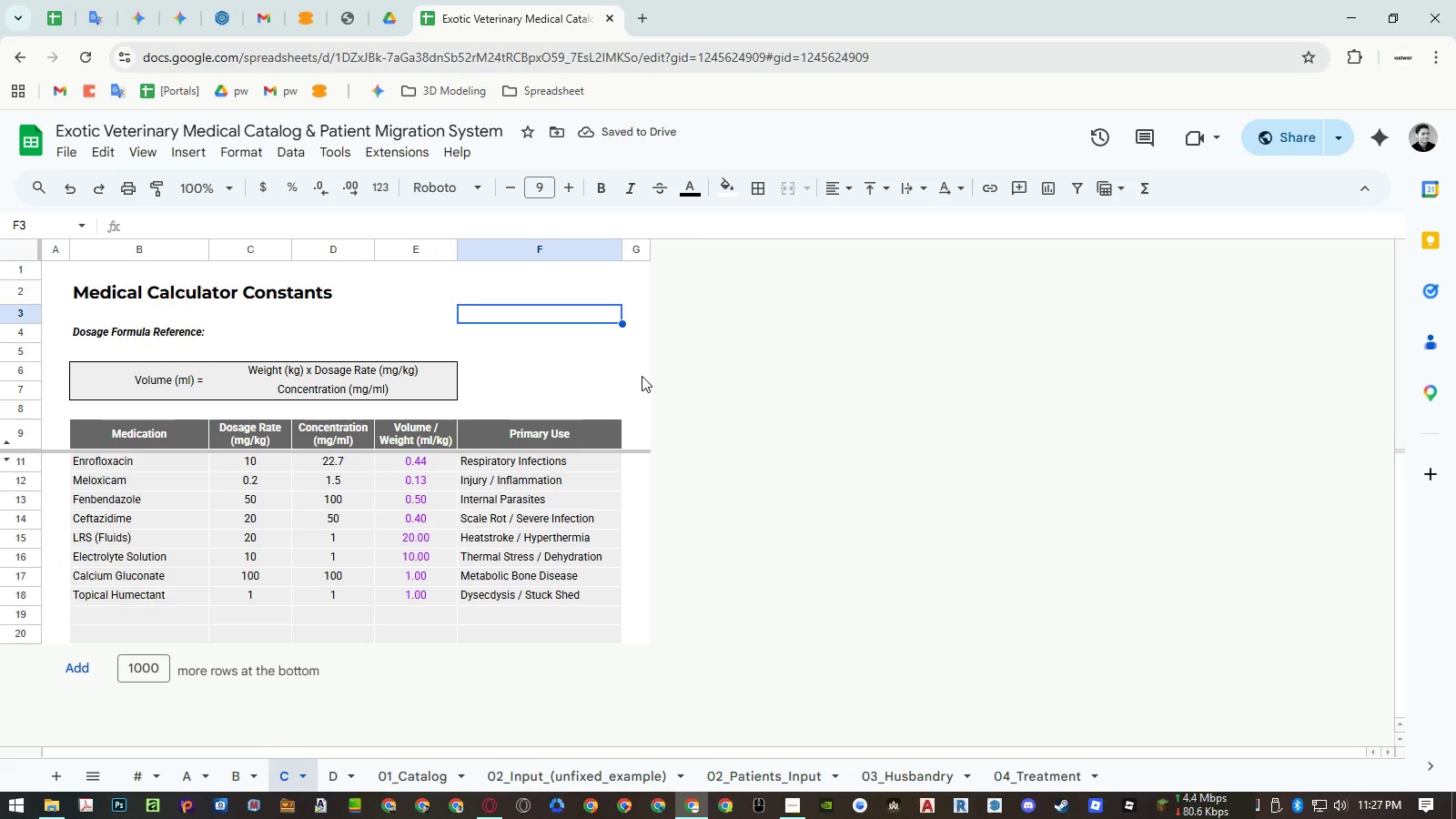 
wait(5.8)
 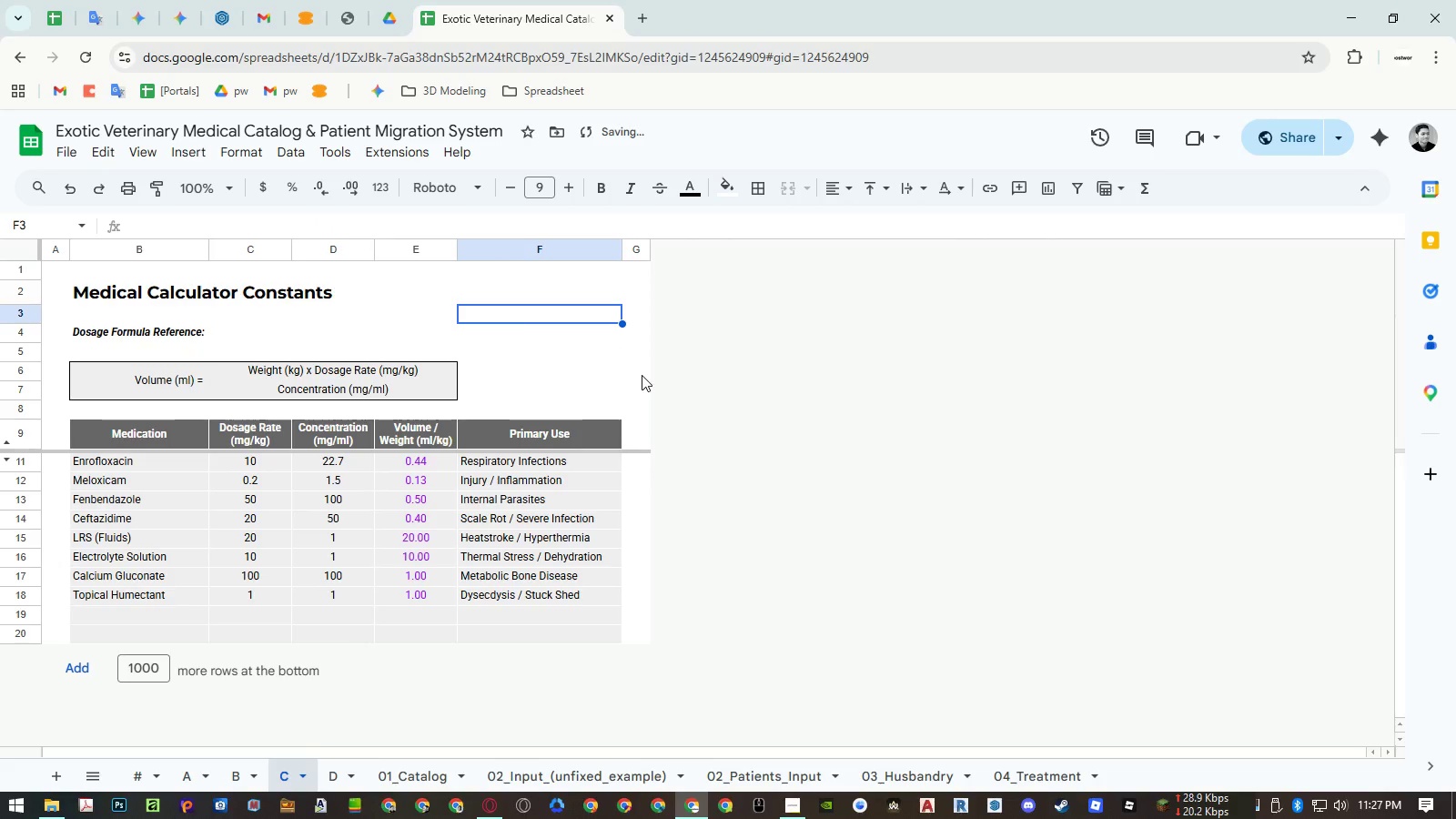 
key(Control+Z)
 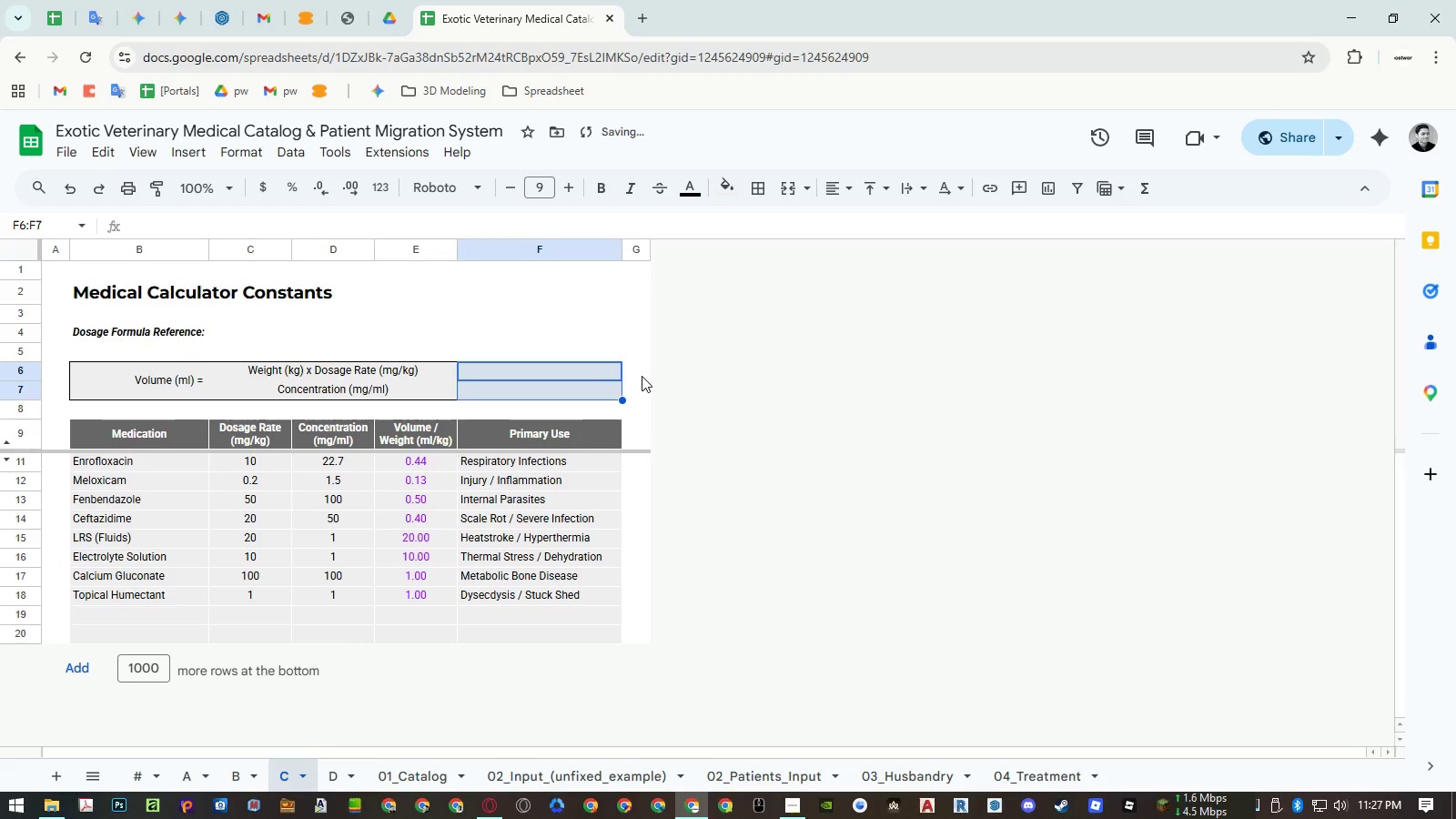 
key(Control+Z)
 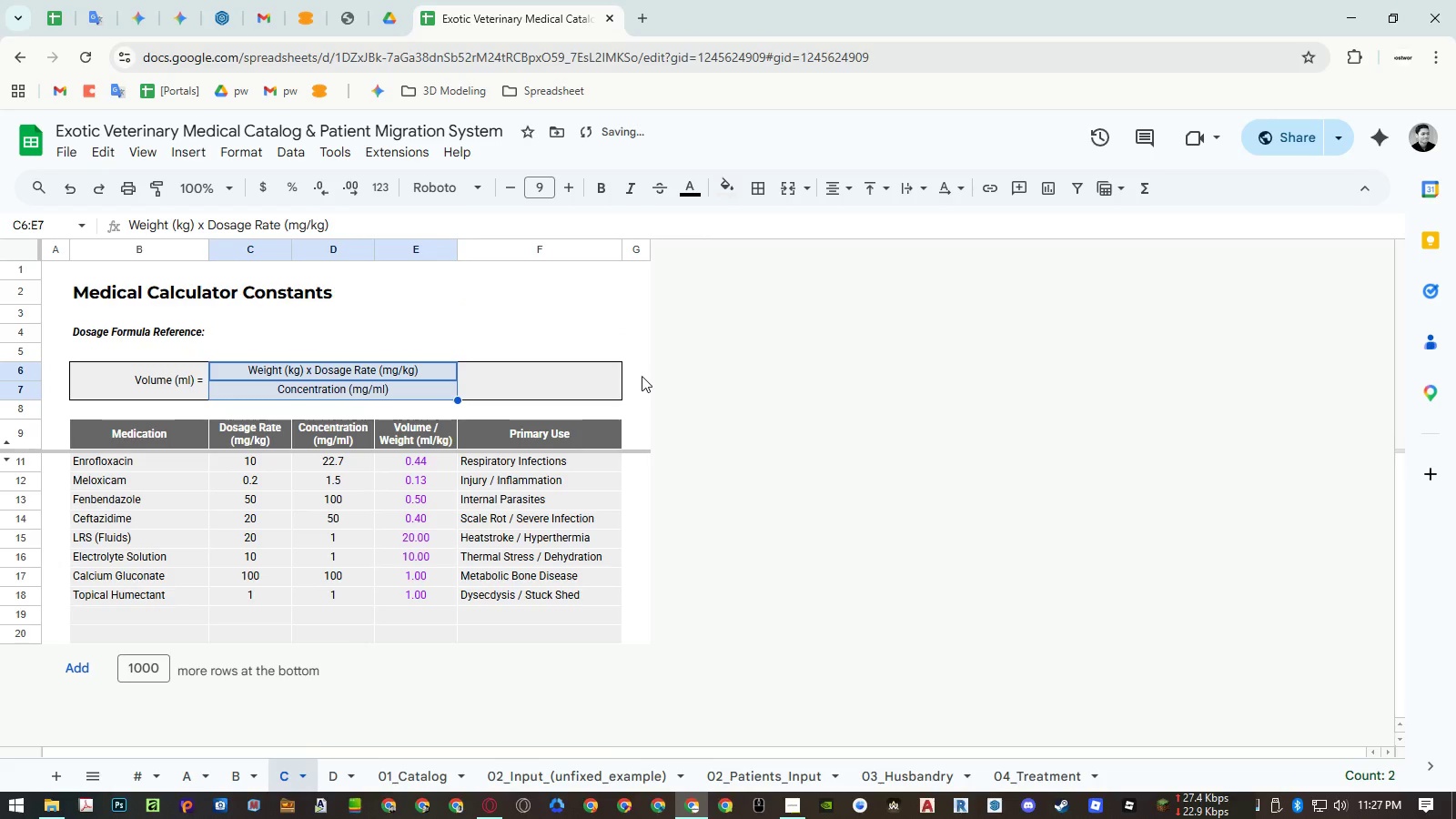 
left_click([584, 311])
 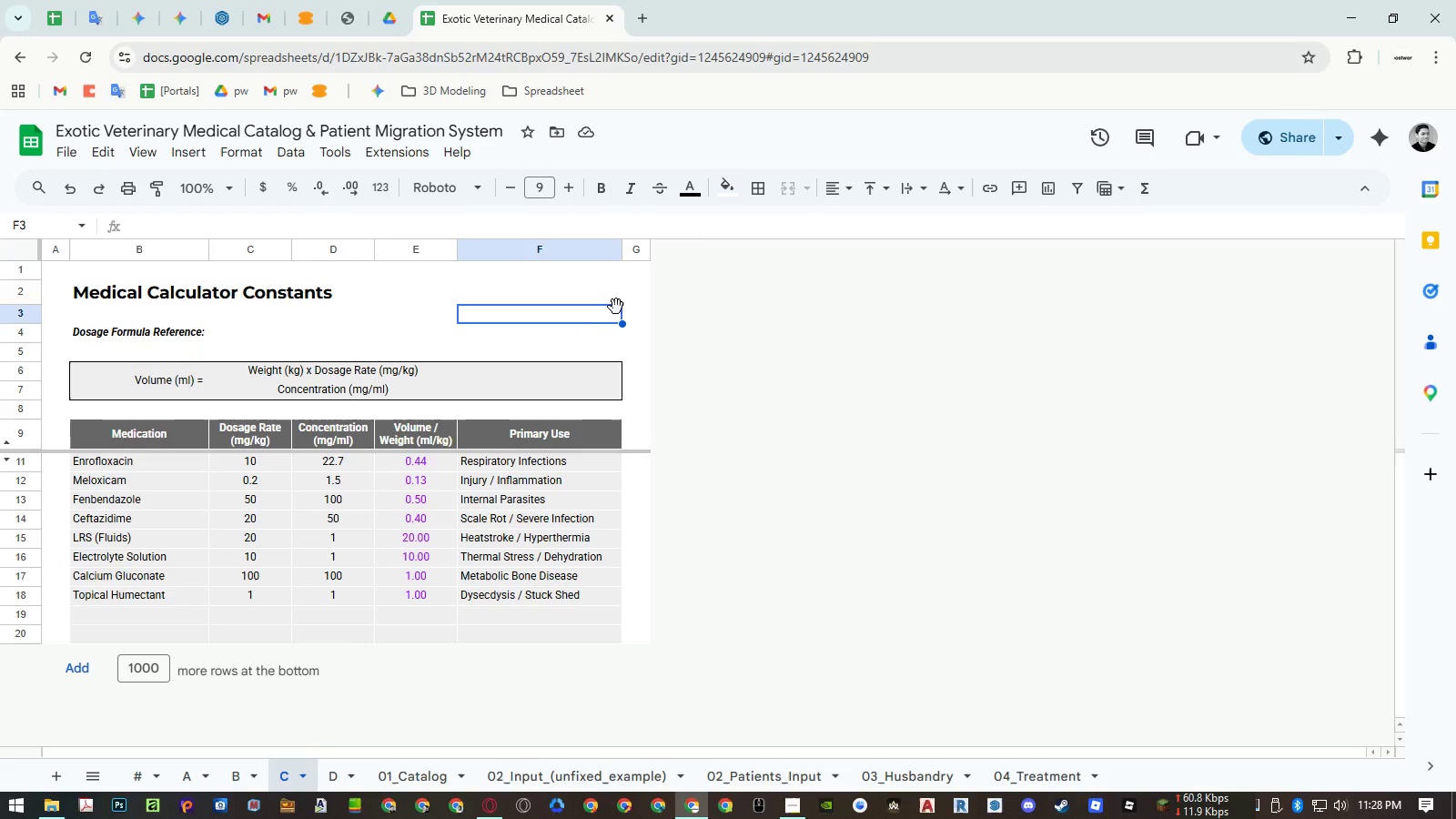 
wait(7.97)
 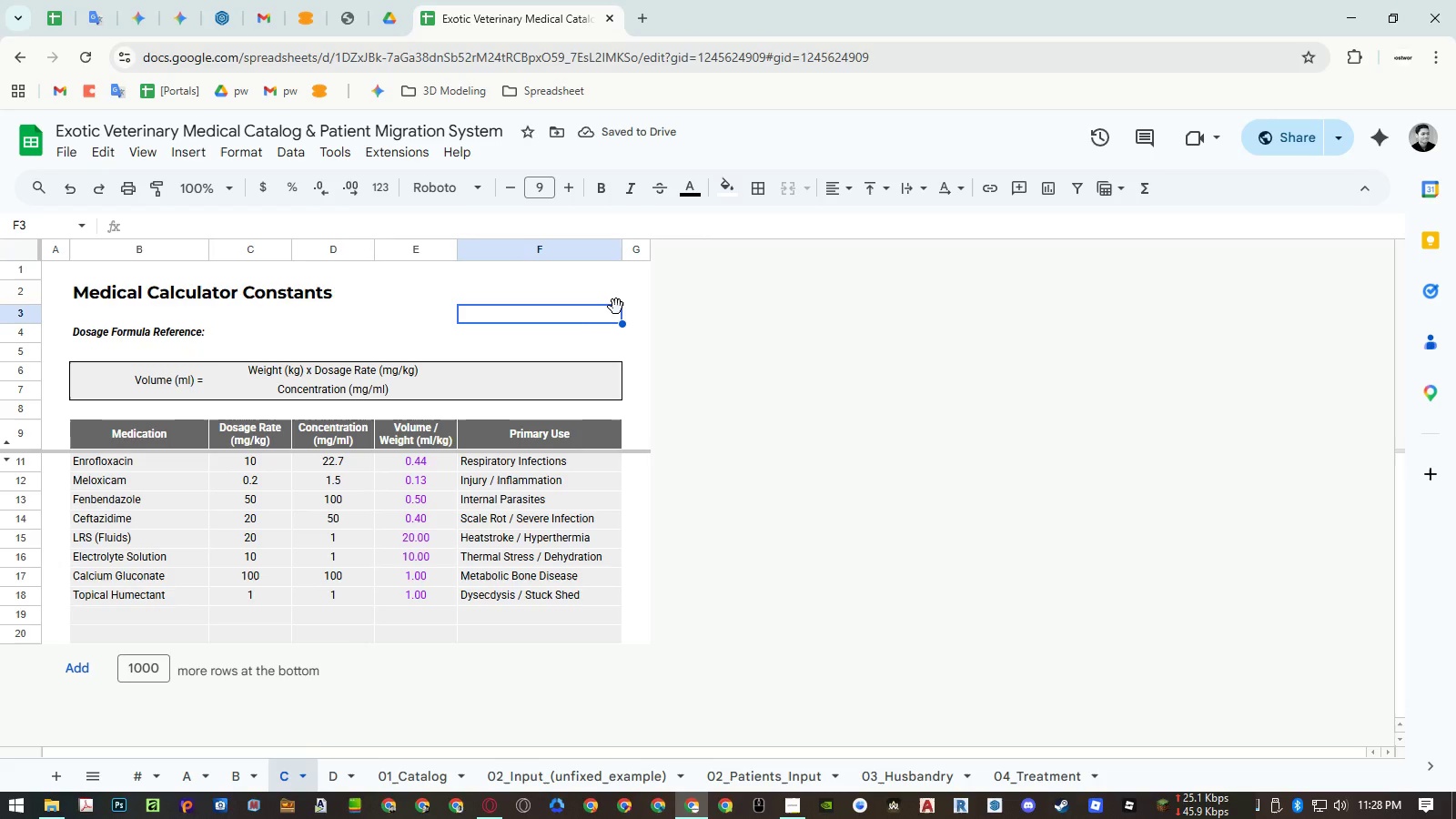 
left_click([56, 20])
 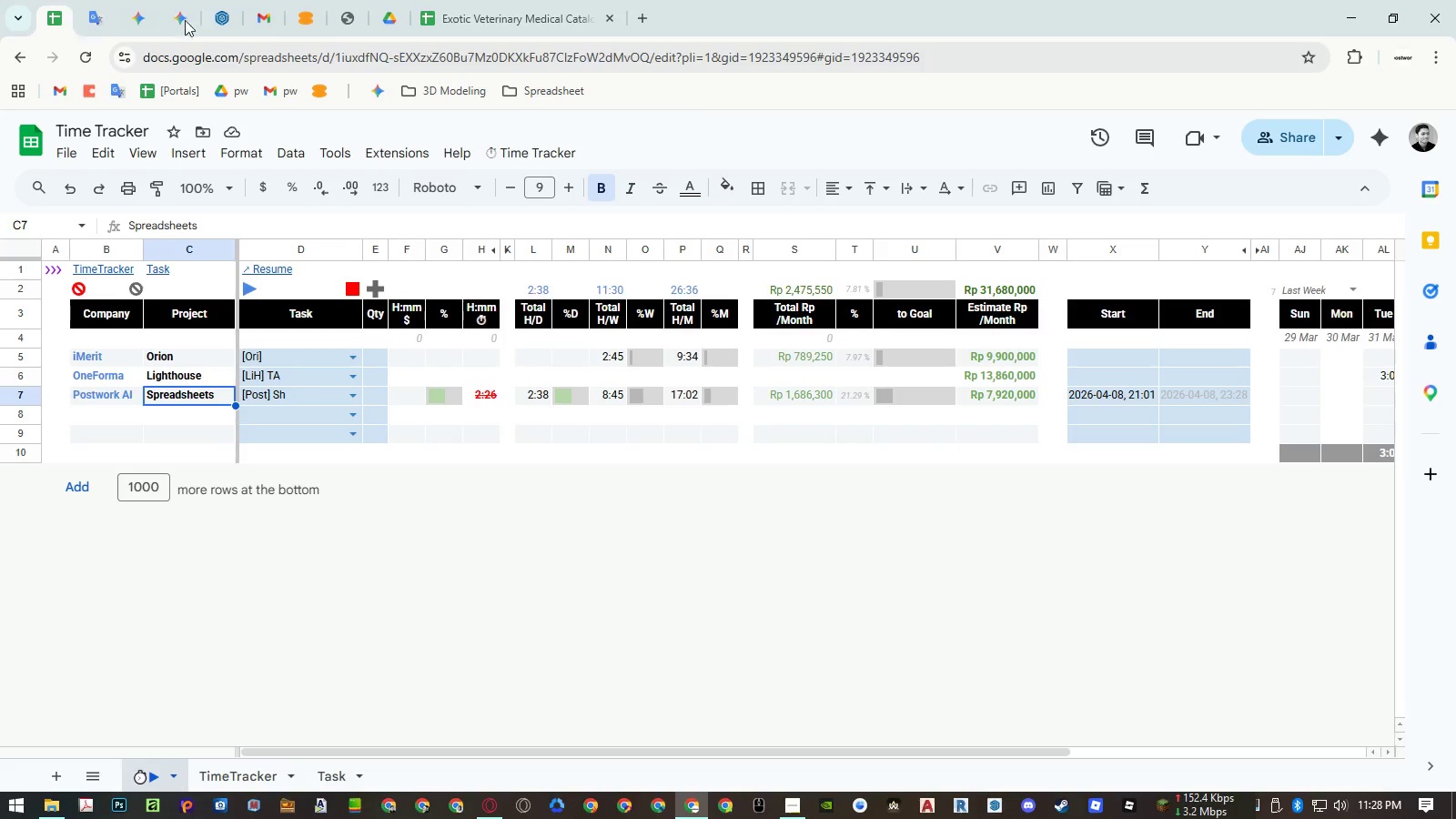 
left_click([467, 14])
 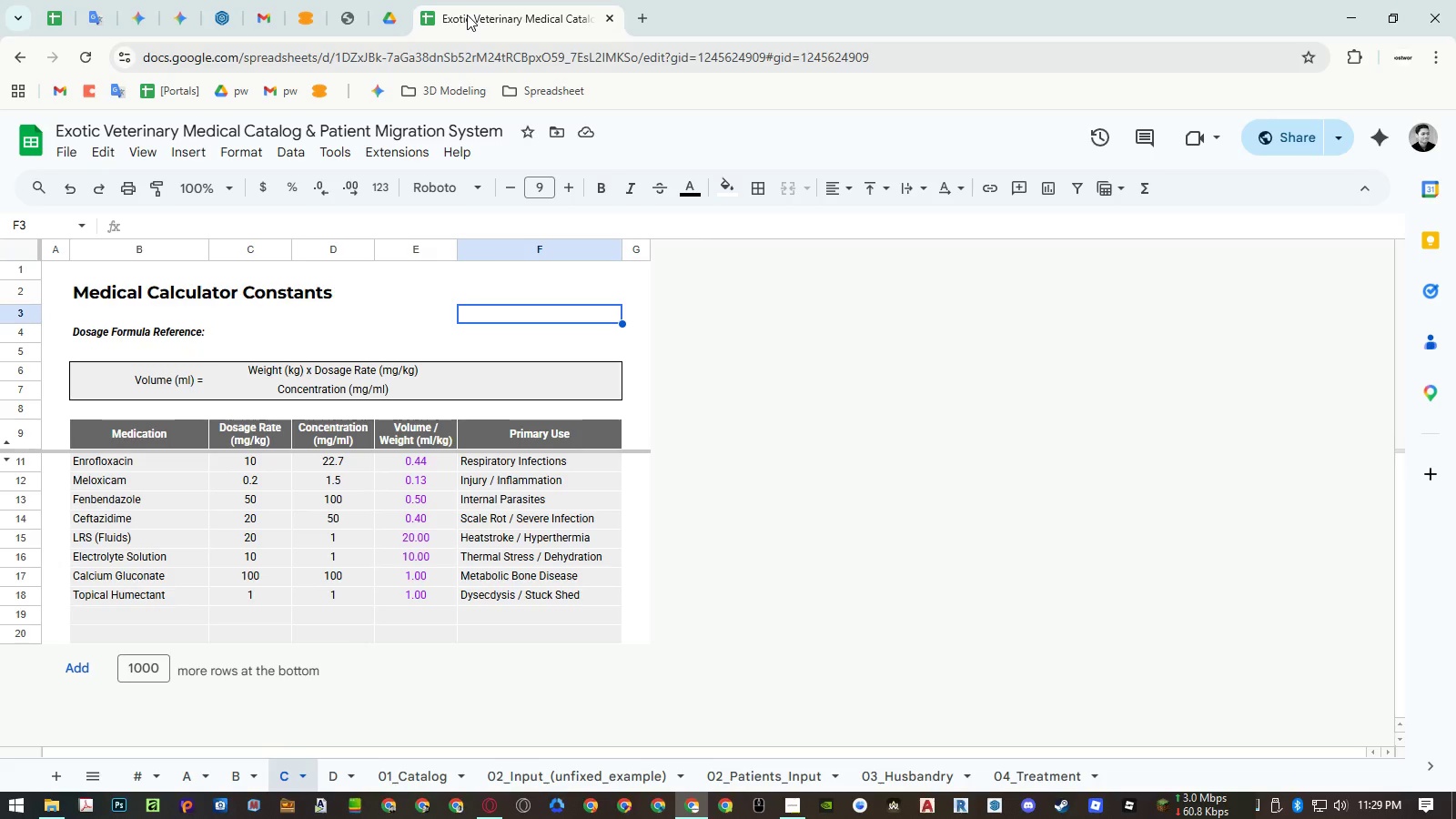 
wait(96.52)
 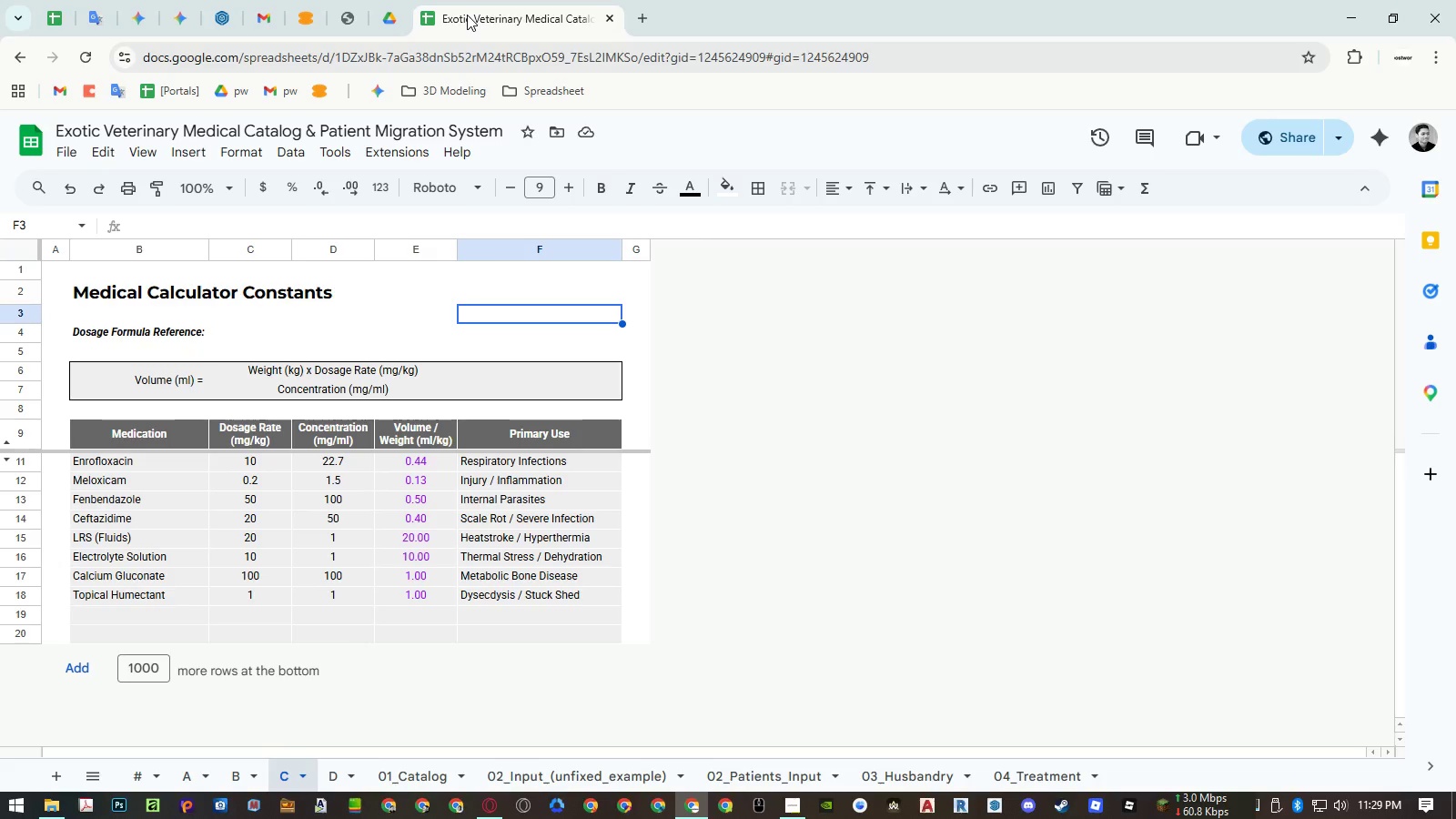 
left_click([61, 26])
 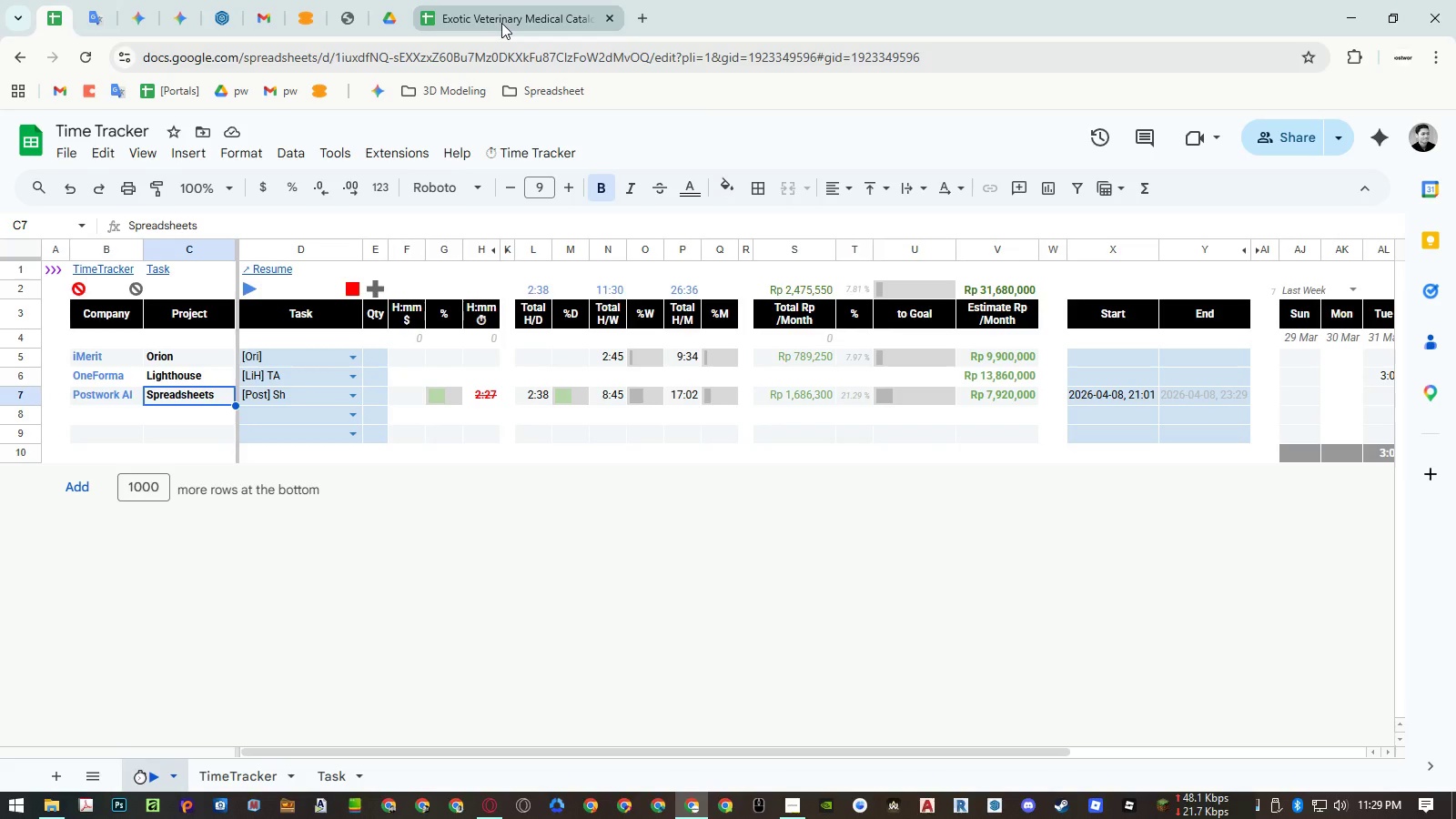 
left_click([501, 23])
 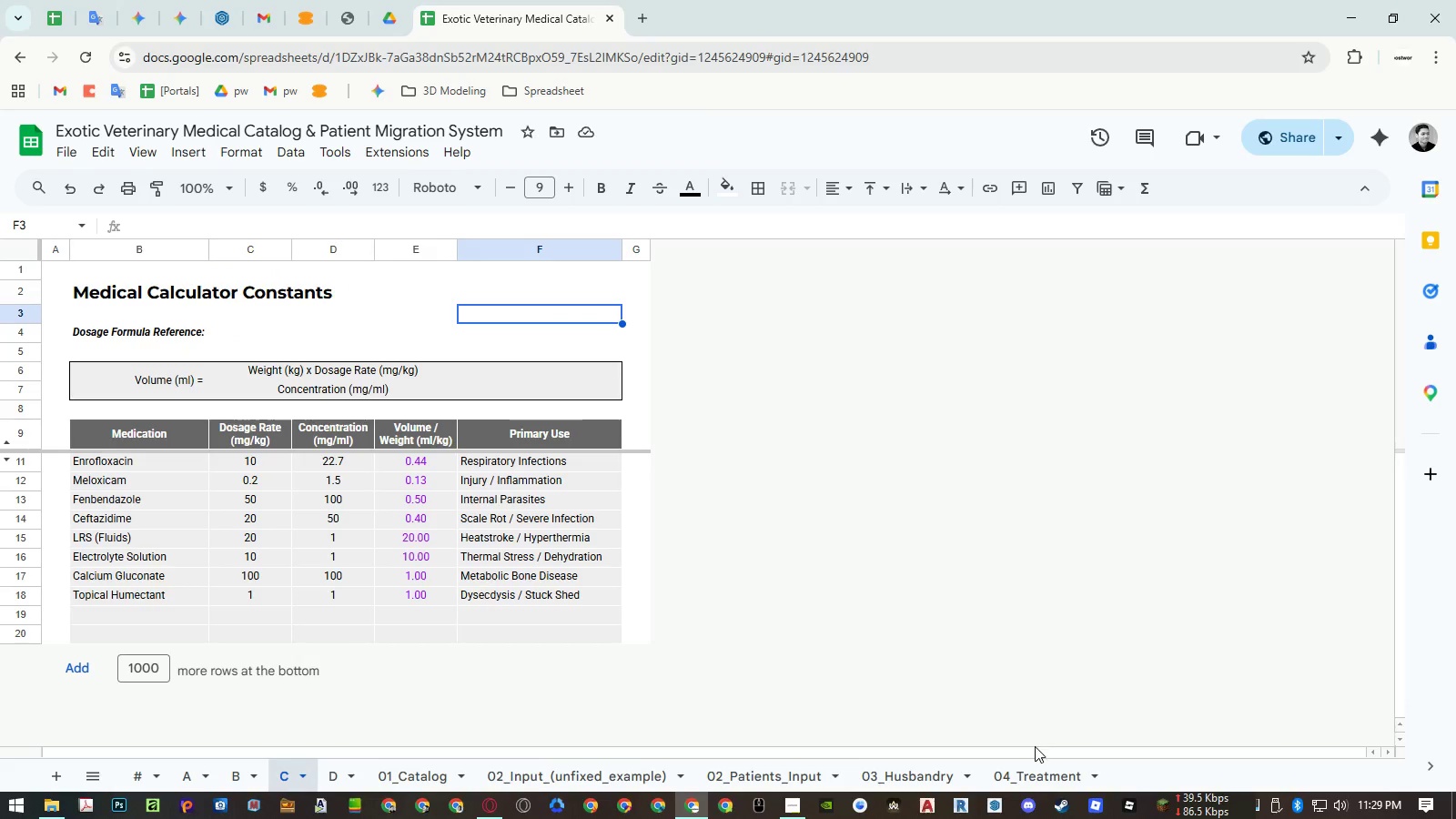 
left_click([1040, 771])
 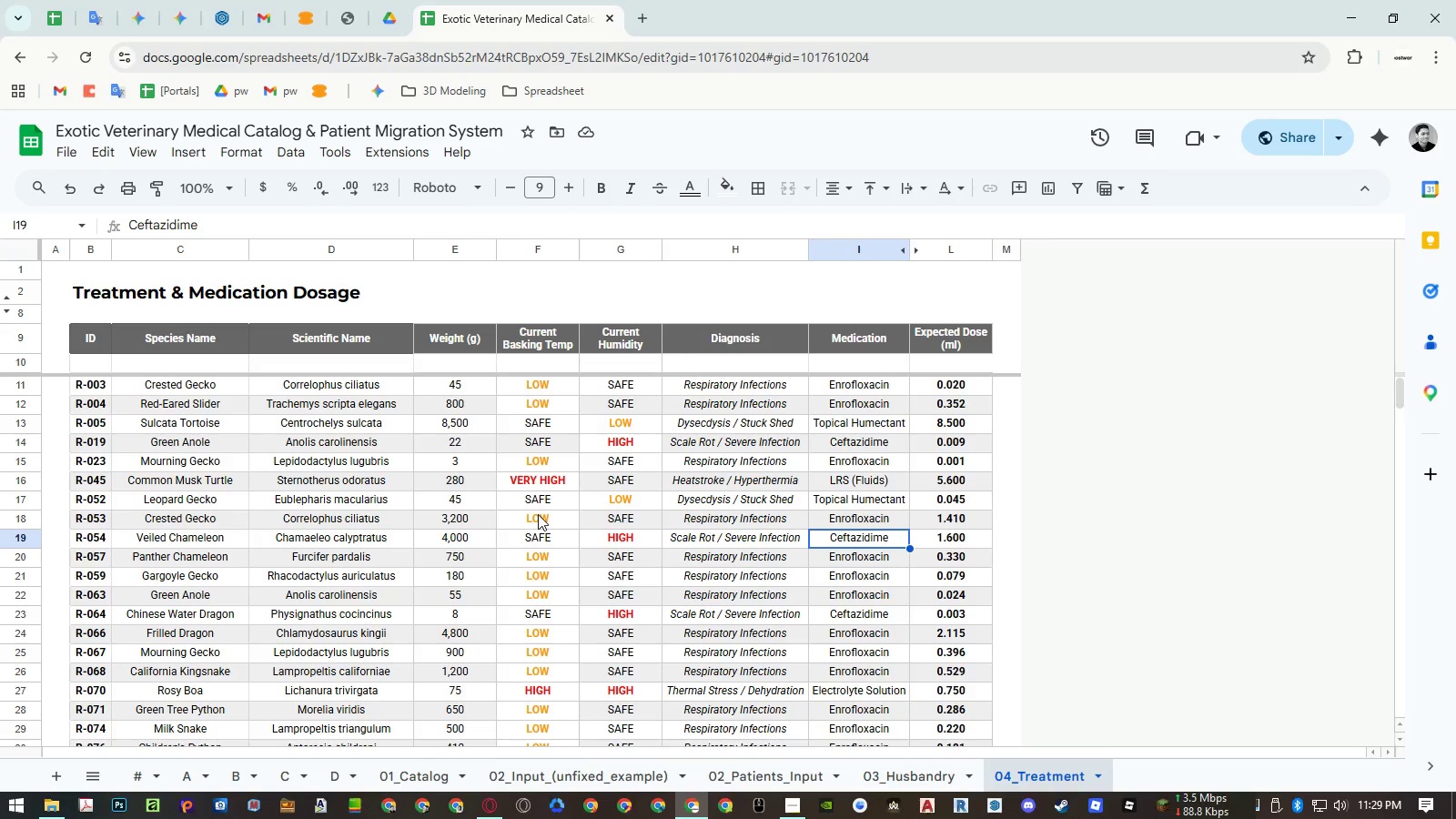 
wait(10.42)
 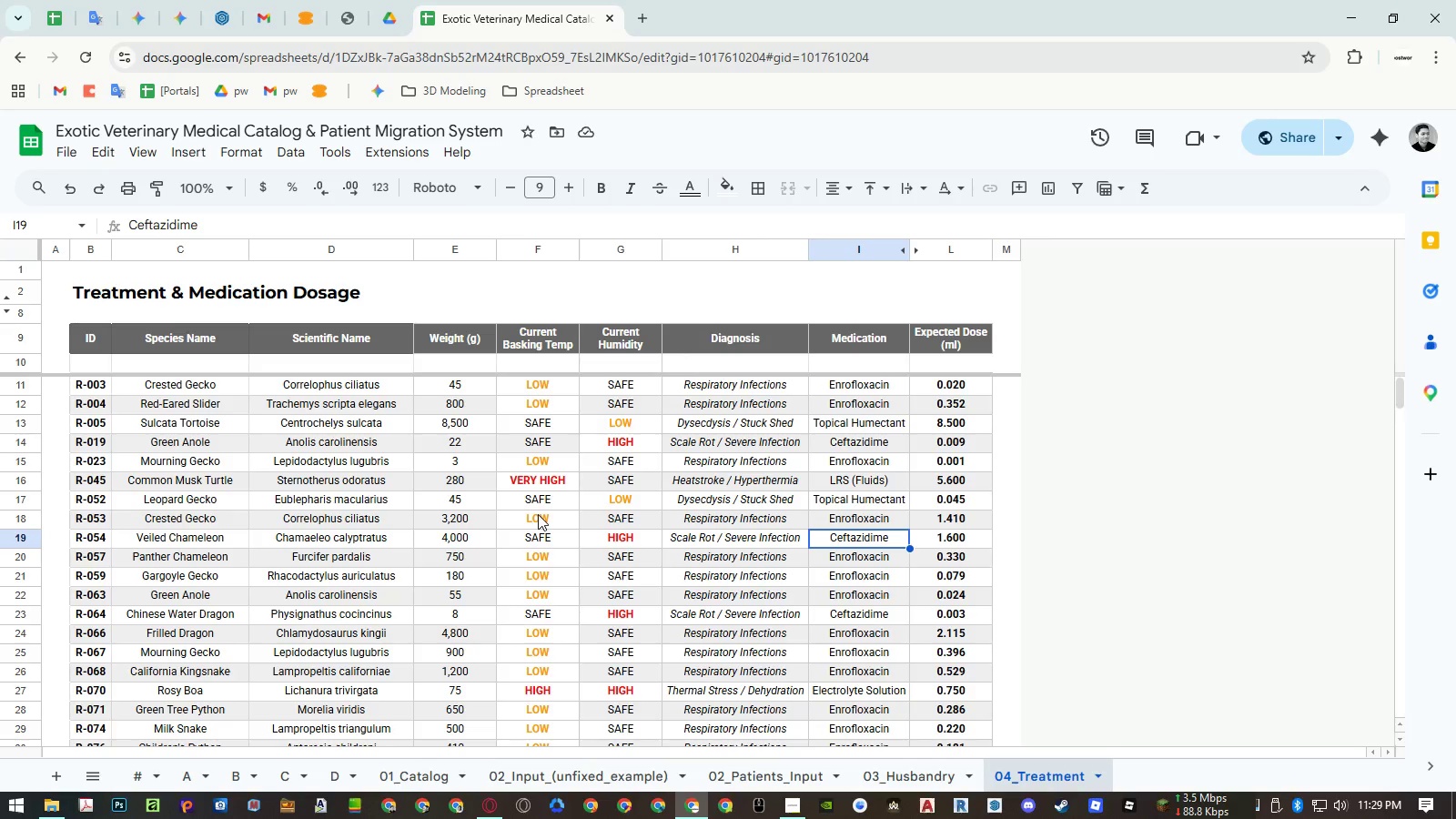 
scroll: coordinate [569, 544], scroll_direction: down, amount: 54.0
 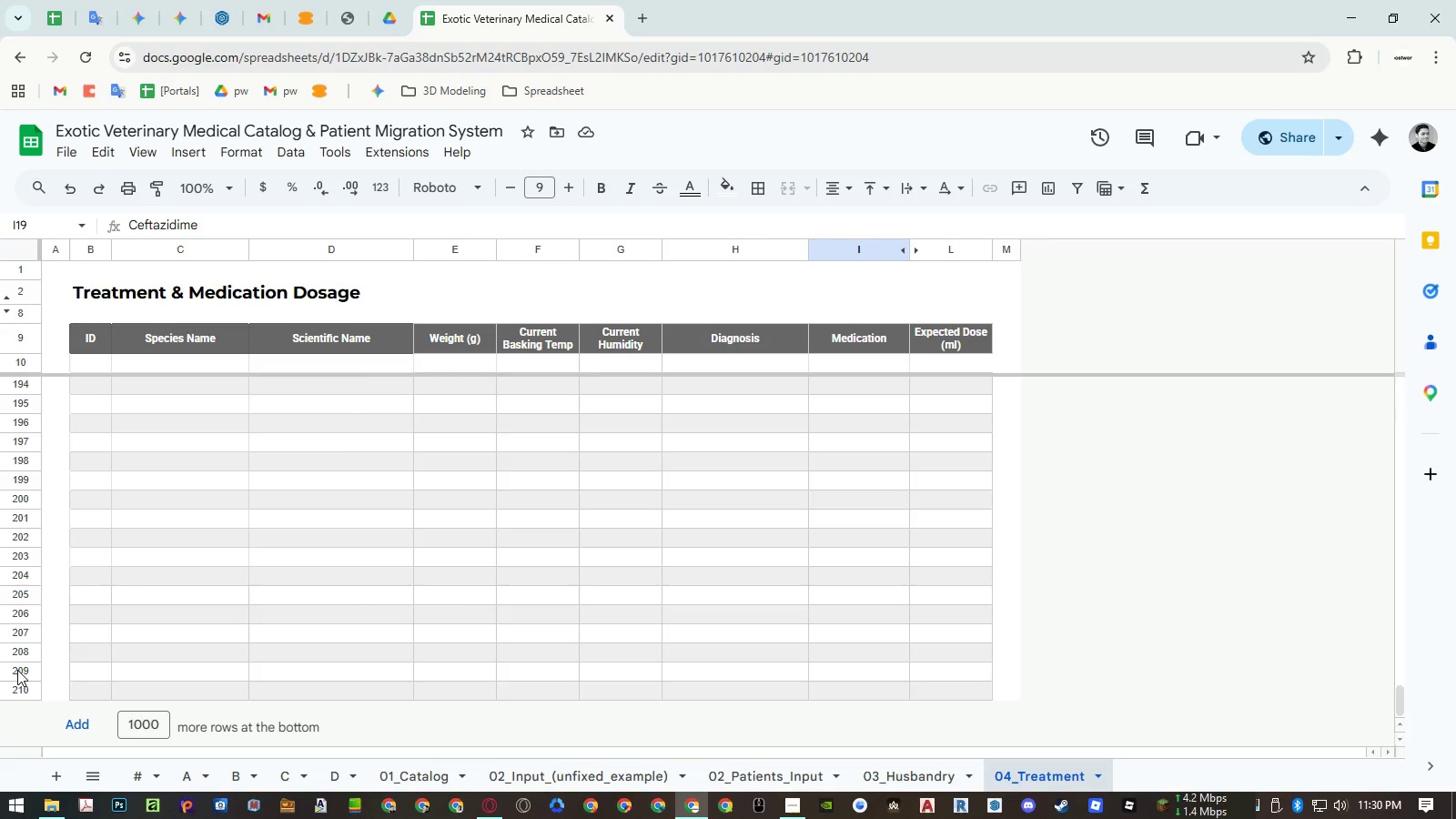 
left_click([17, 670])
 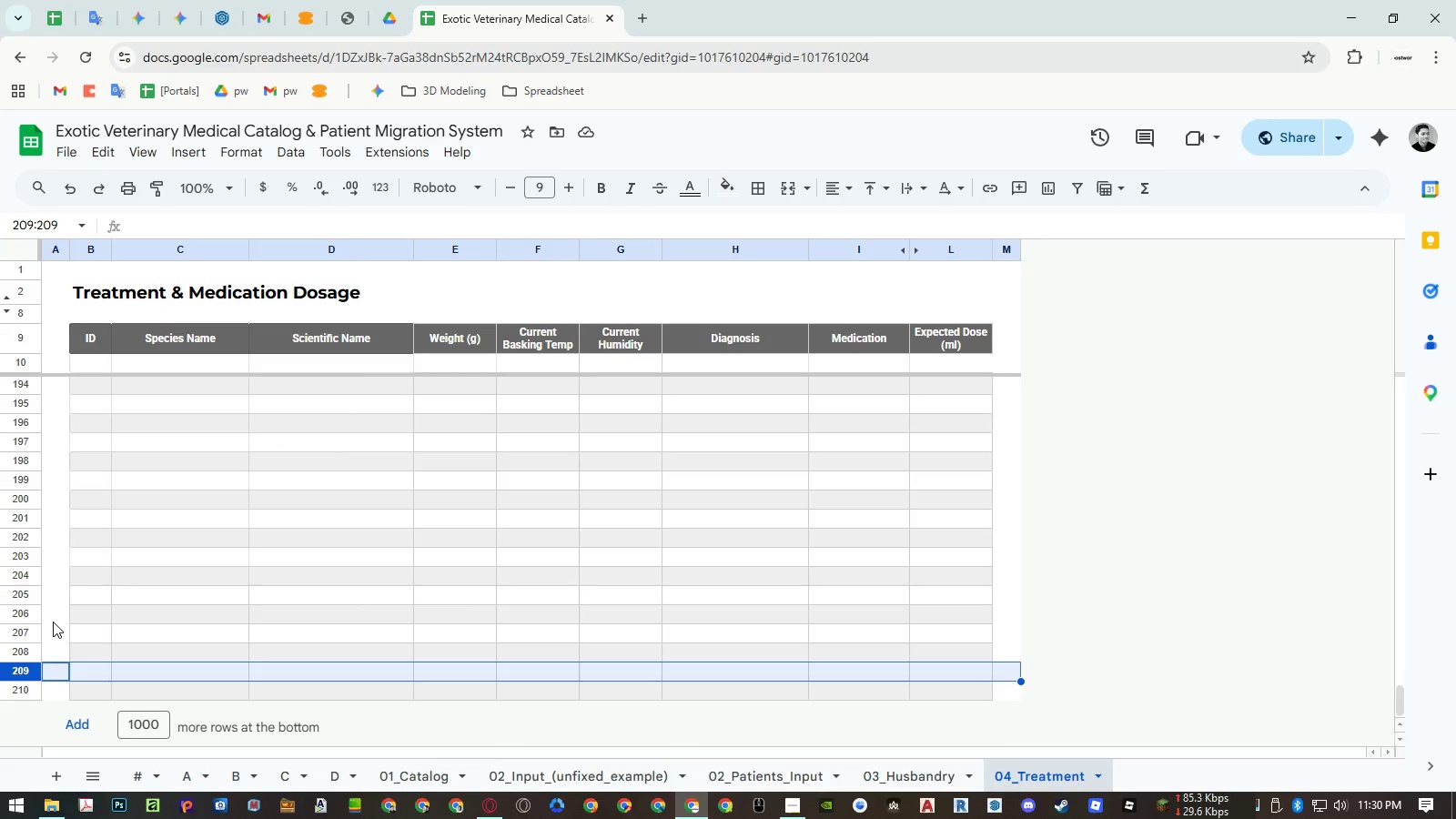 
wait(8.06)
 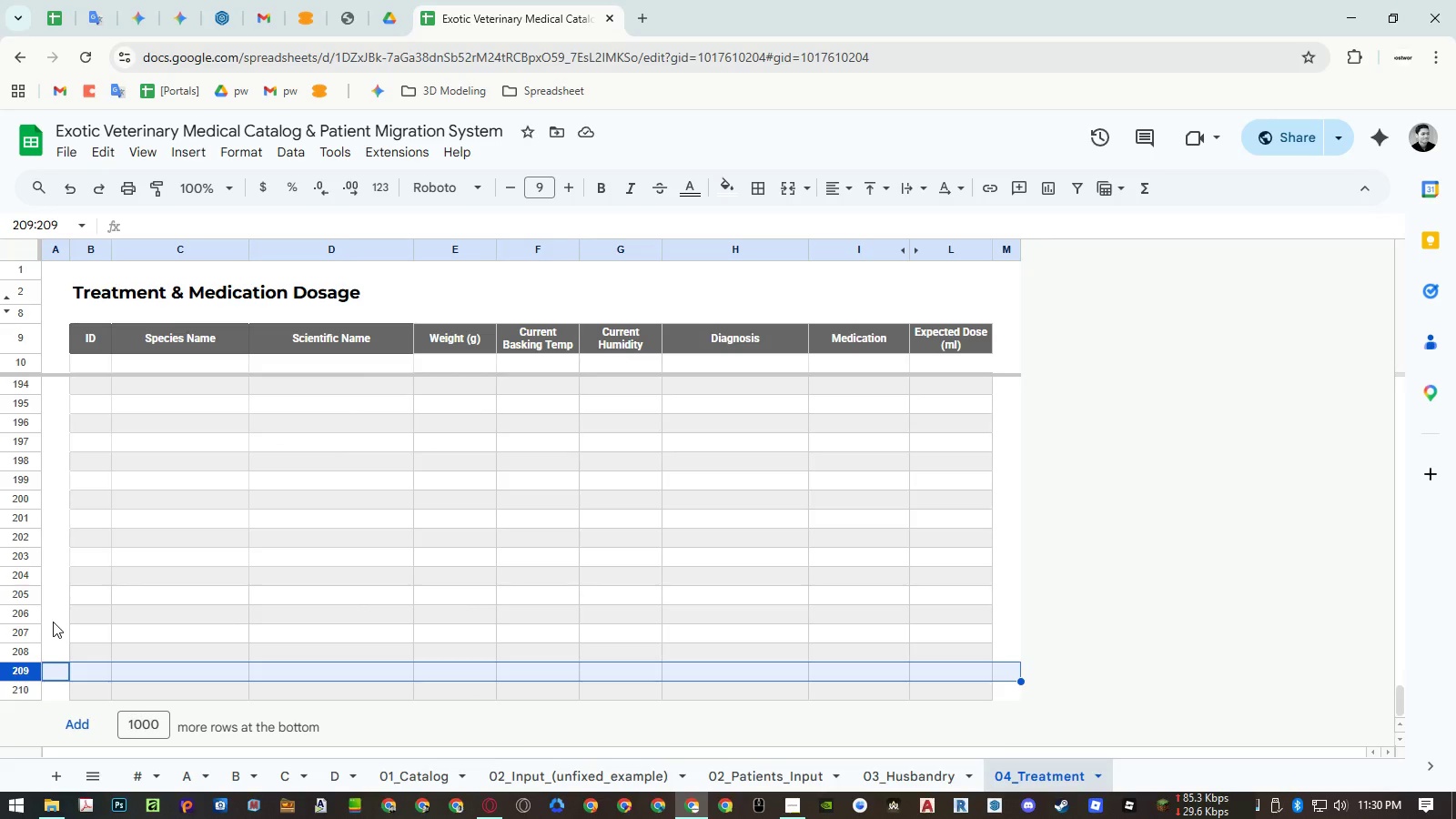 
scroll: coordinate [52, 617], scroll_direction: up, amount: 6.0
 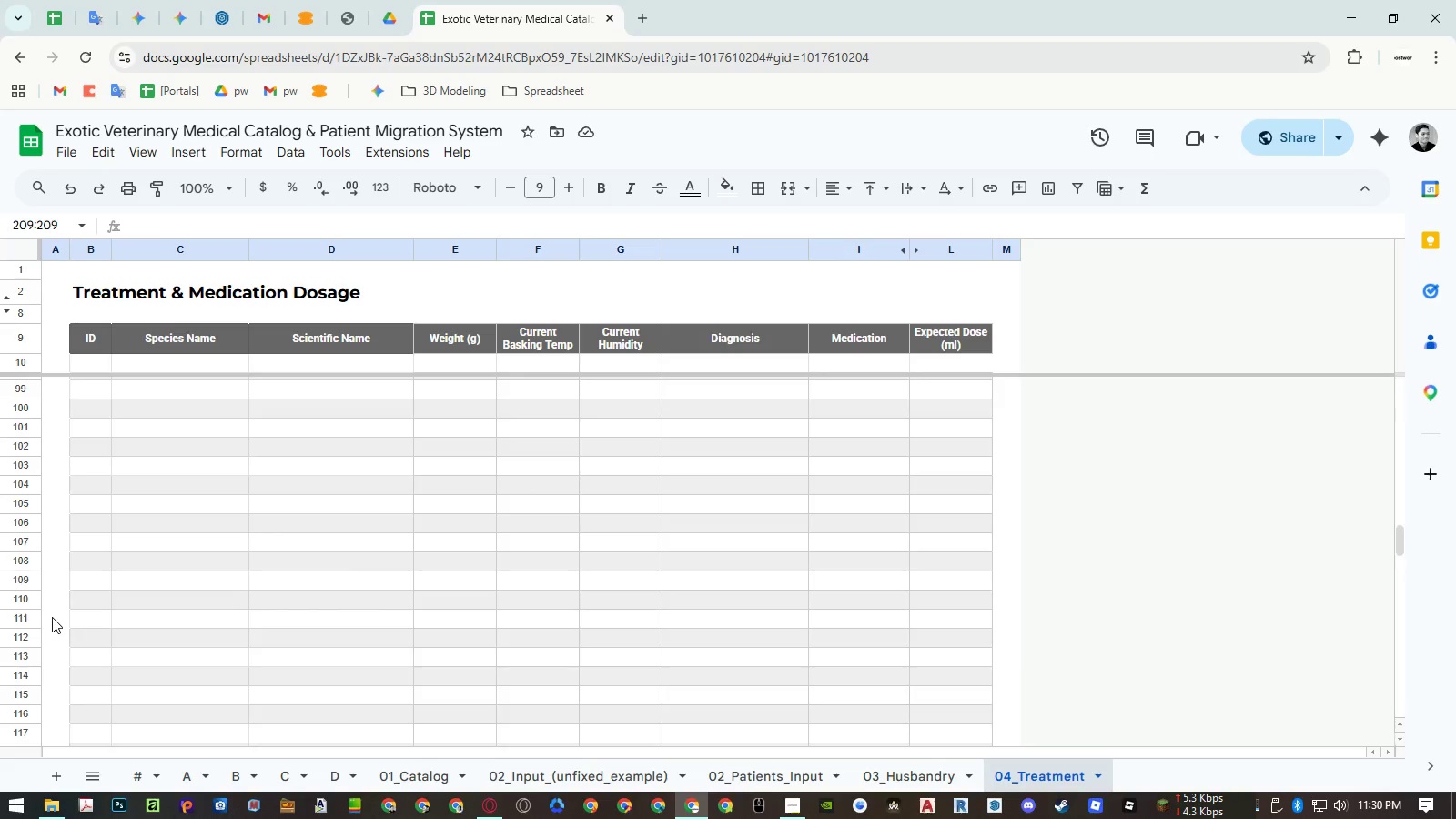 
wait(5.97)
 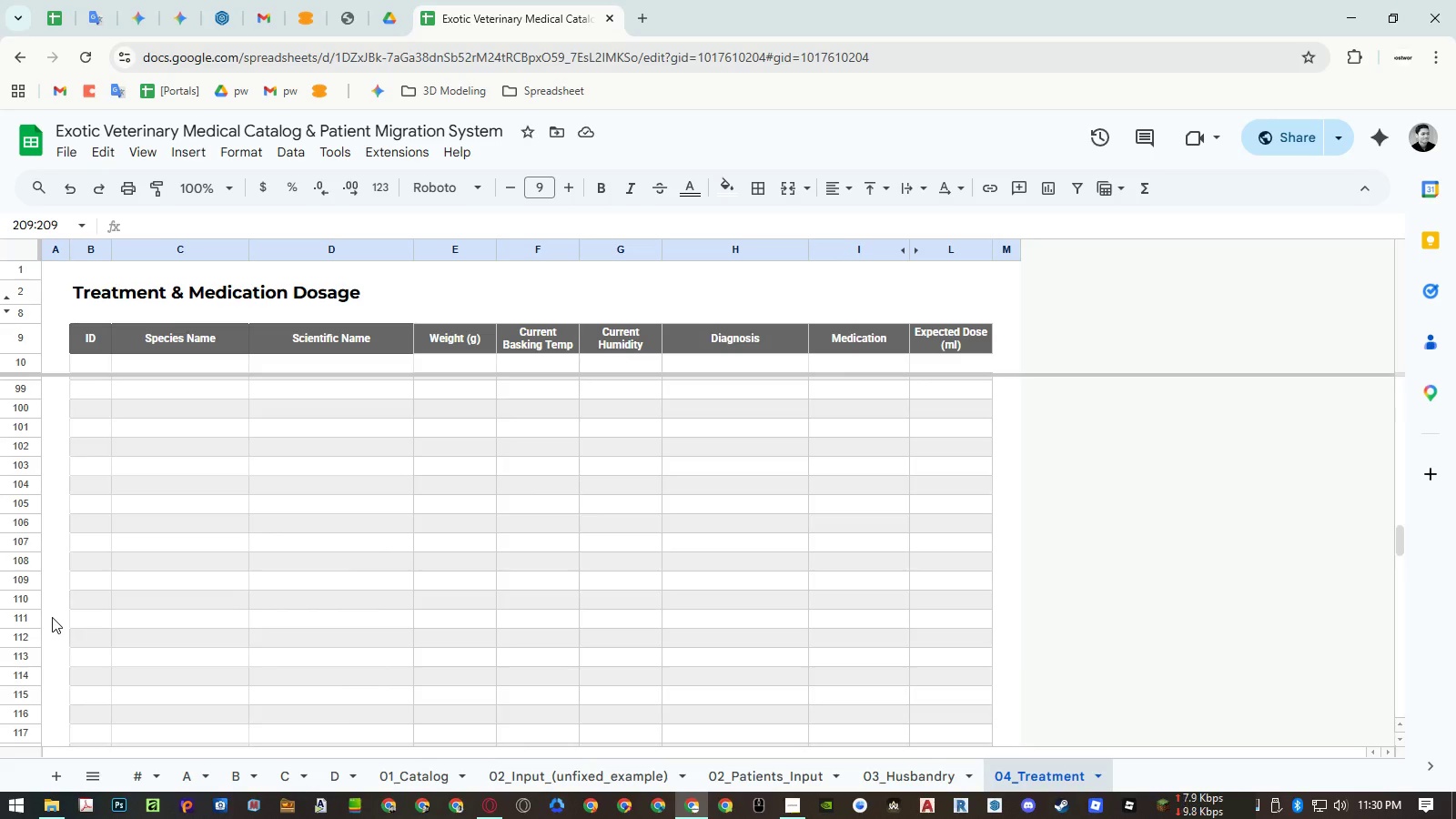 
hold_key(key=ShiftLeft, duration=0.53)
left_click([32, 601])
 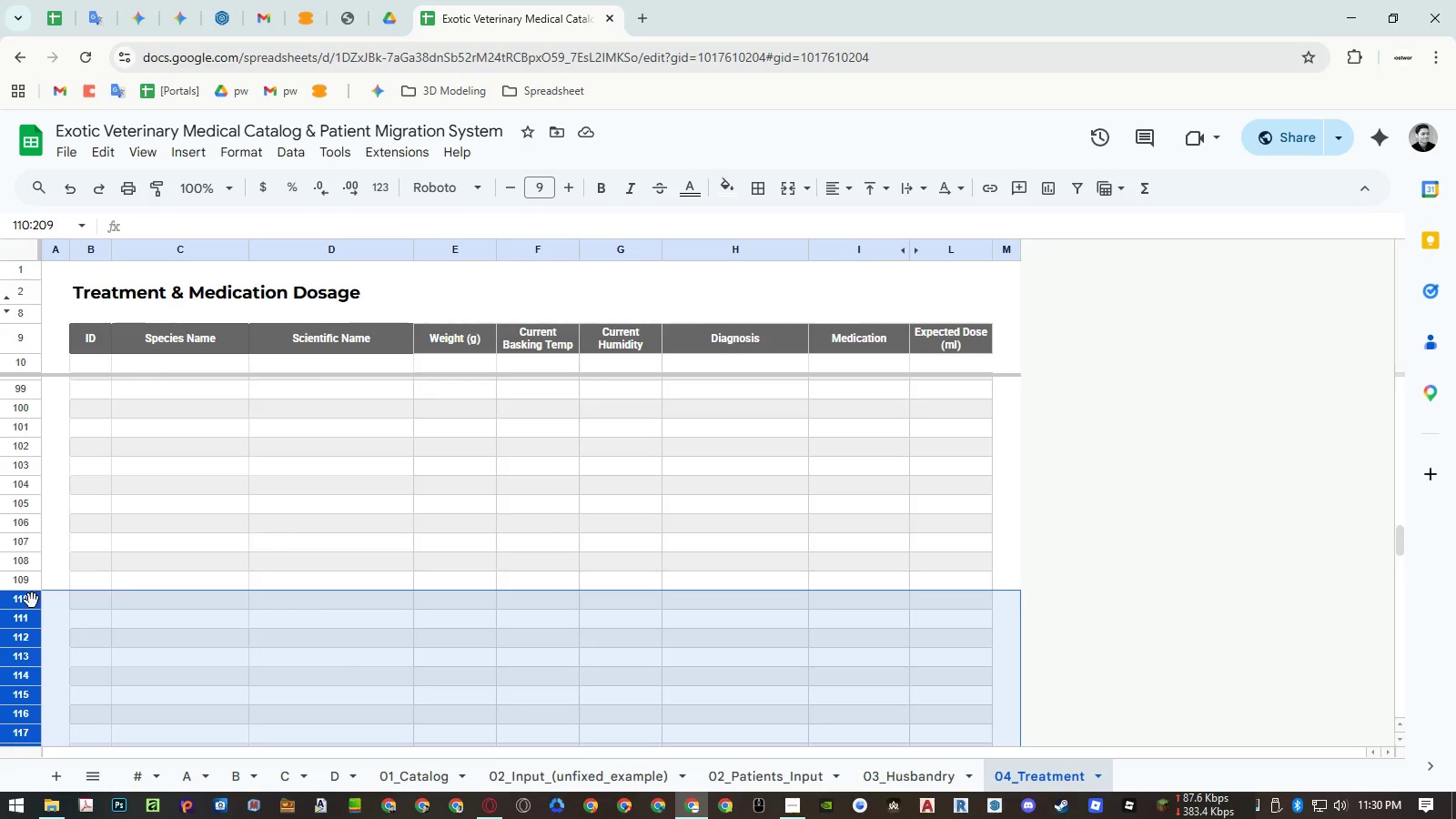 
right_click([32, 601])
 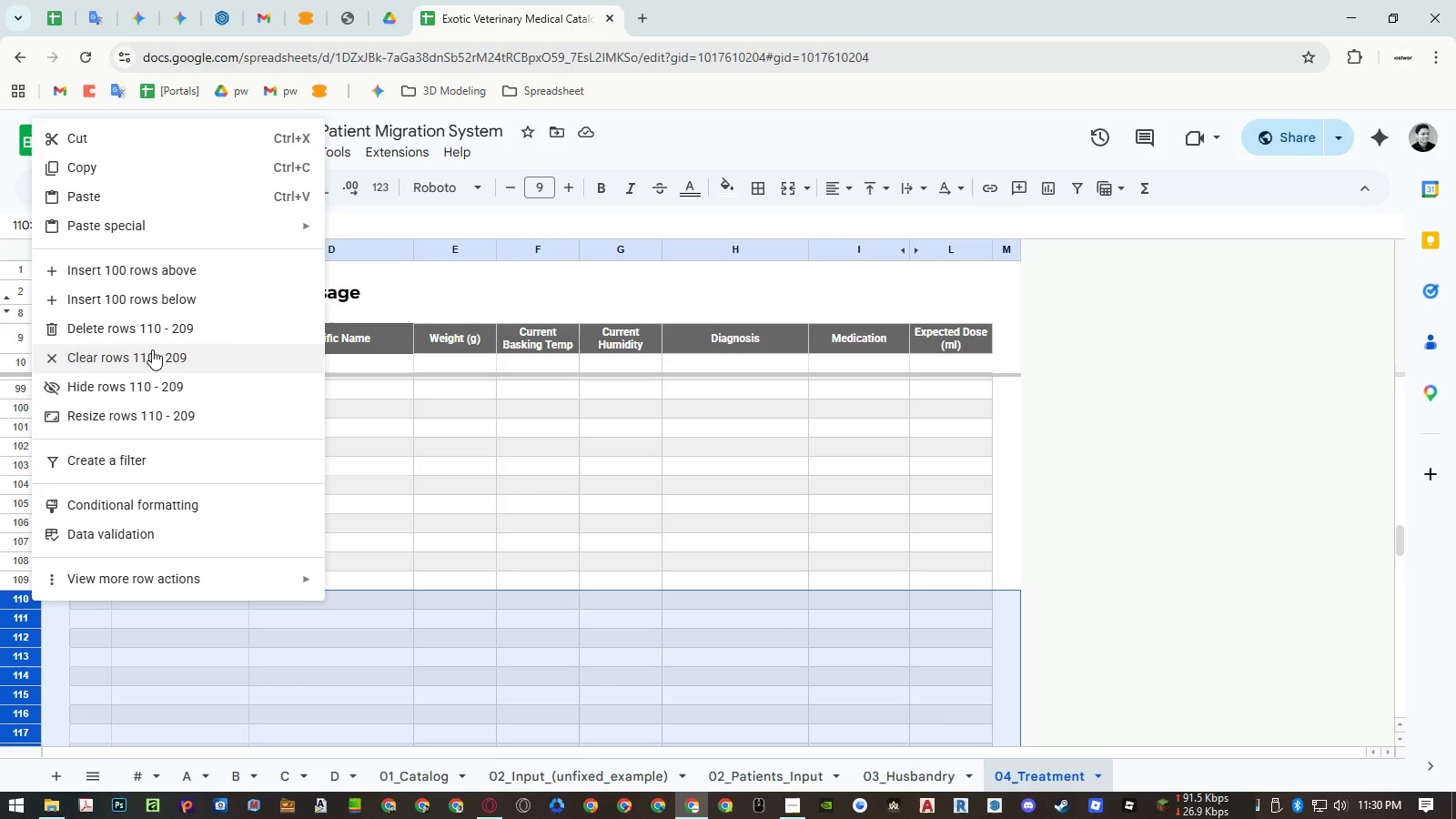 
left_click([171, 310])
 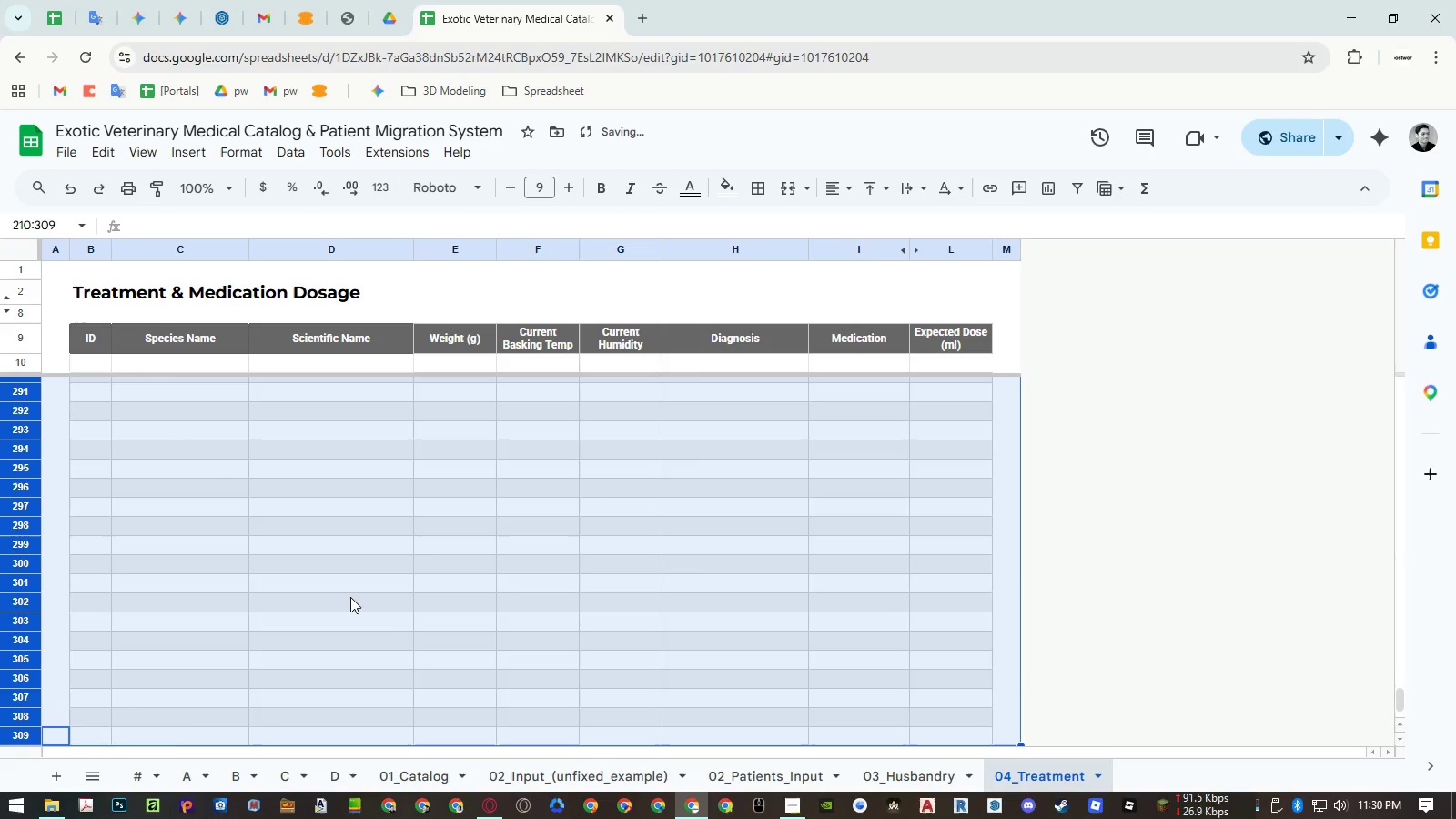 
scroll: coordinate [350, 597], scroll_direction: down, amount: 6.0
 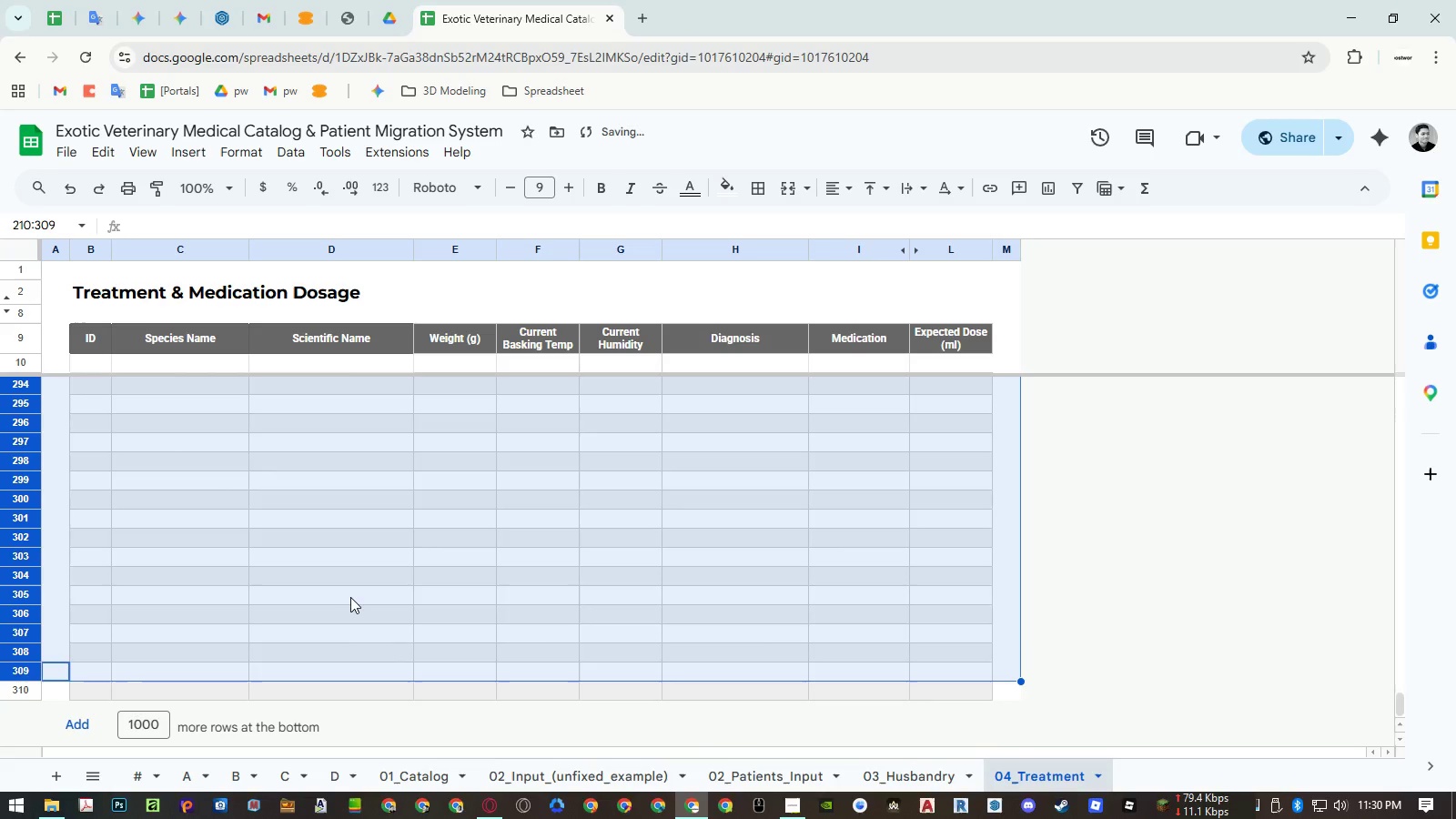 
left_click([351, 597])
 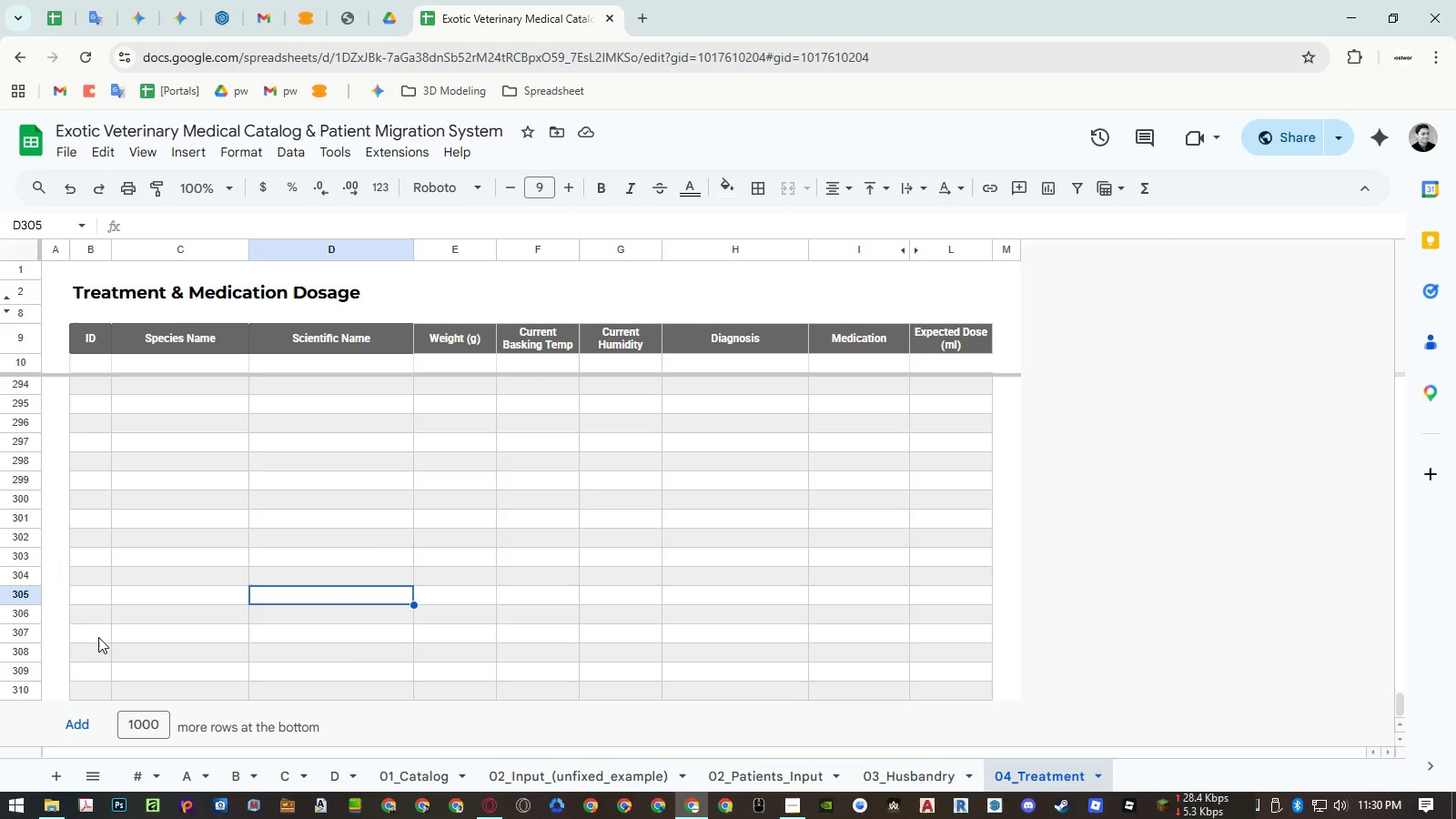 
wait(9.31)
 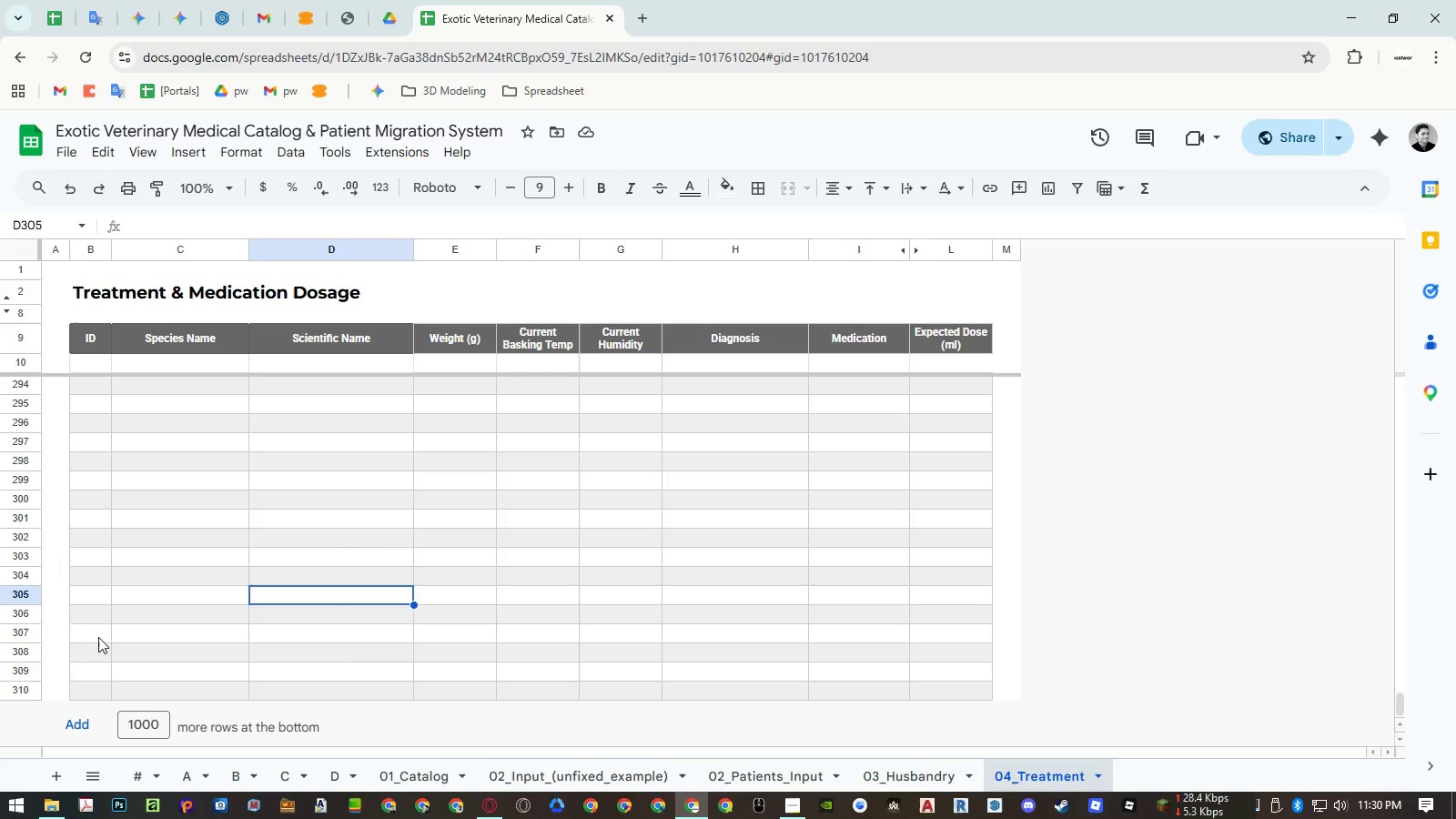 
scroll: coordinate [164, 607], scroll_direction: up, amount: 24.0
 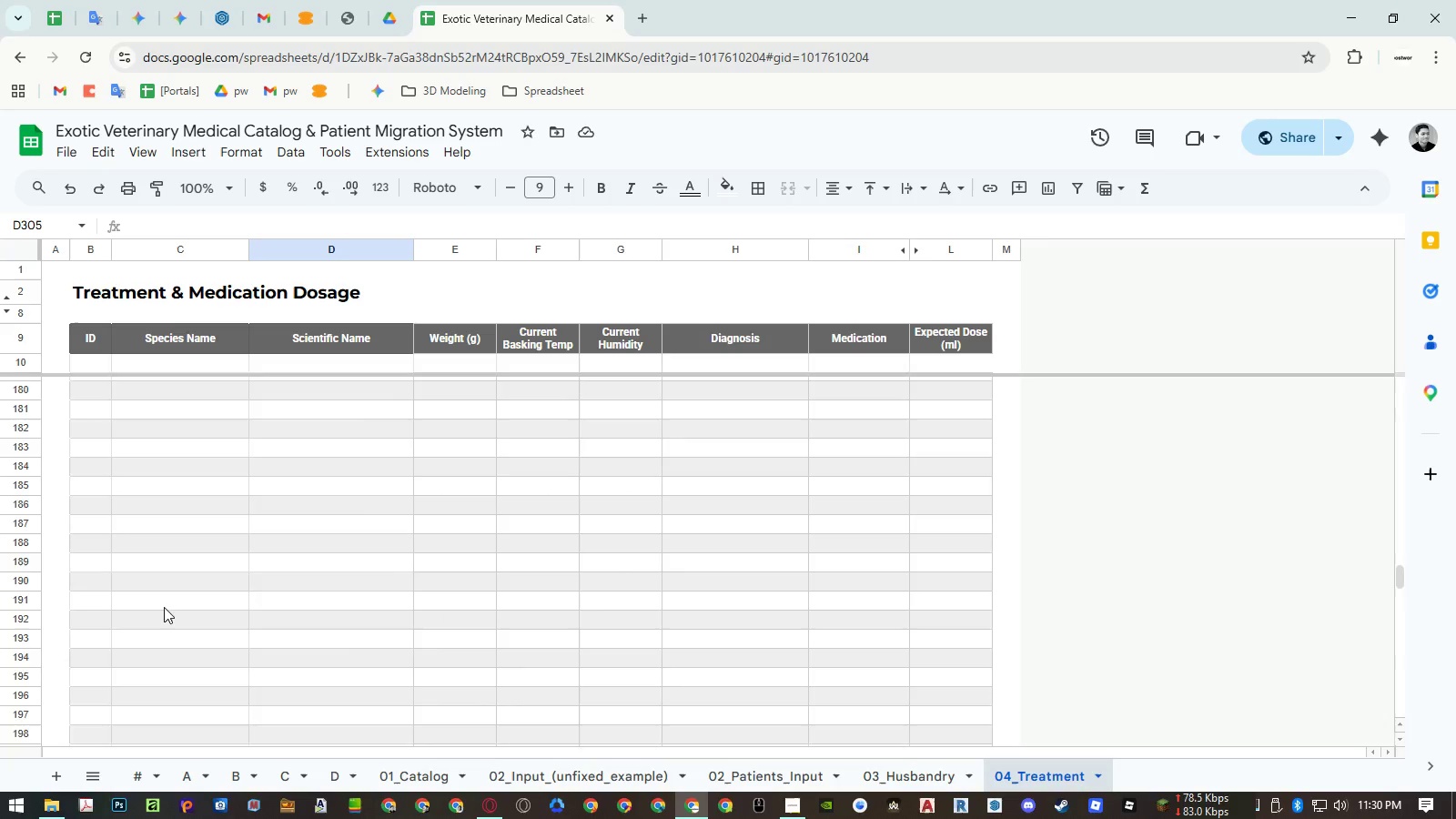 
scroll: coordinate [164, 607], scroll_direction: down, amount: 6.0
 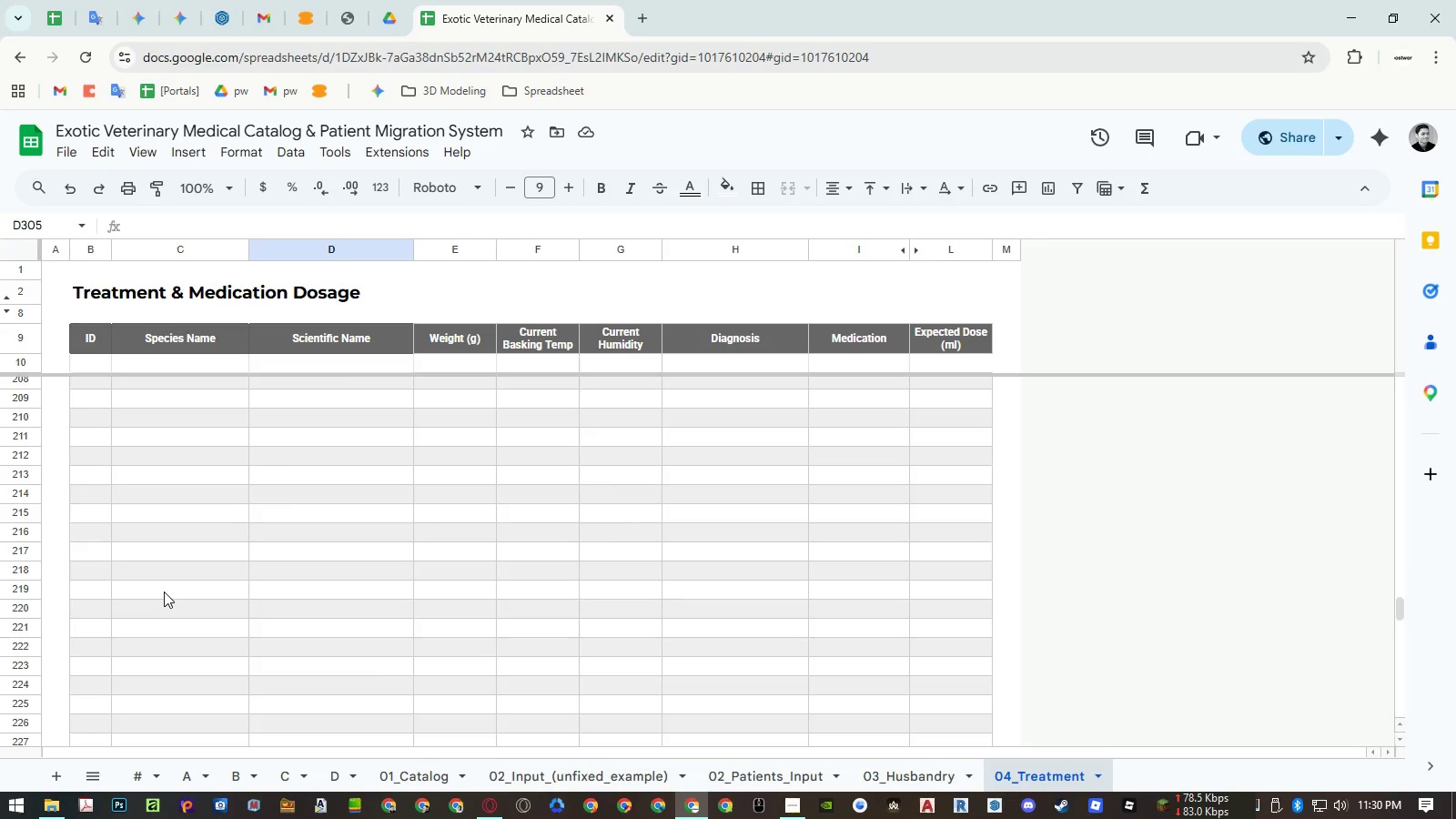 
scroll: coordinate [165, 591], scroll_direction: up, amount: 1.0
 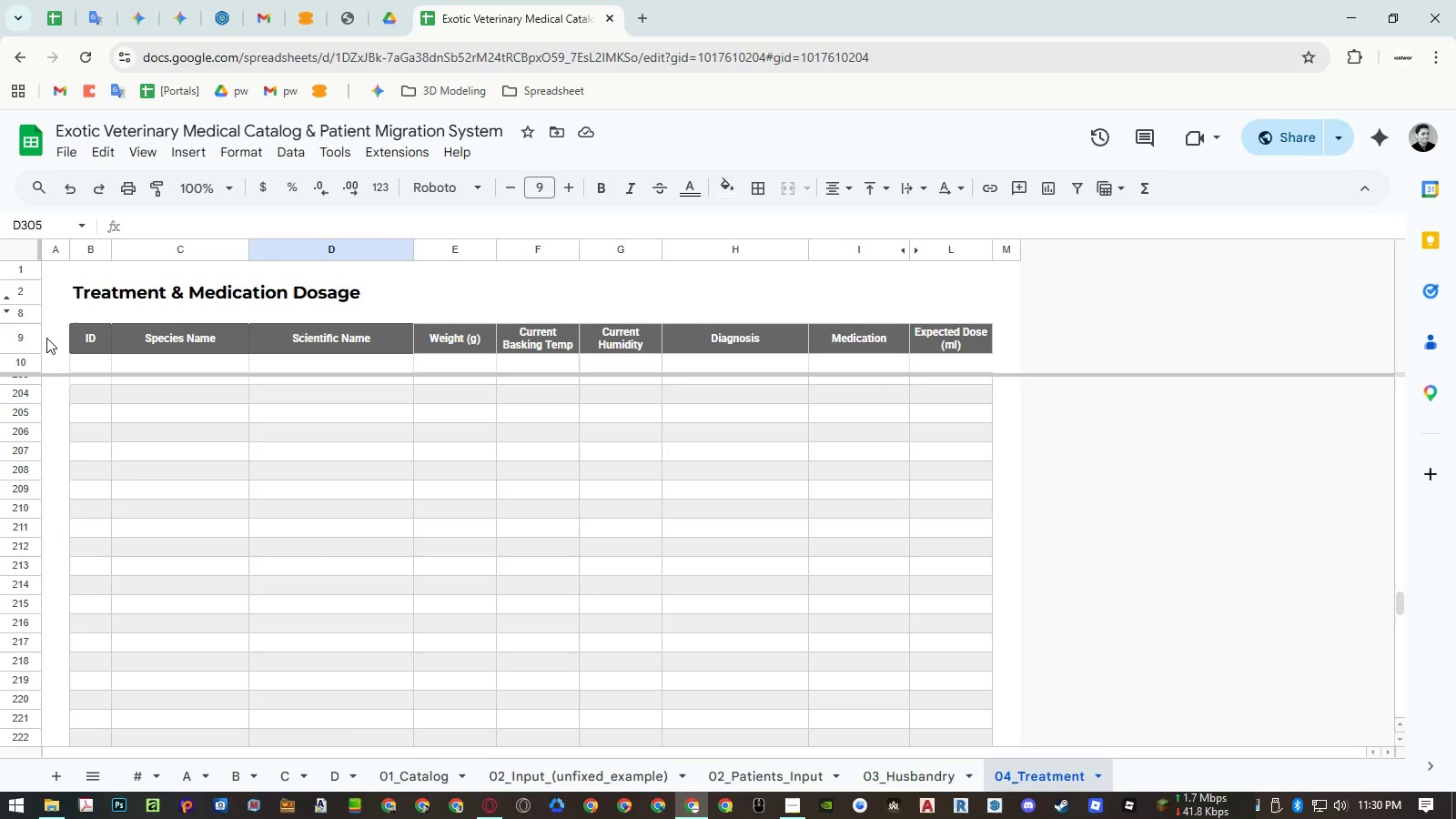 
left_click_drag(start_coordinate=[25, 335], to_coordinate=[24, 355])
 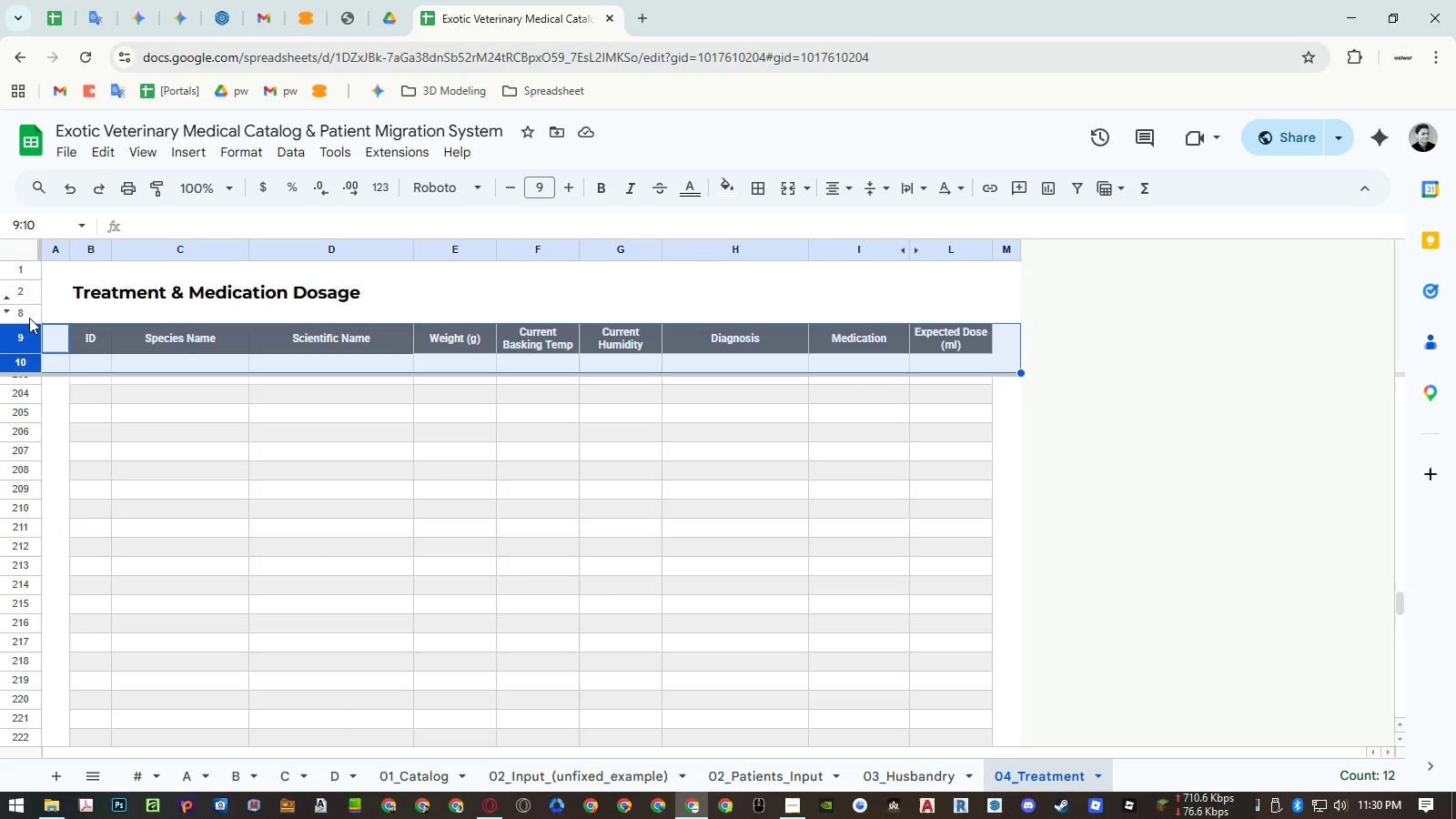 
left_click_drag(start_coordinate=[30, 318], to_coordinate=[30, 332])
 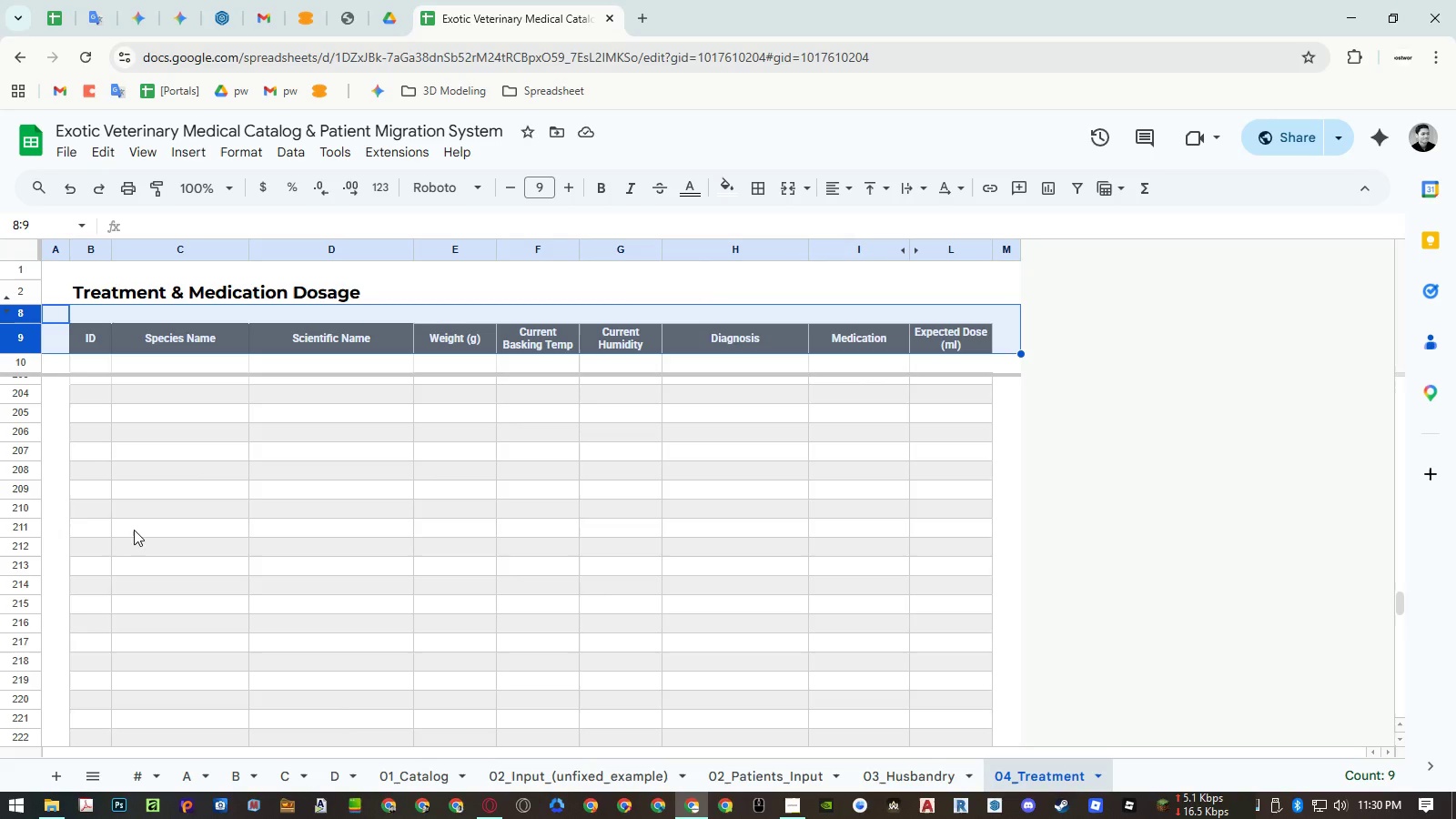 
key(Control+ControlLeft)
 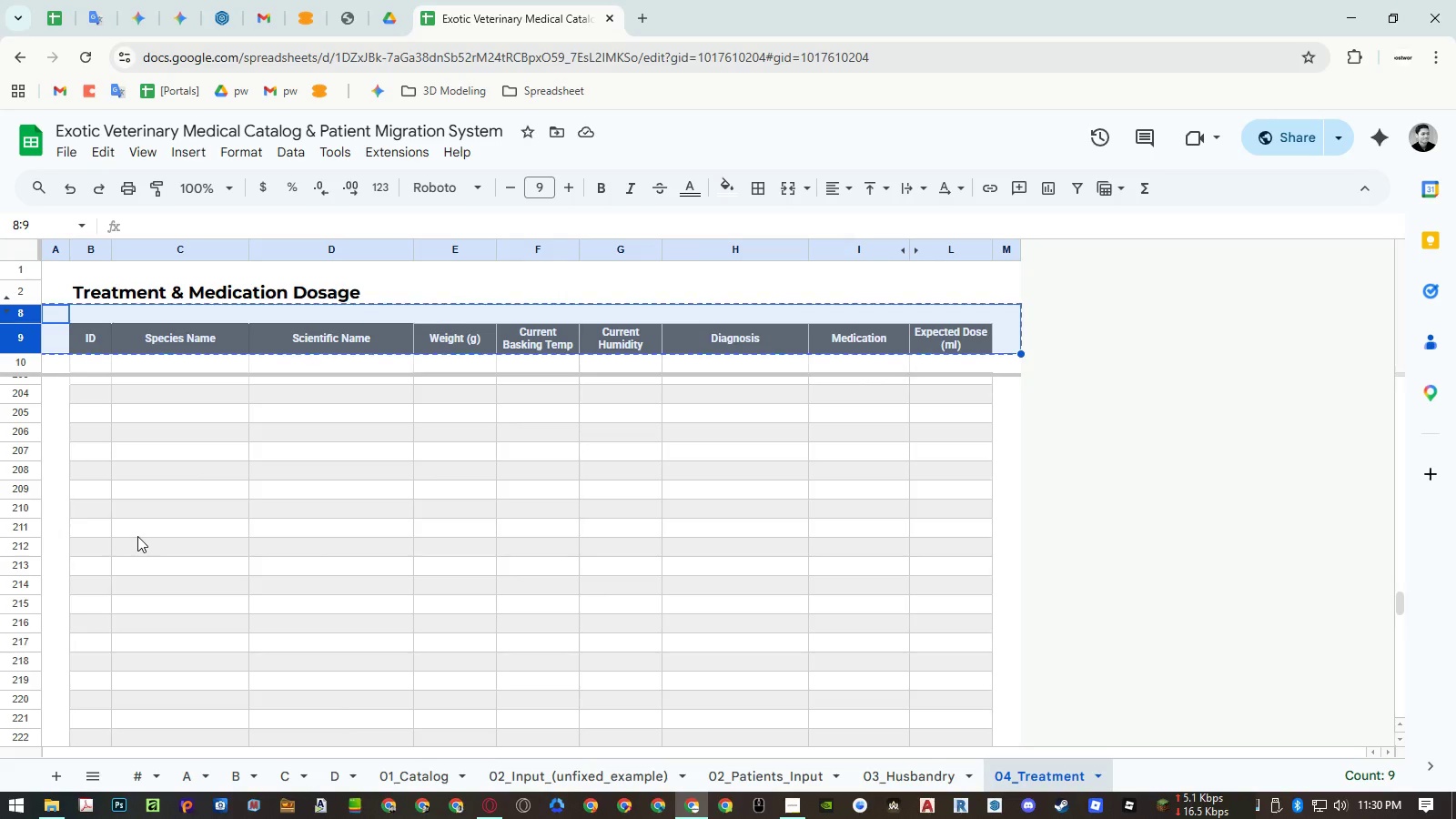 
key(Control+C)
 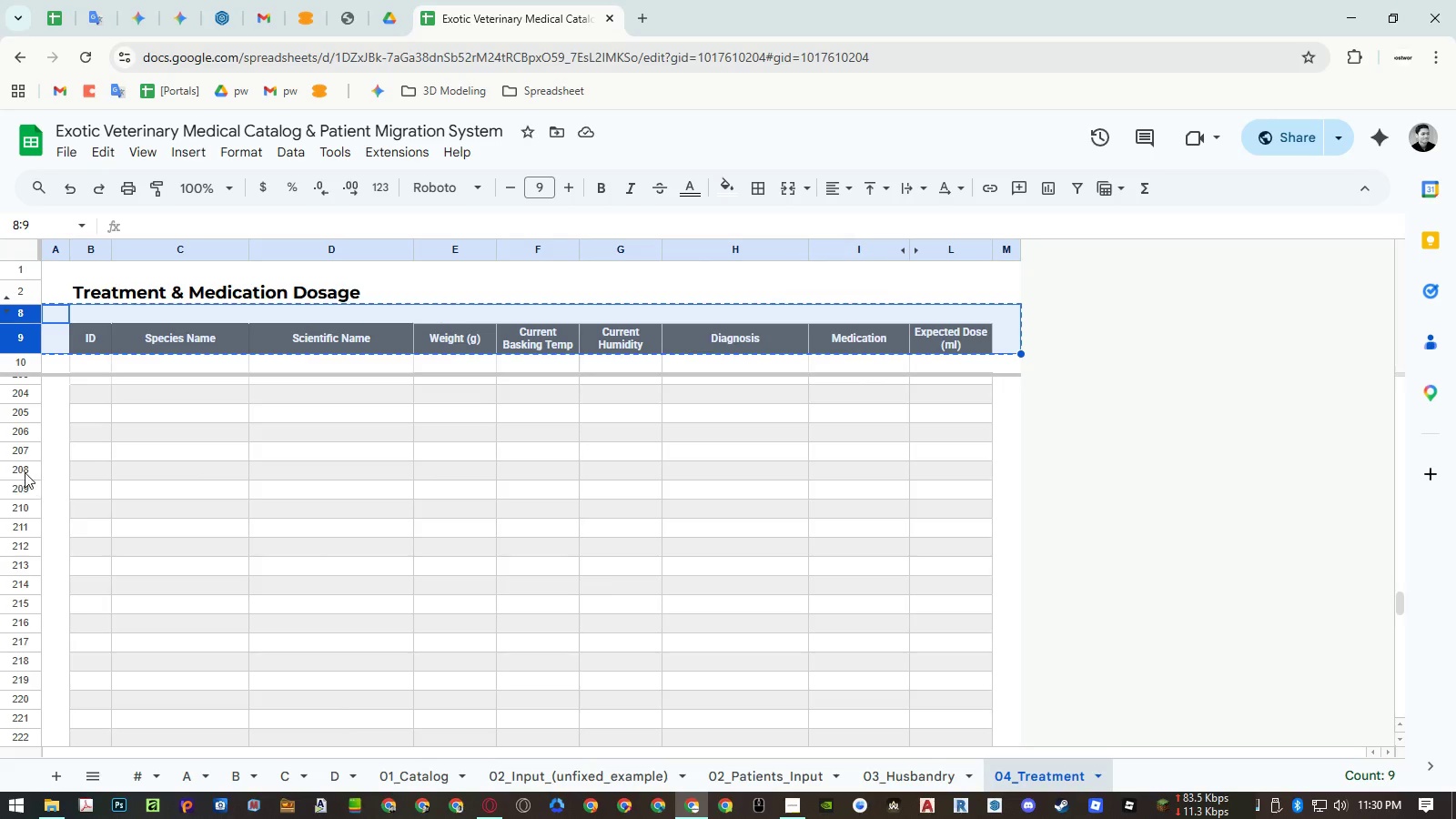 
left_click([23, 471])
 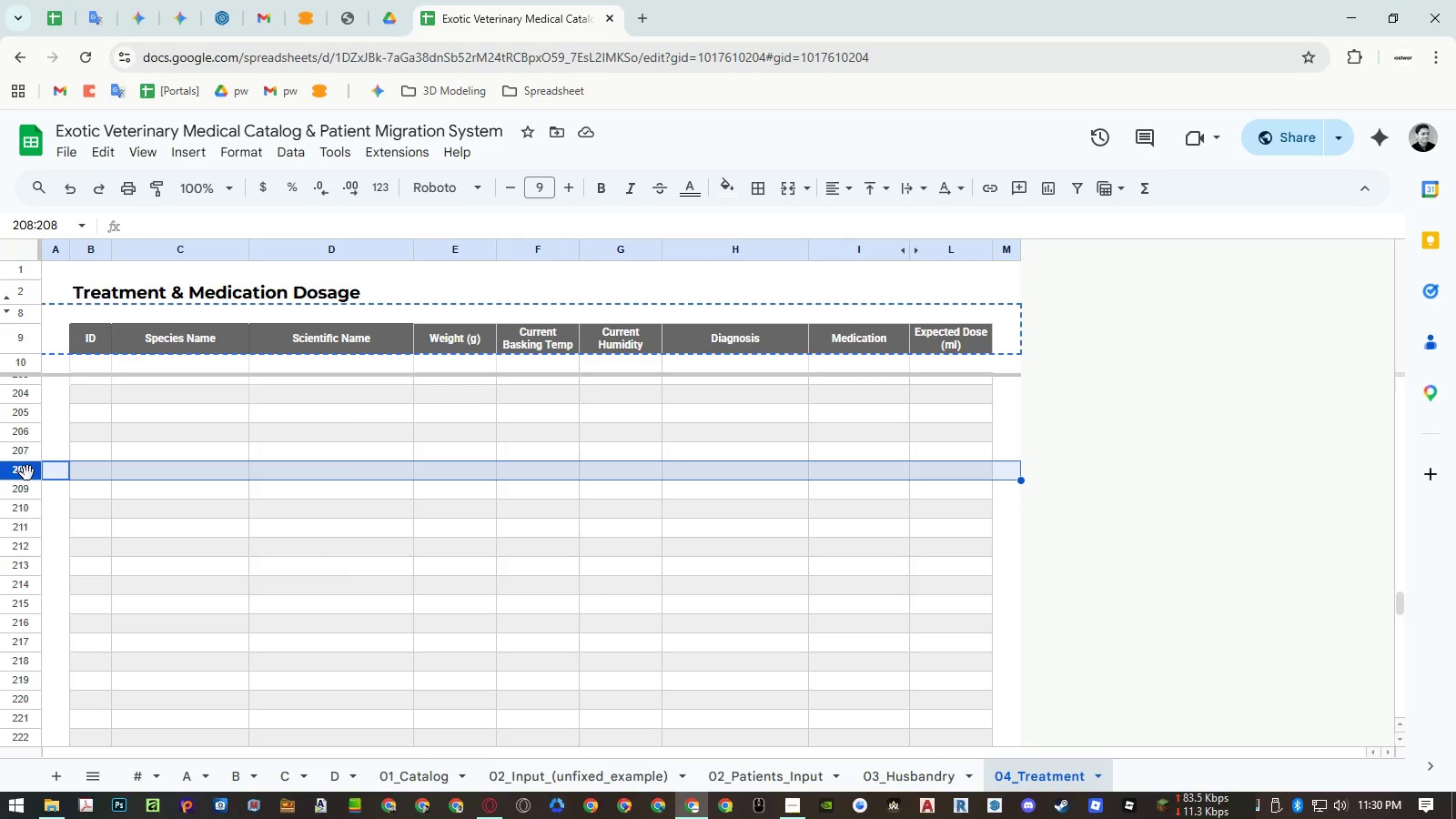 
key(Control+ControlLeft)
 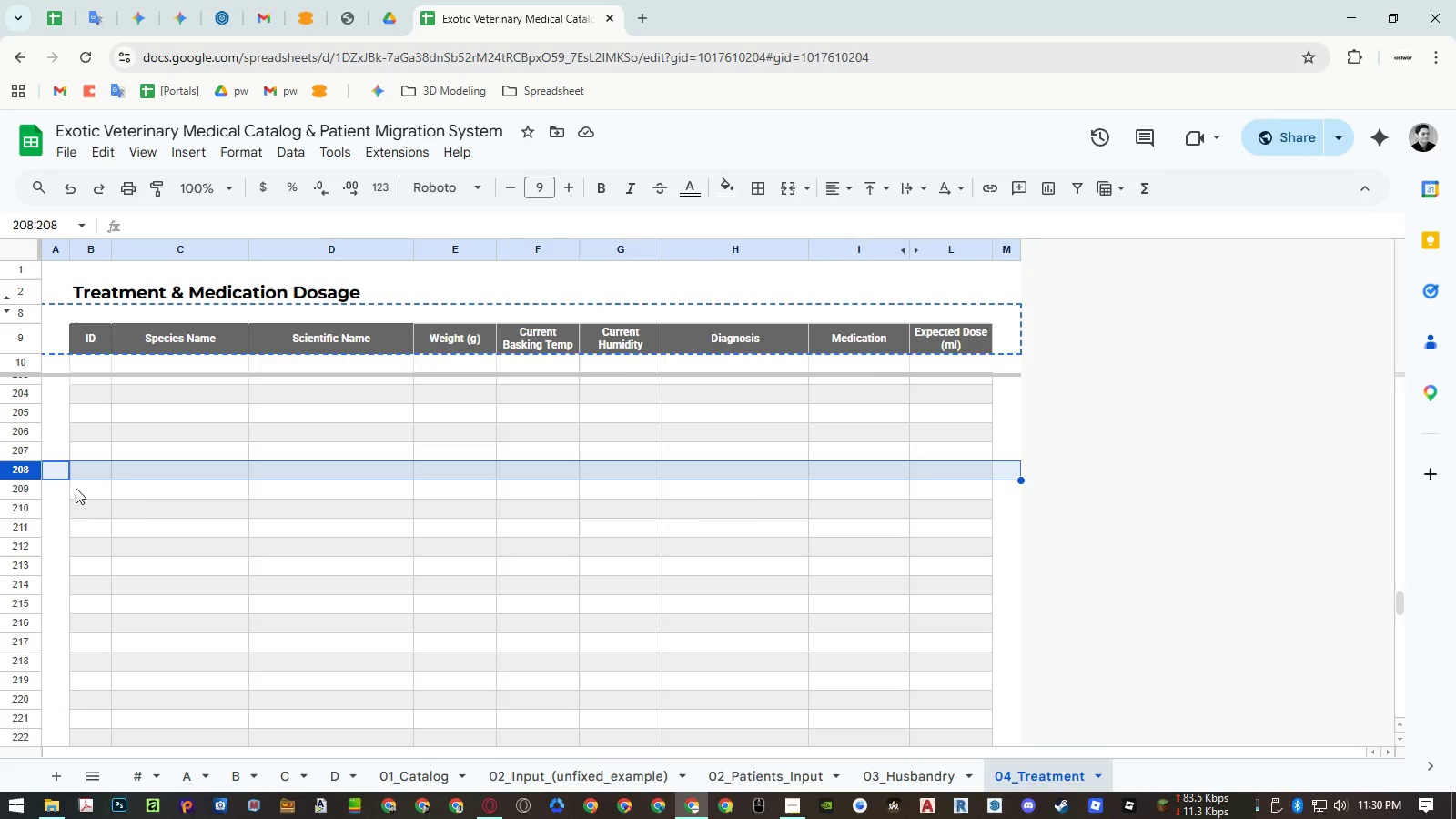 
key(Control+V)
 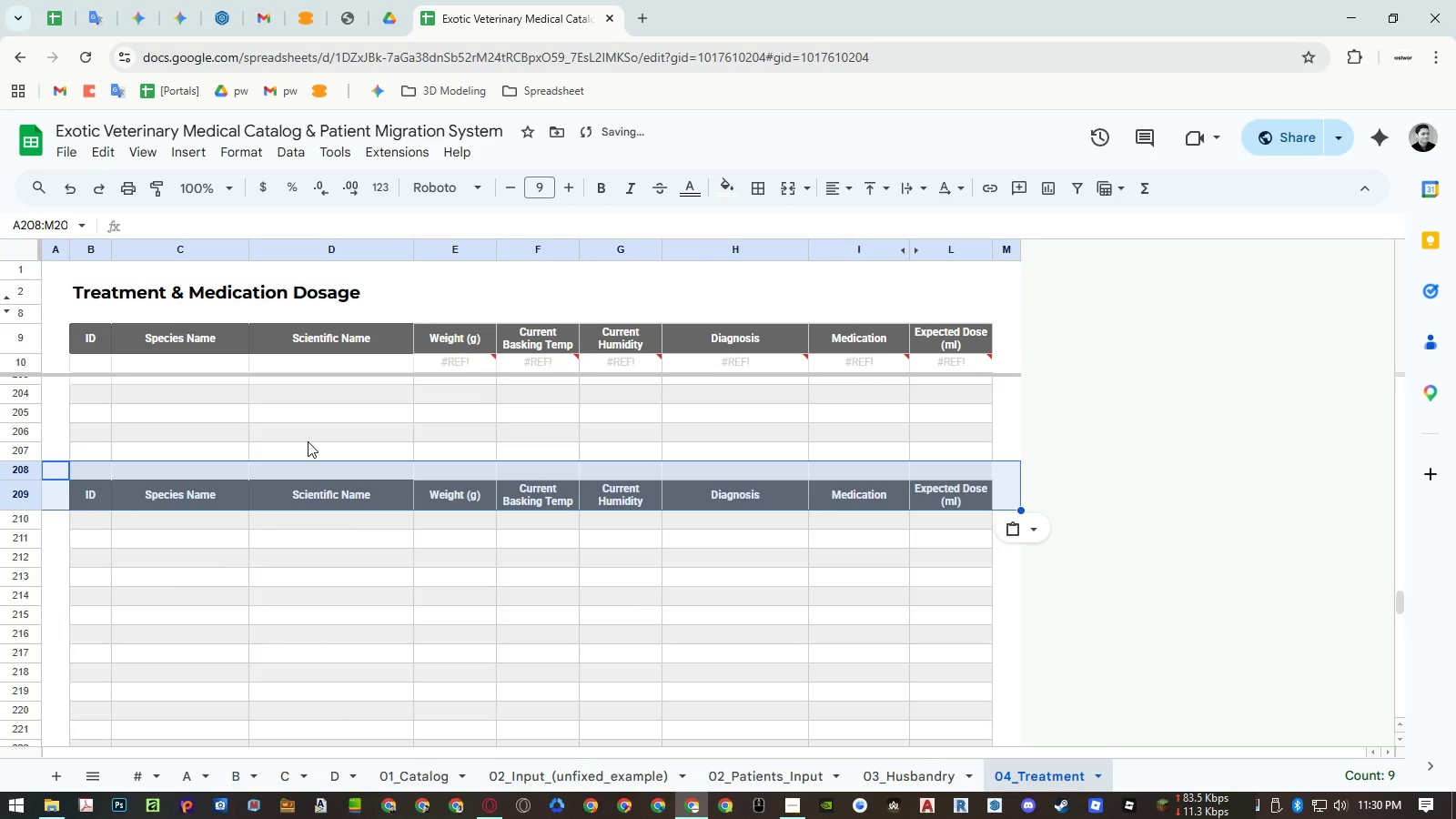 
left_click([308, 437])
 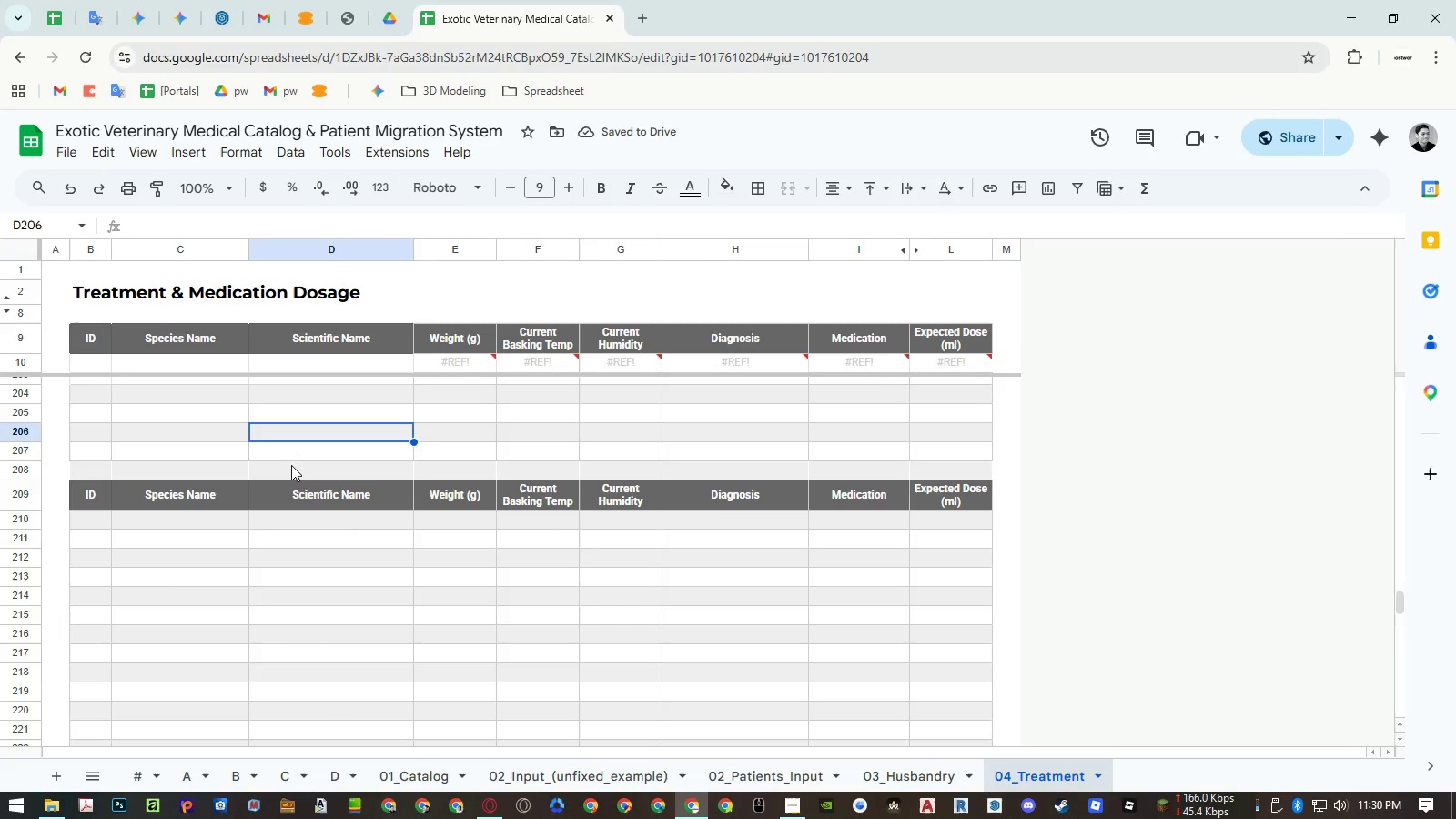 
left_click([289, 470])
 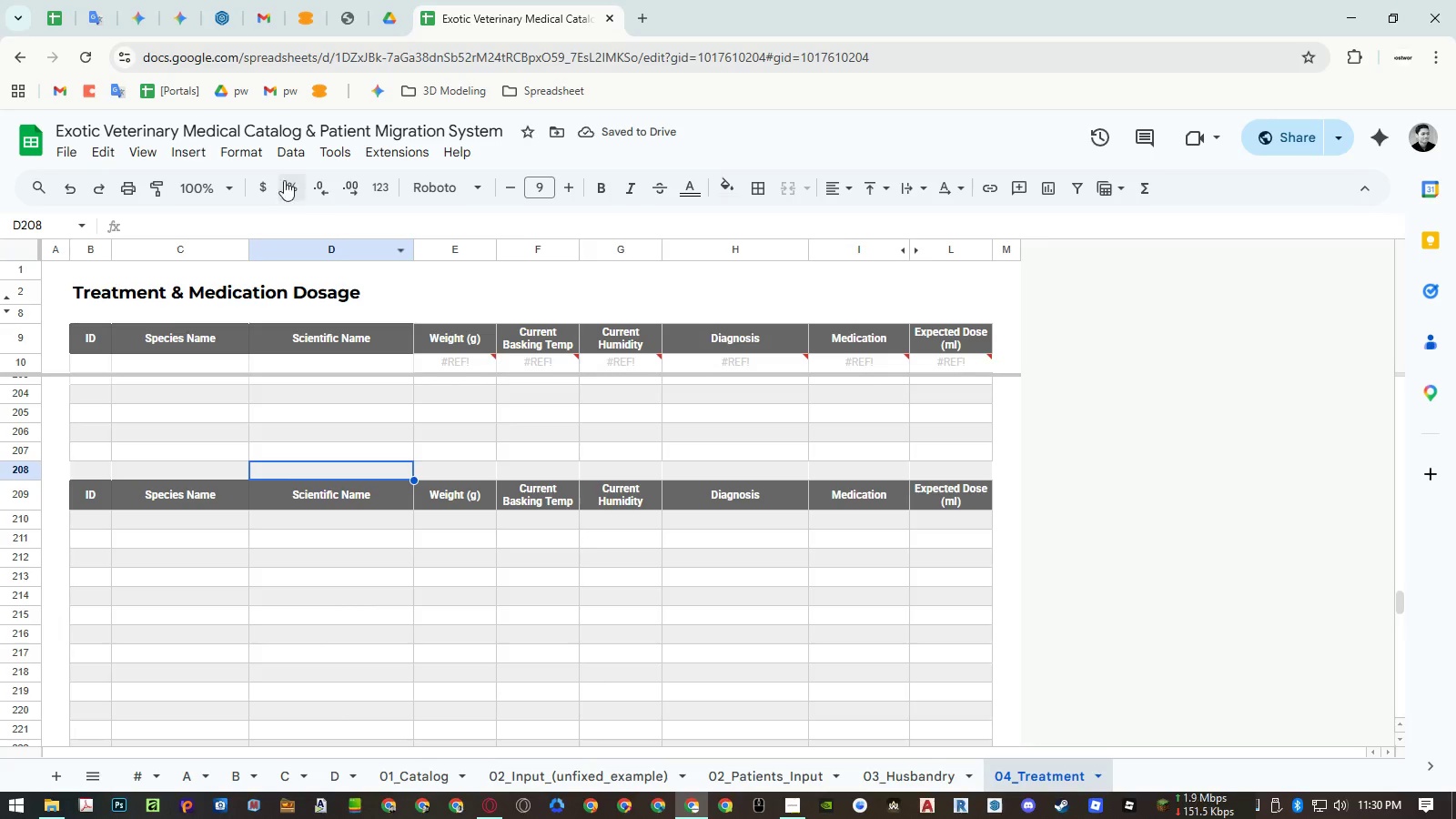 
left_click([242, 147])
 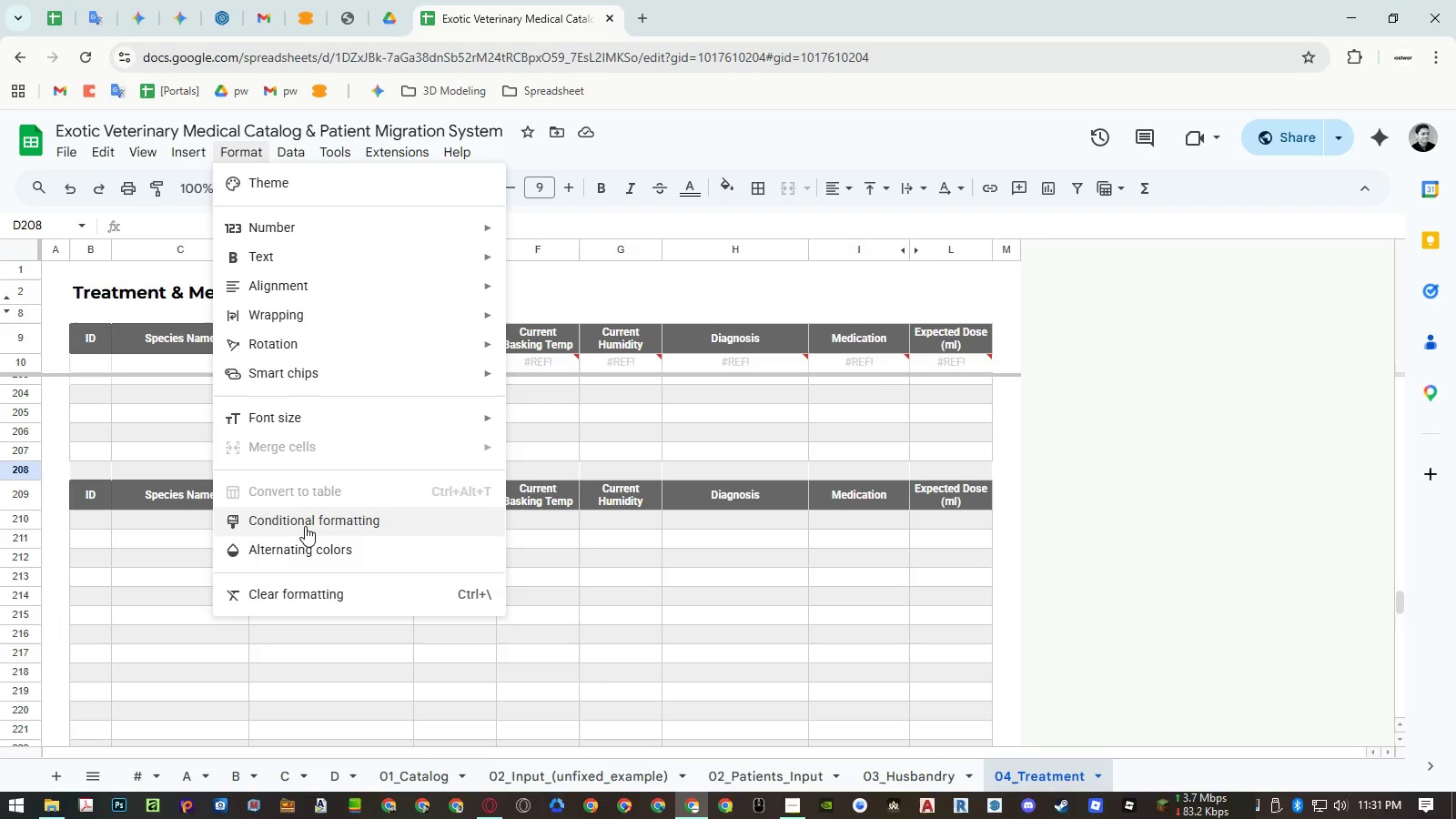 
left_click([305, 526])
 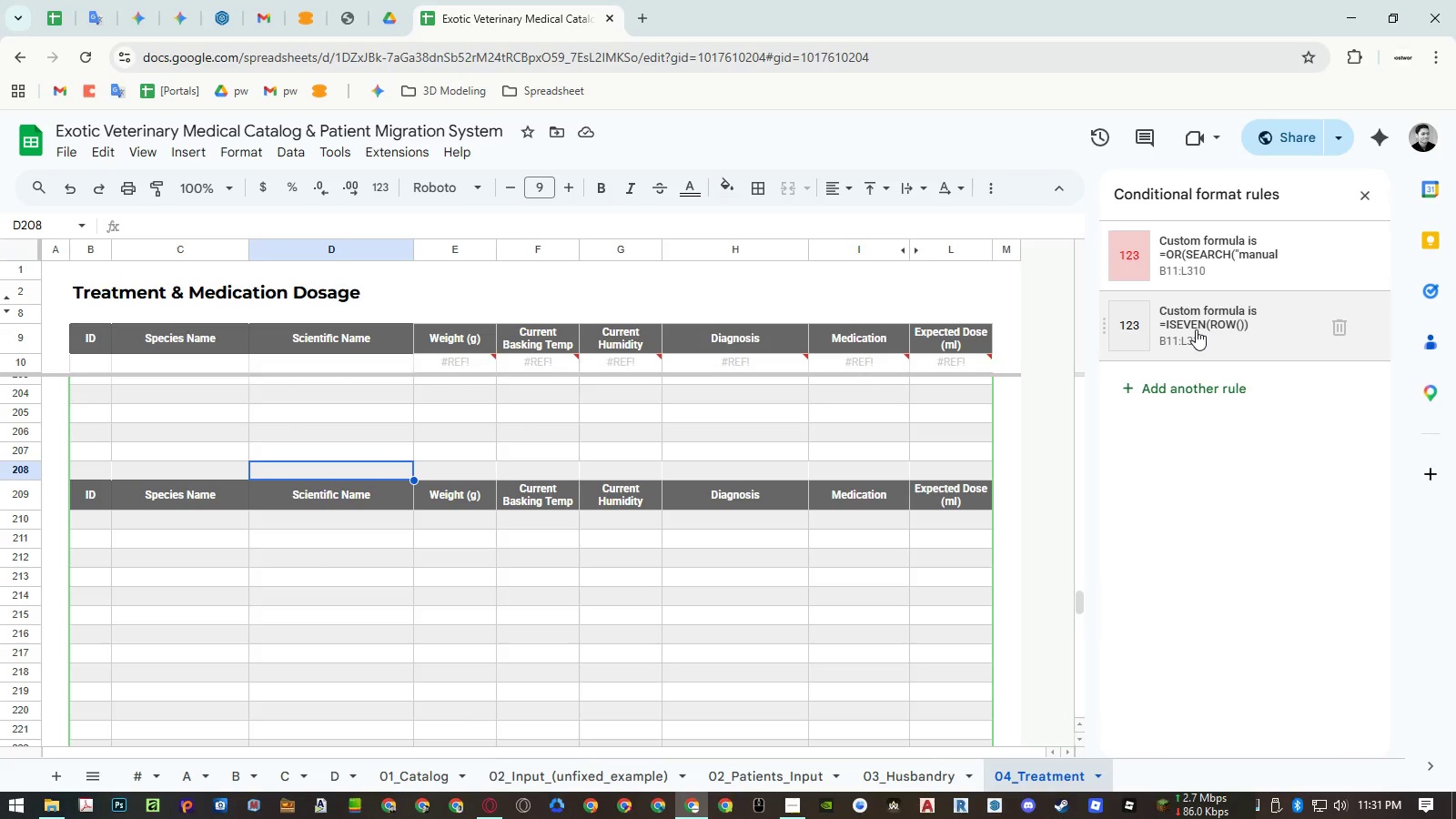 
wait(14.78)
 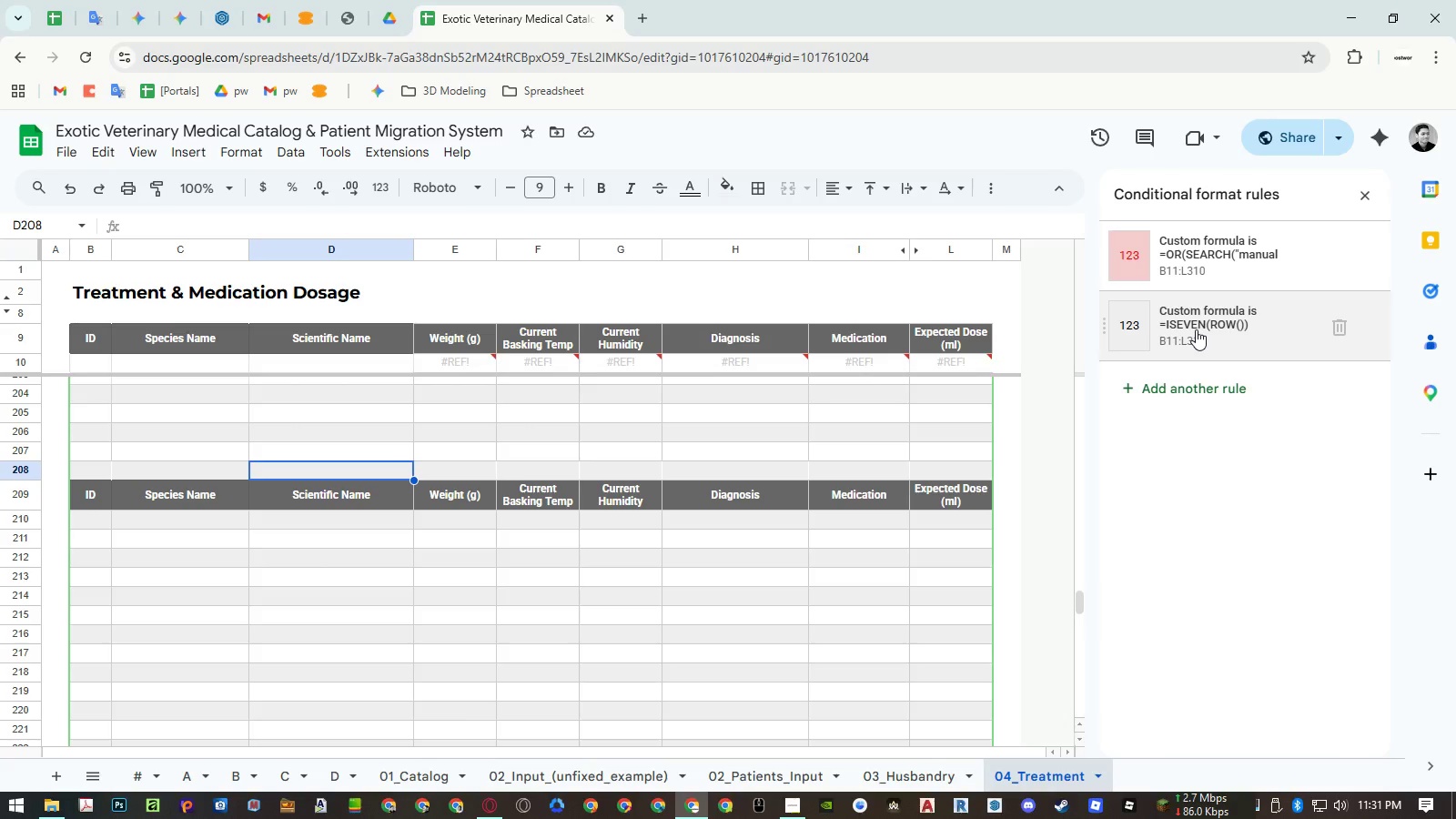 
left_click([800, 409])
 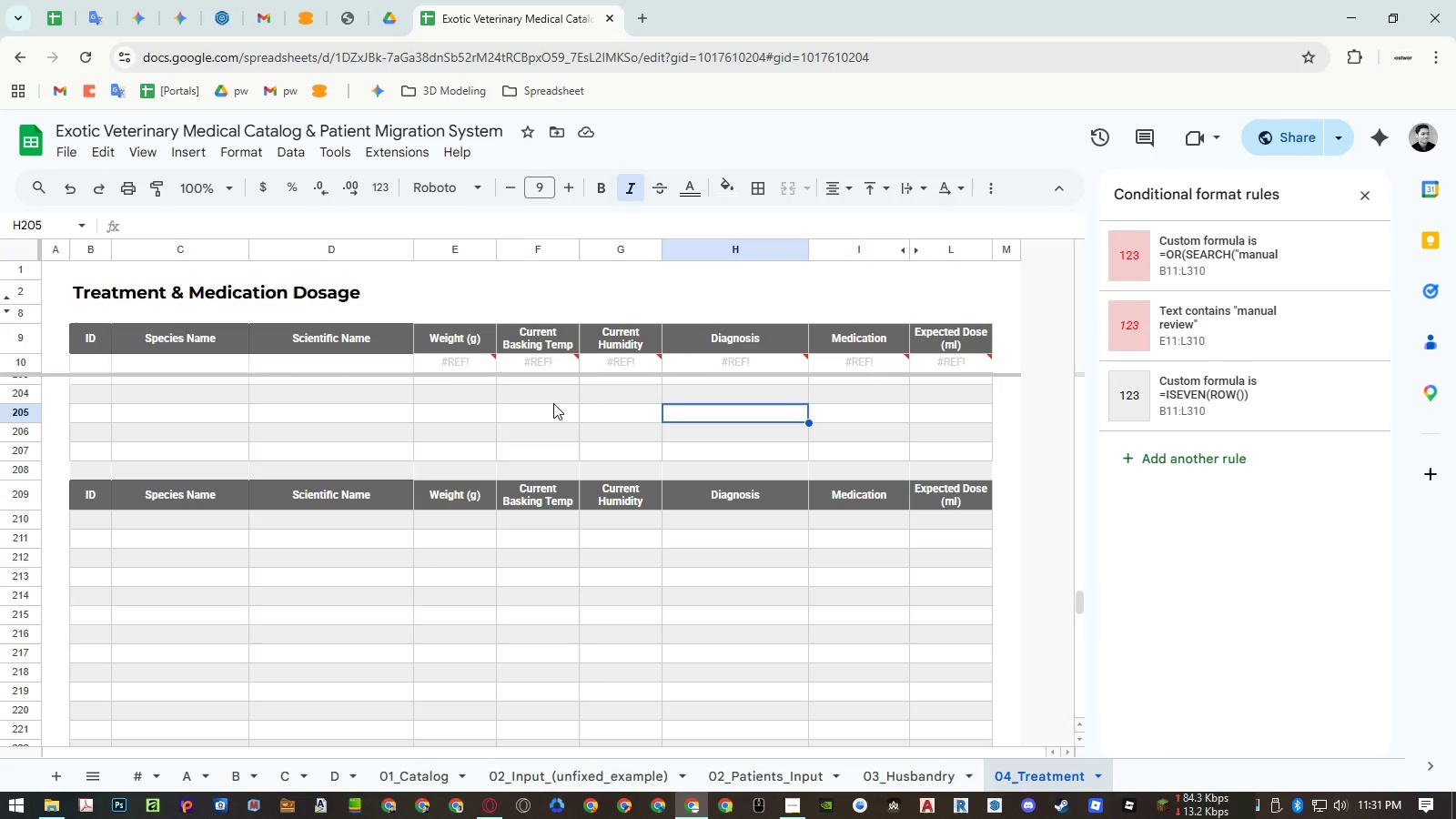 
key(Control+Z)
 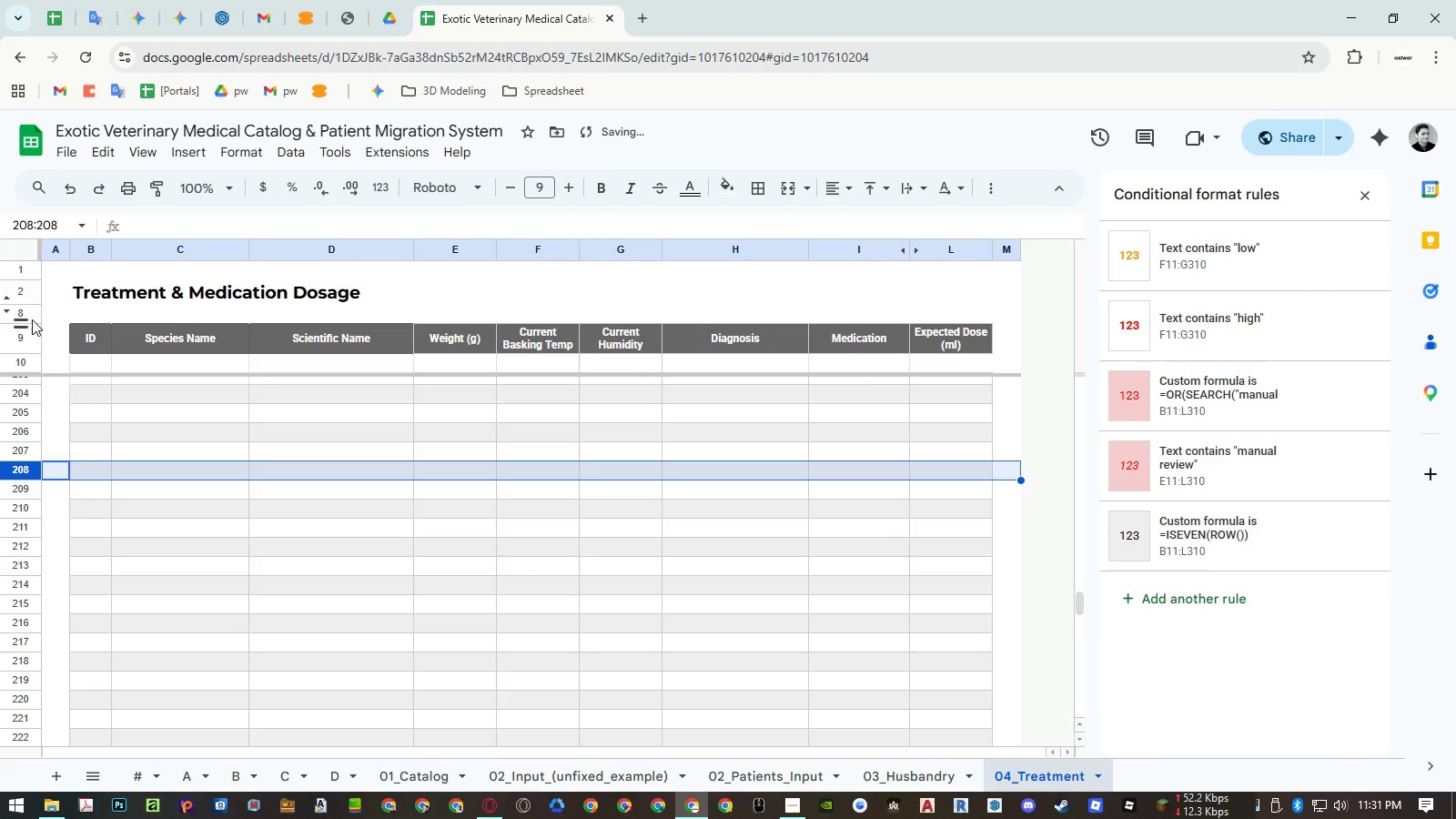 
left_click_drag(start_coordinate=[32, 314], to_coordinate=[30, 339])
 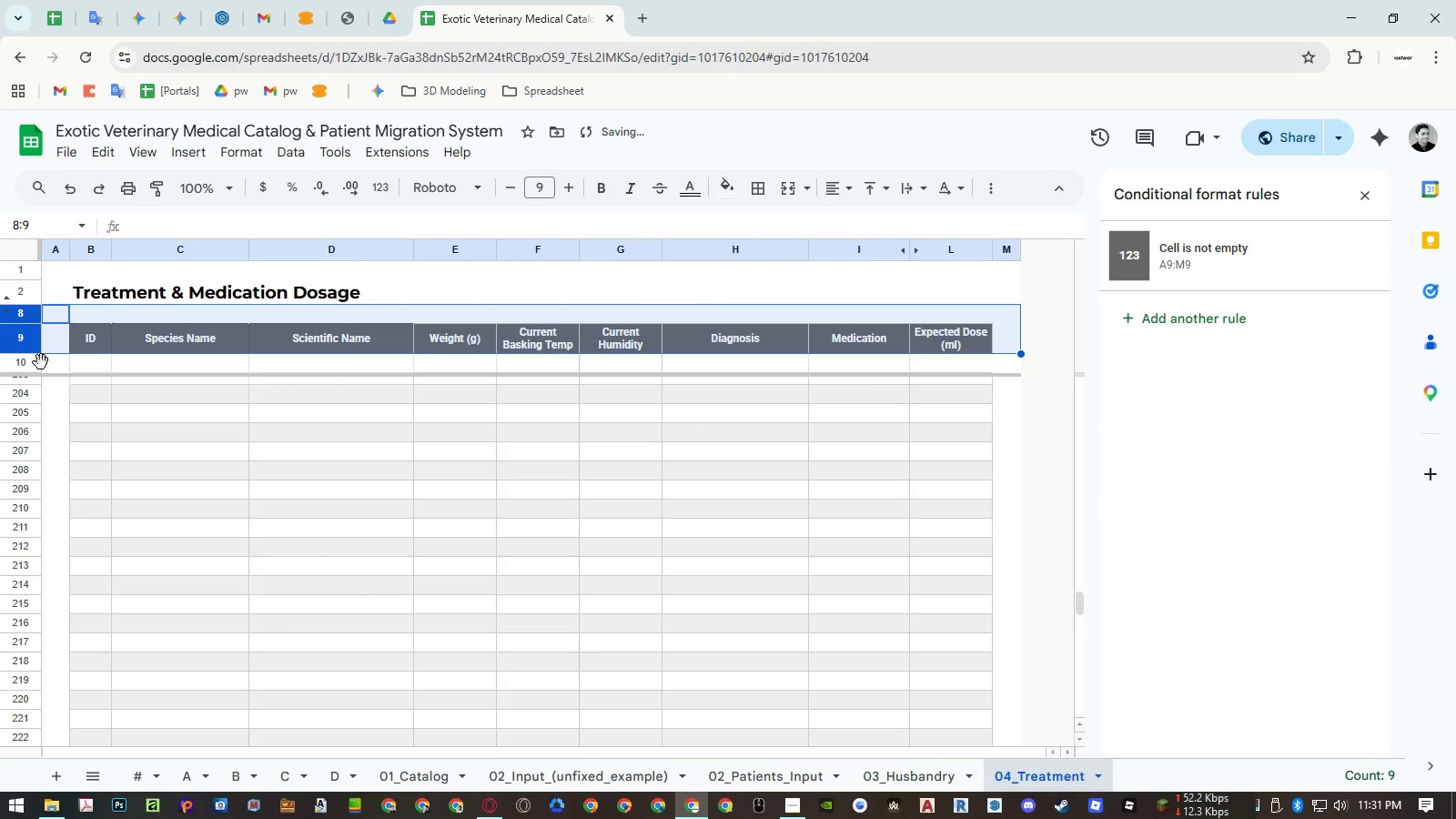 
key(Control+ControlLeft)
 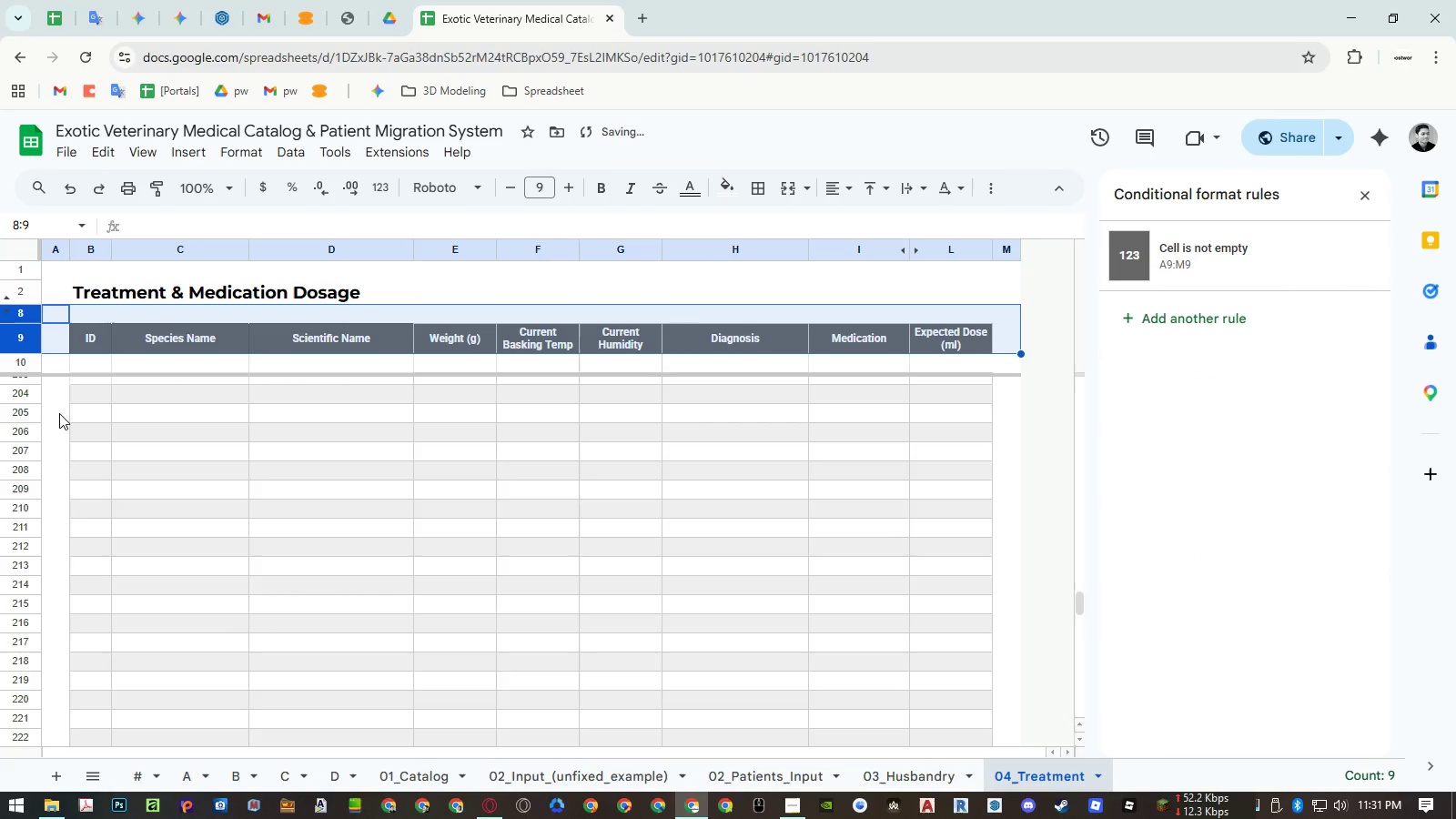 
key(Control+C)
 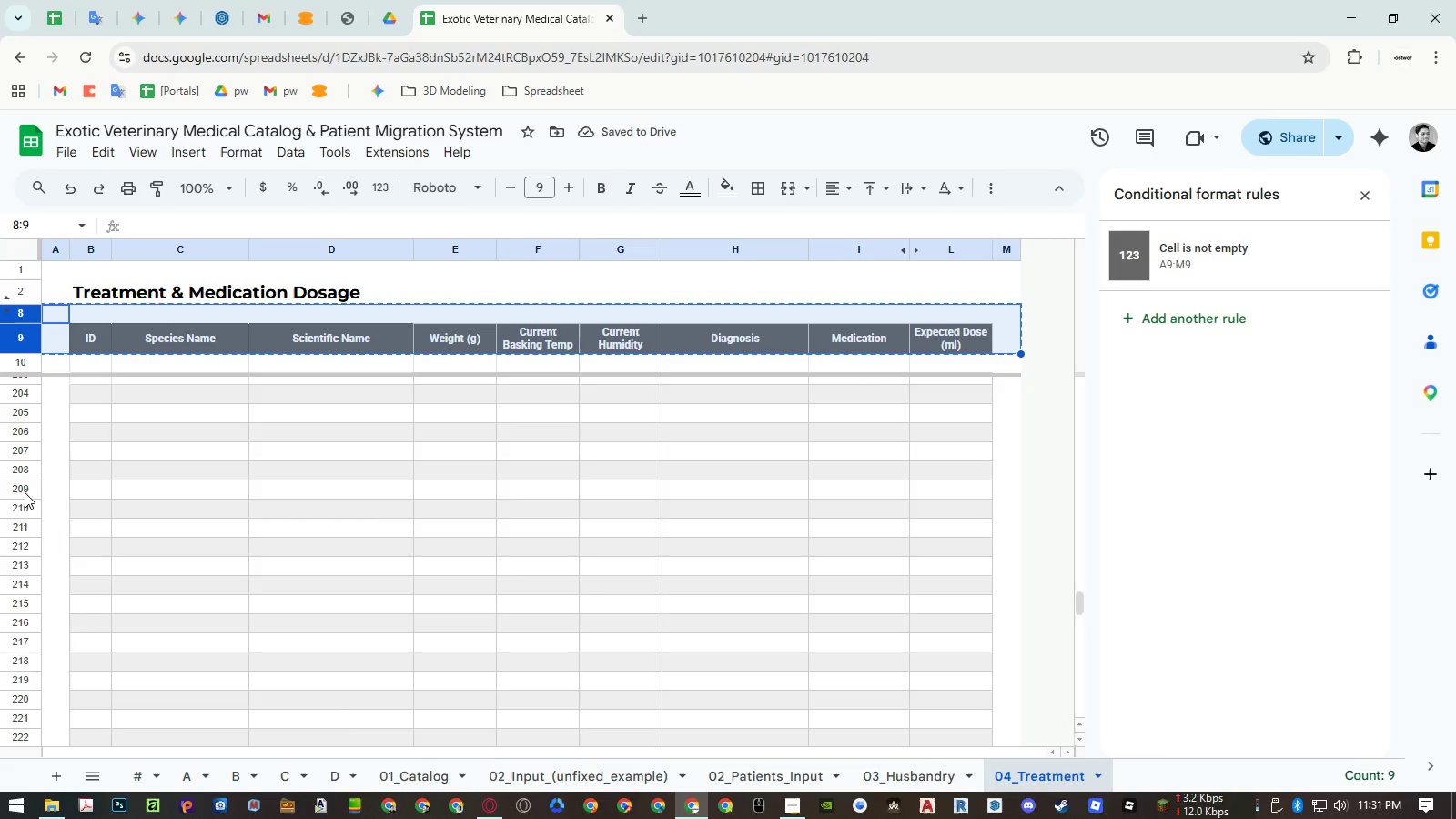 
left_click([25, 492])
 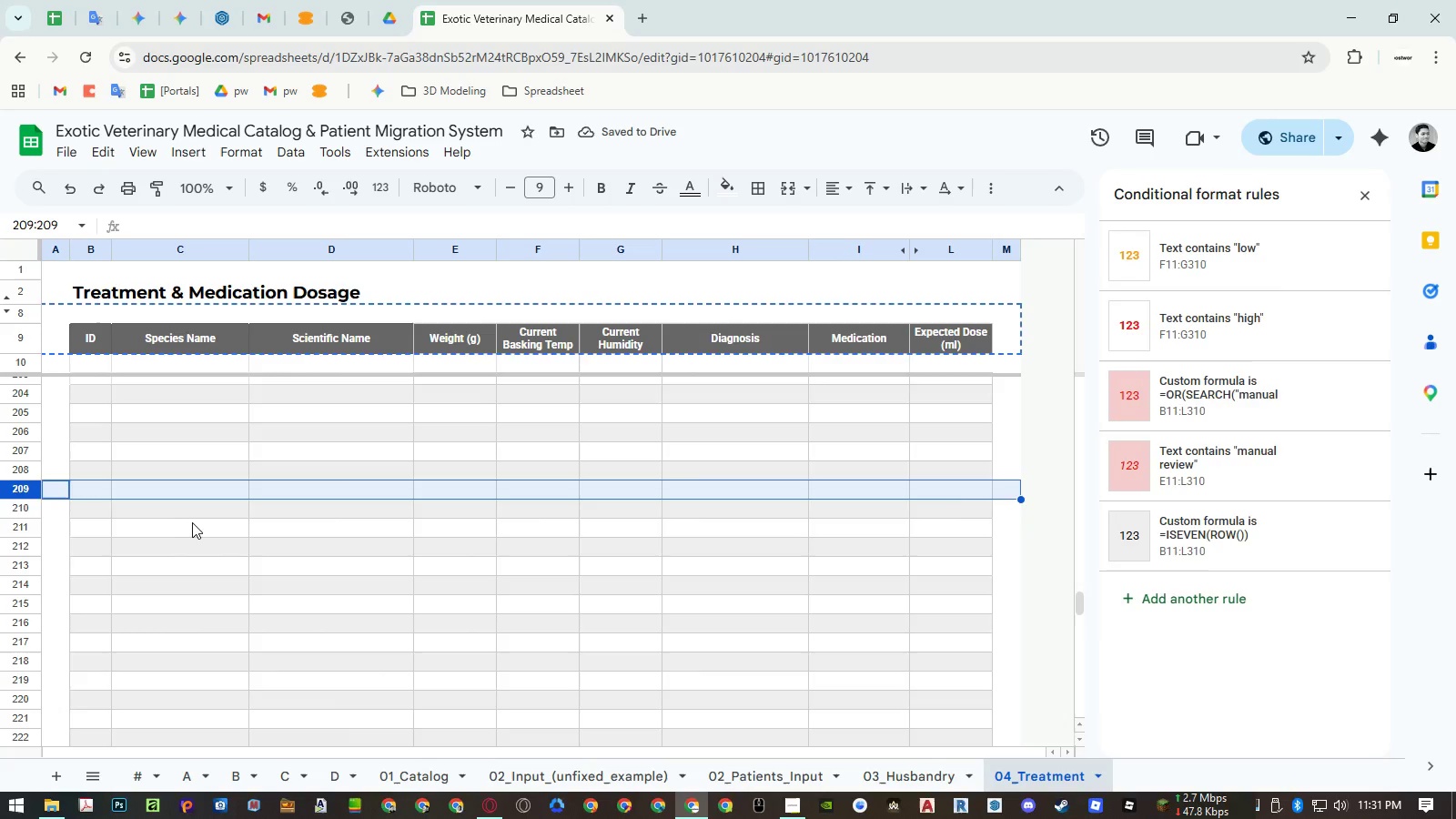 
key(Control+ControlLeft)
 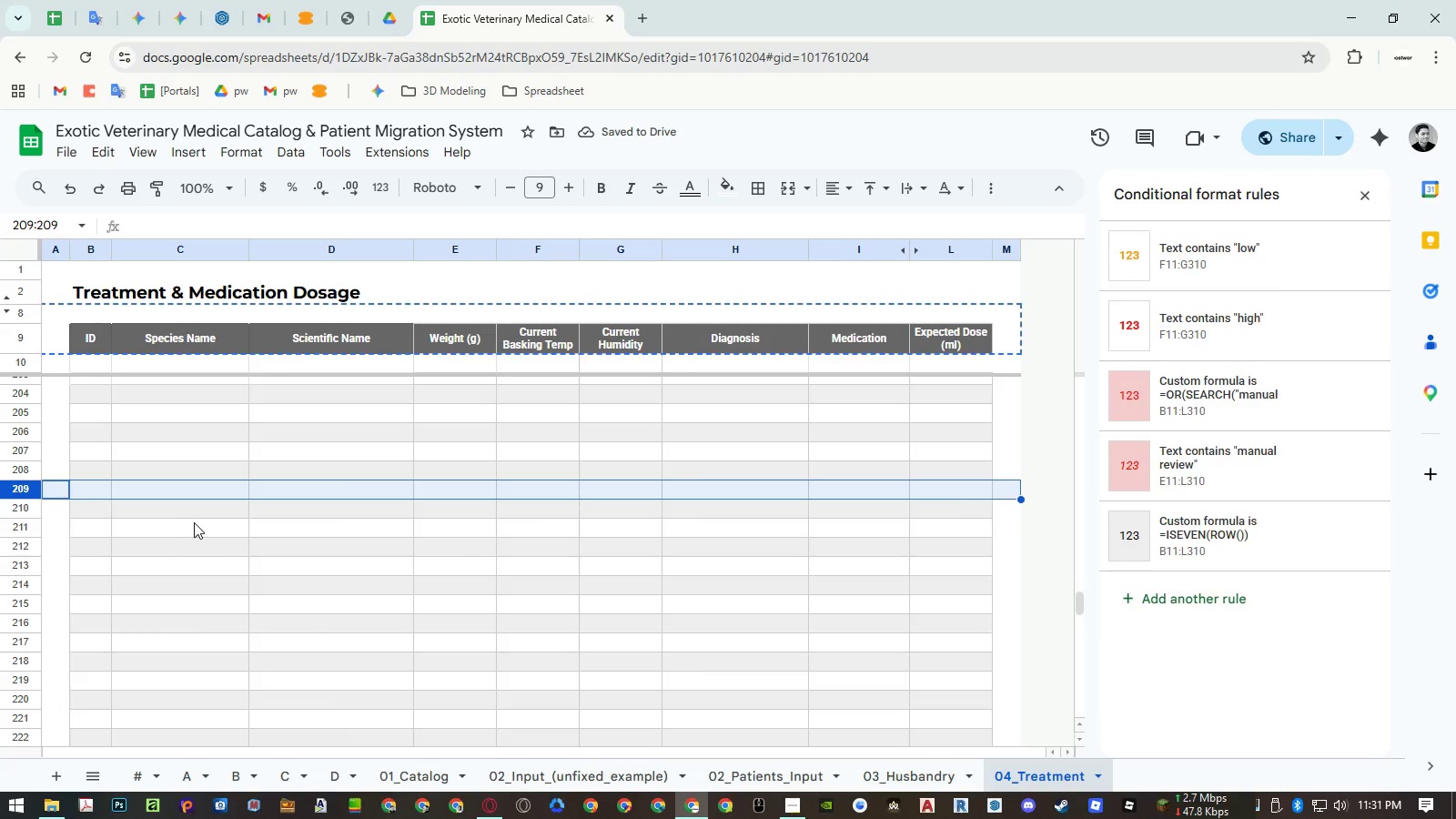 
key(Control+V)
 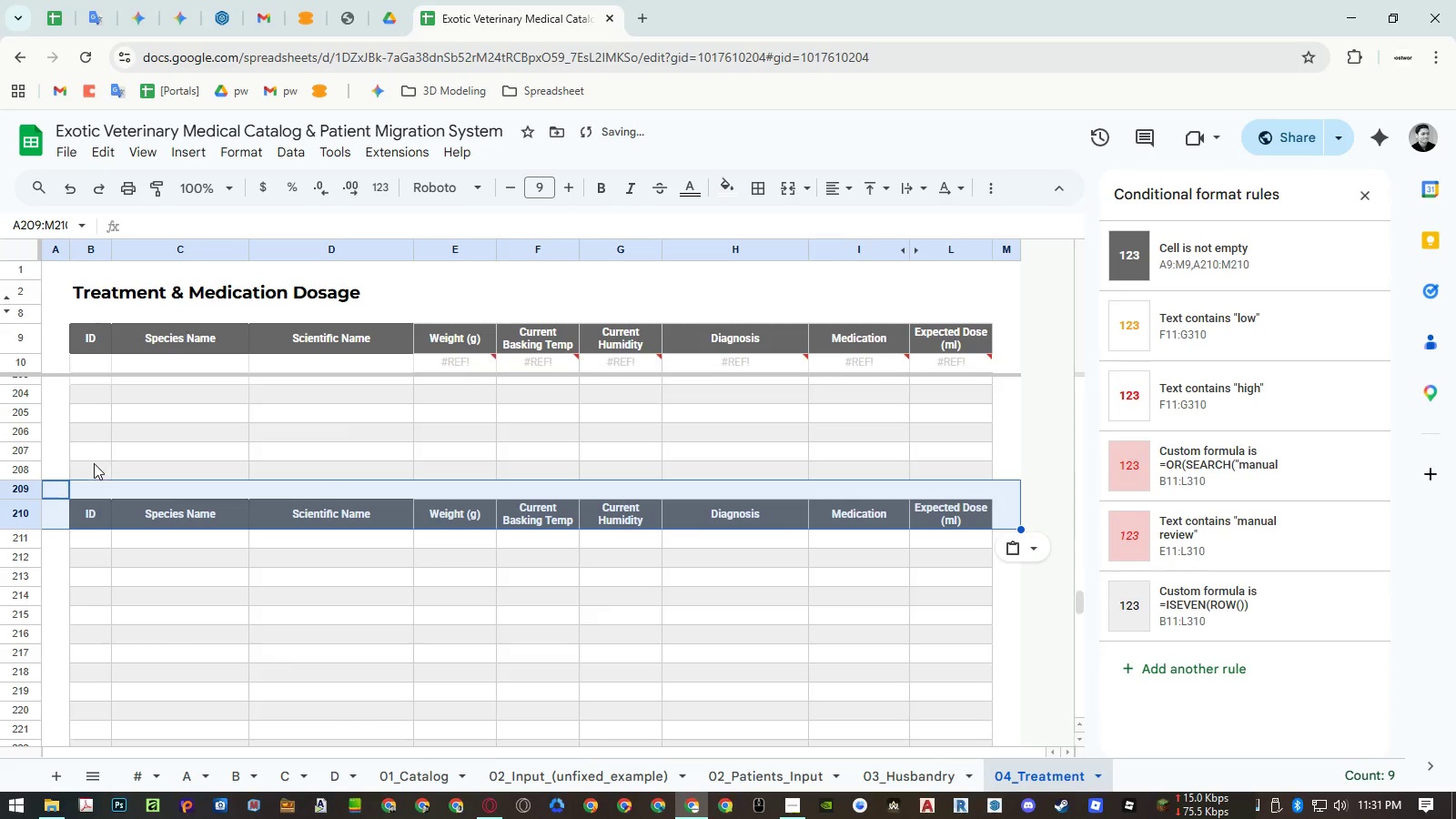 
left_click([100, 462])
 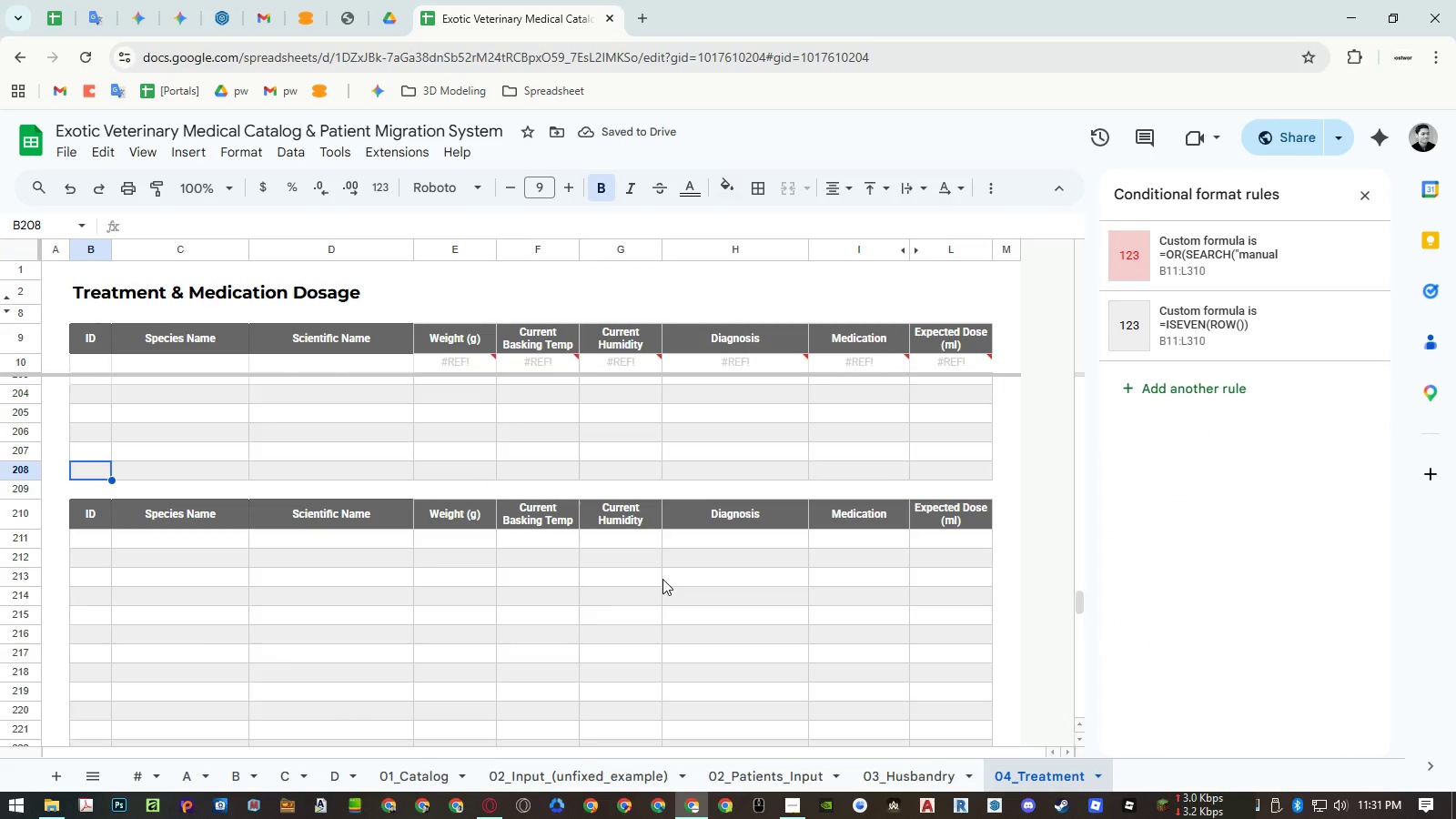 
left_click([662, 579])
 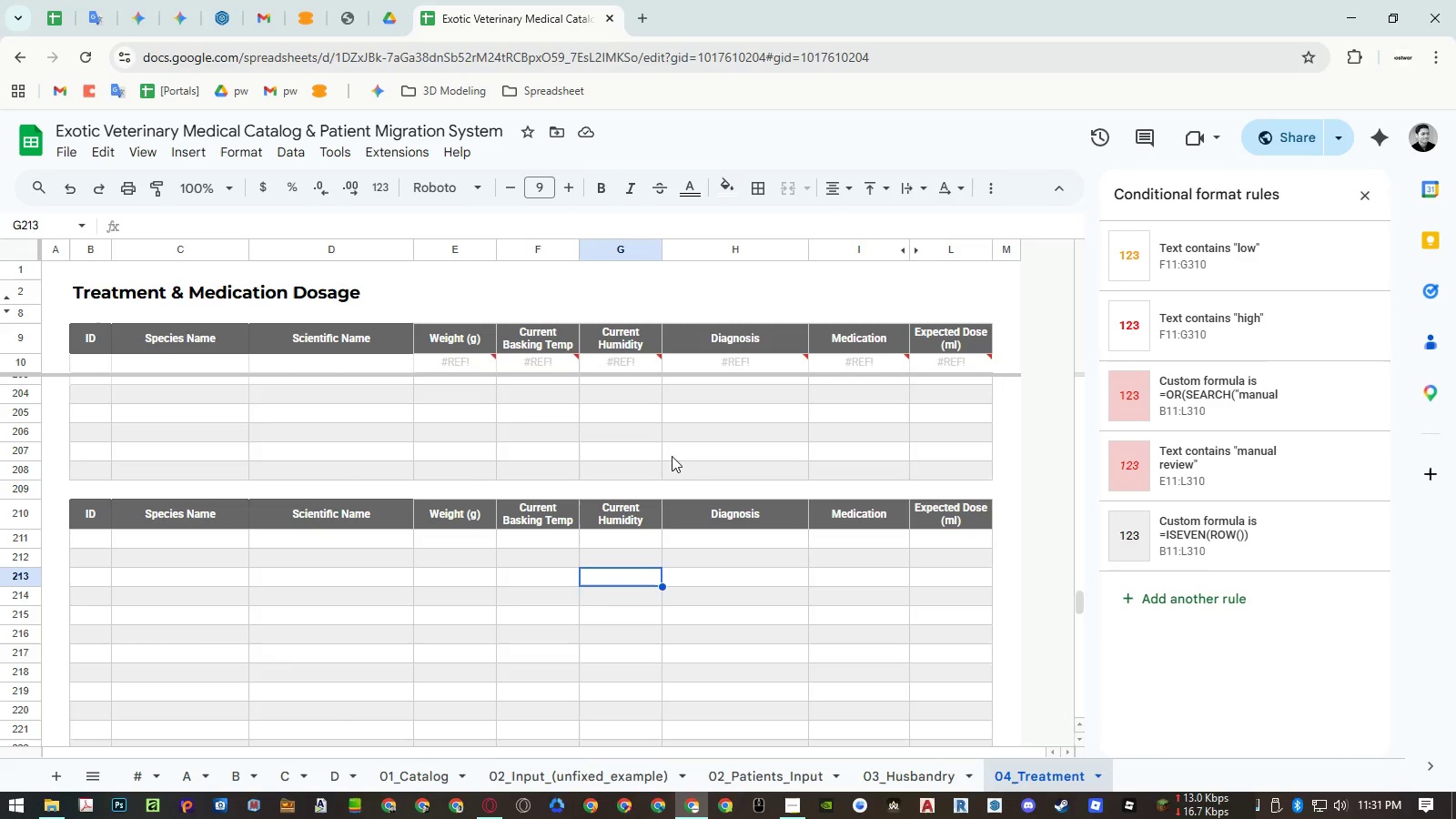 
left_click([628, 449])
 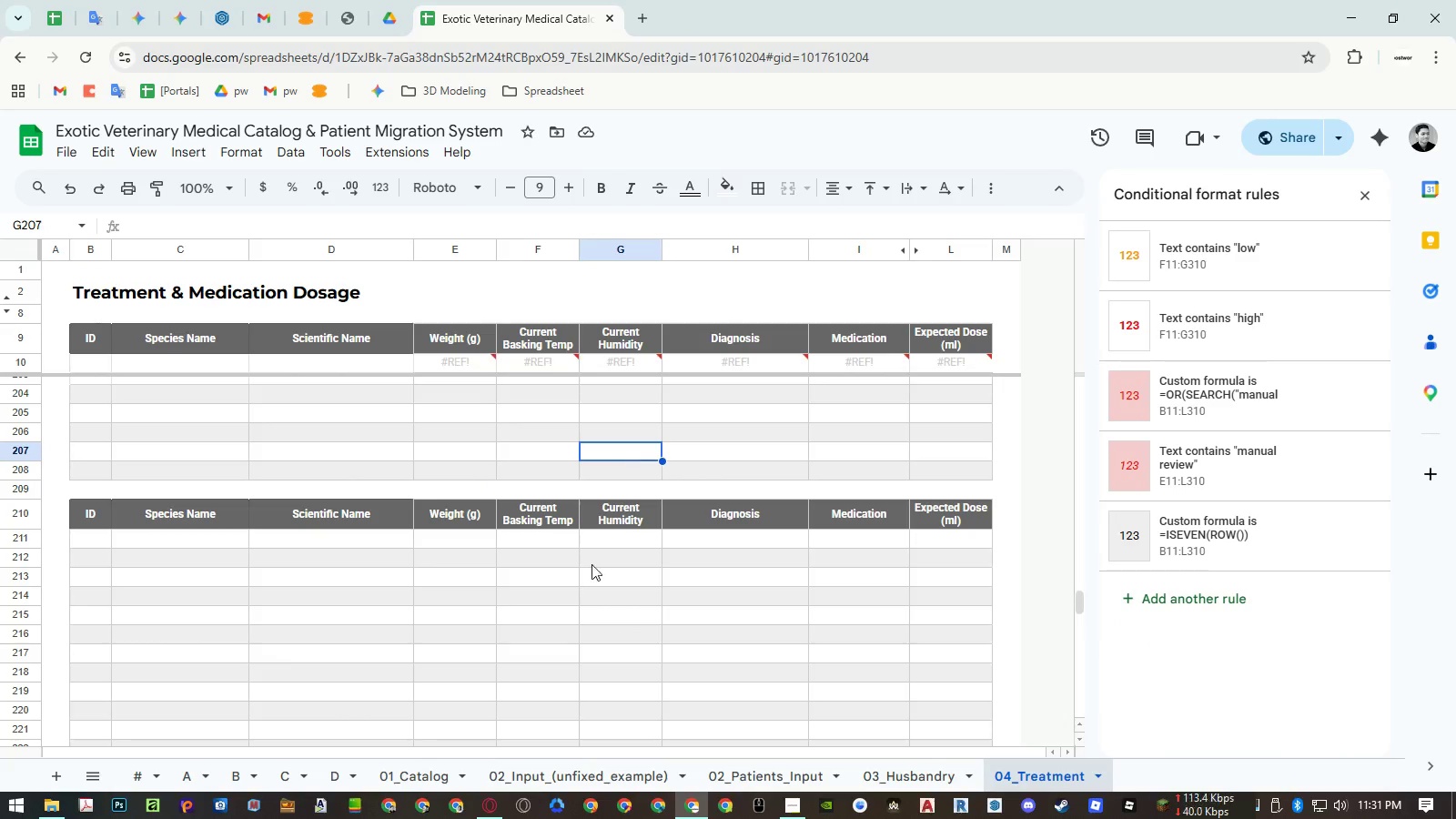 
left_click([581, 599])
 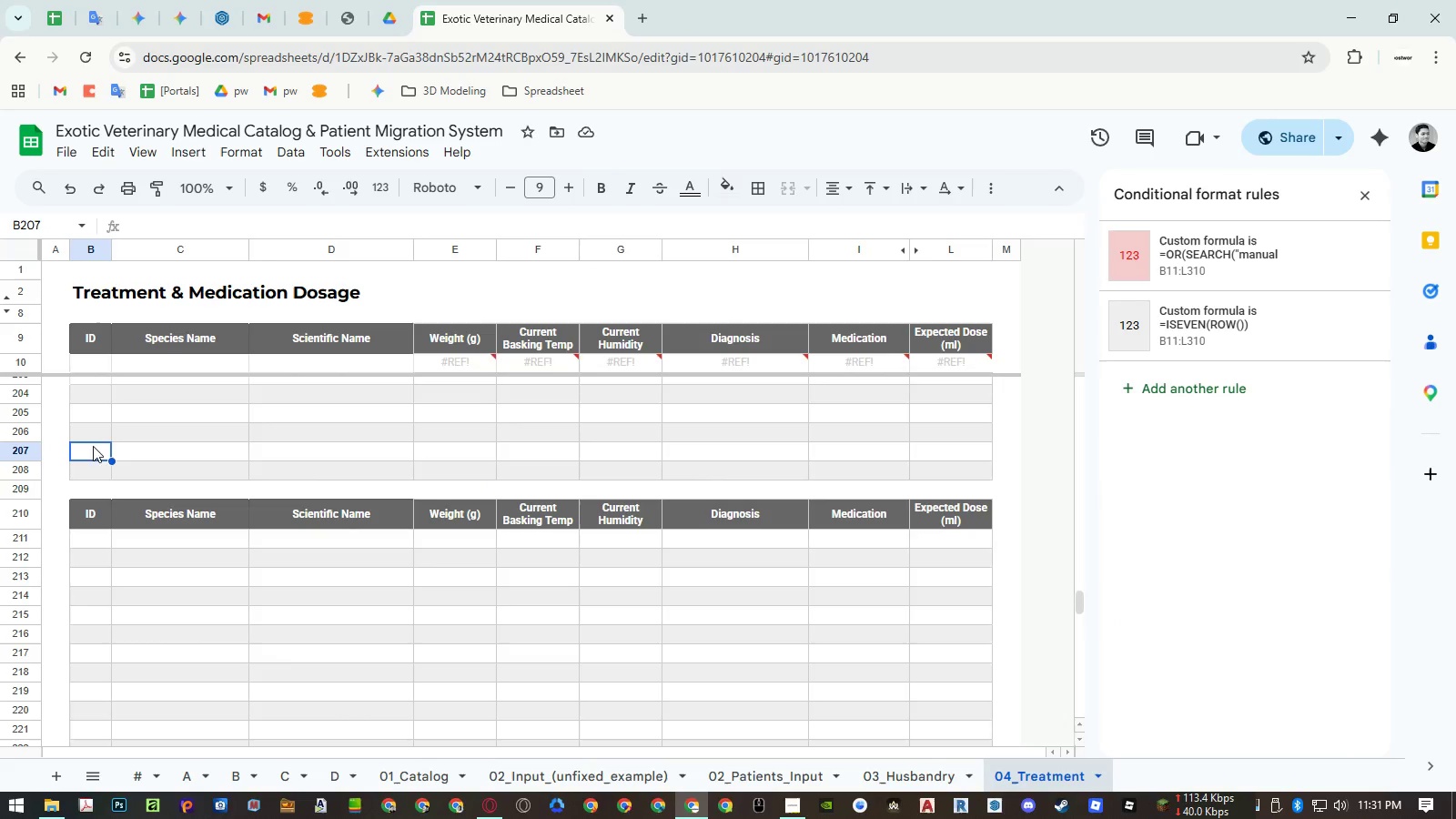 
double_click([143, 608])
 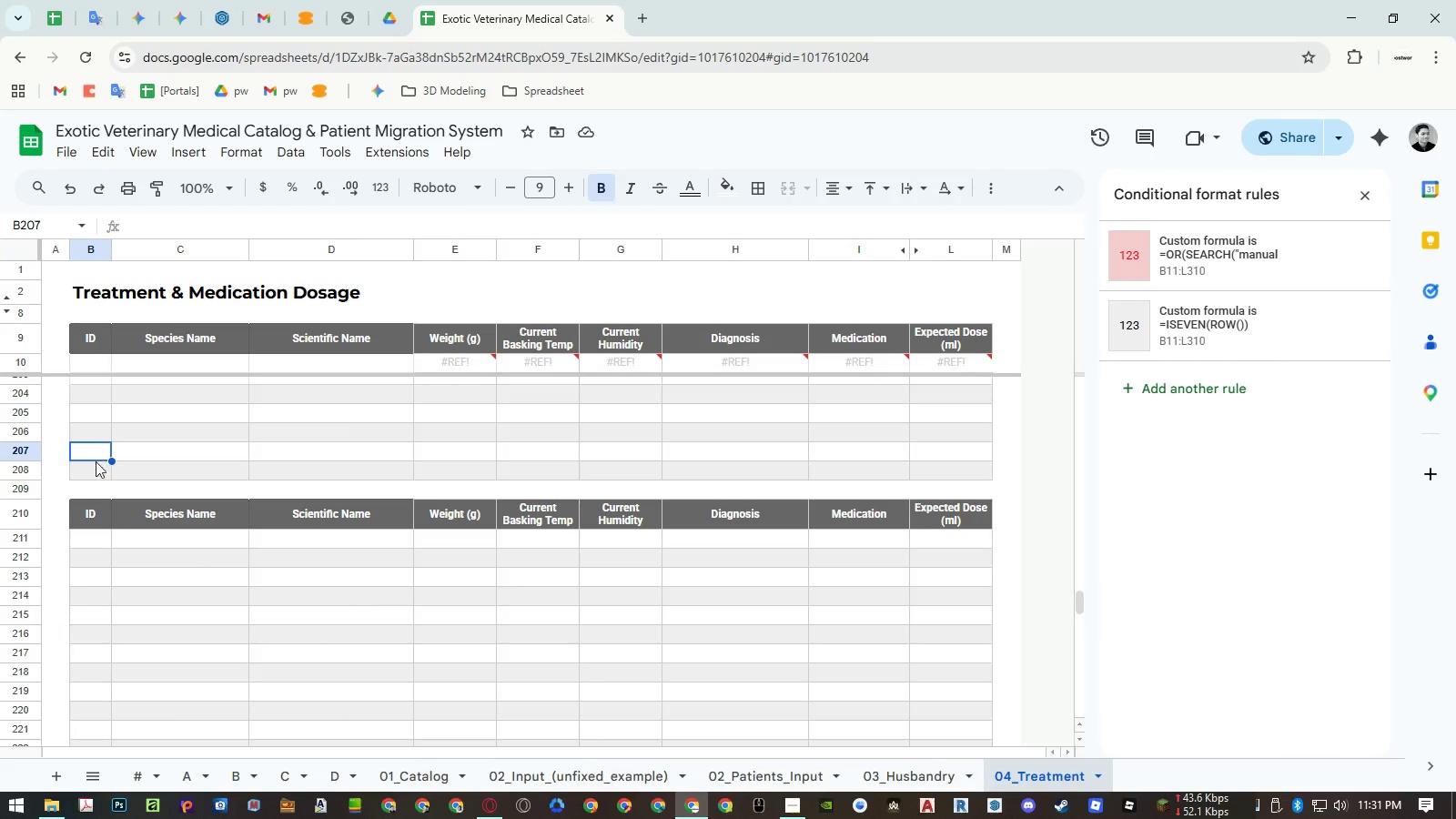 
double_click([146, 611])
 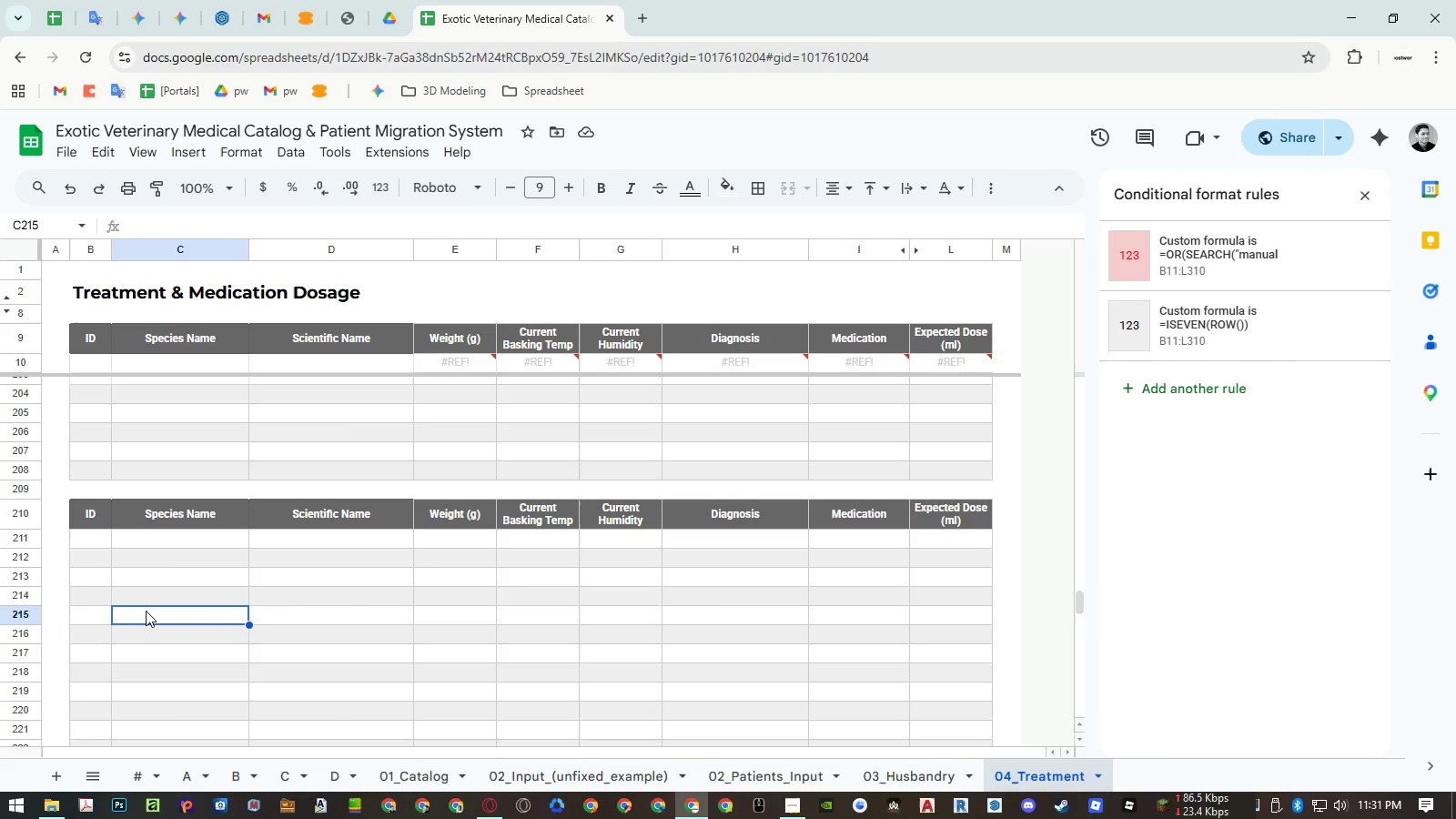 
left_click([89, 517])
 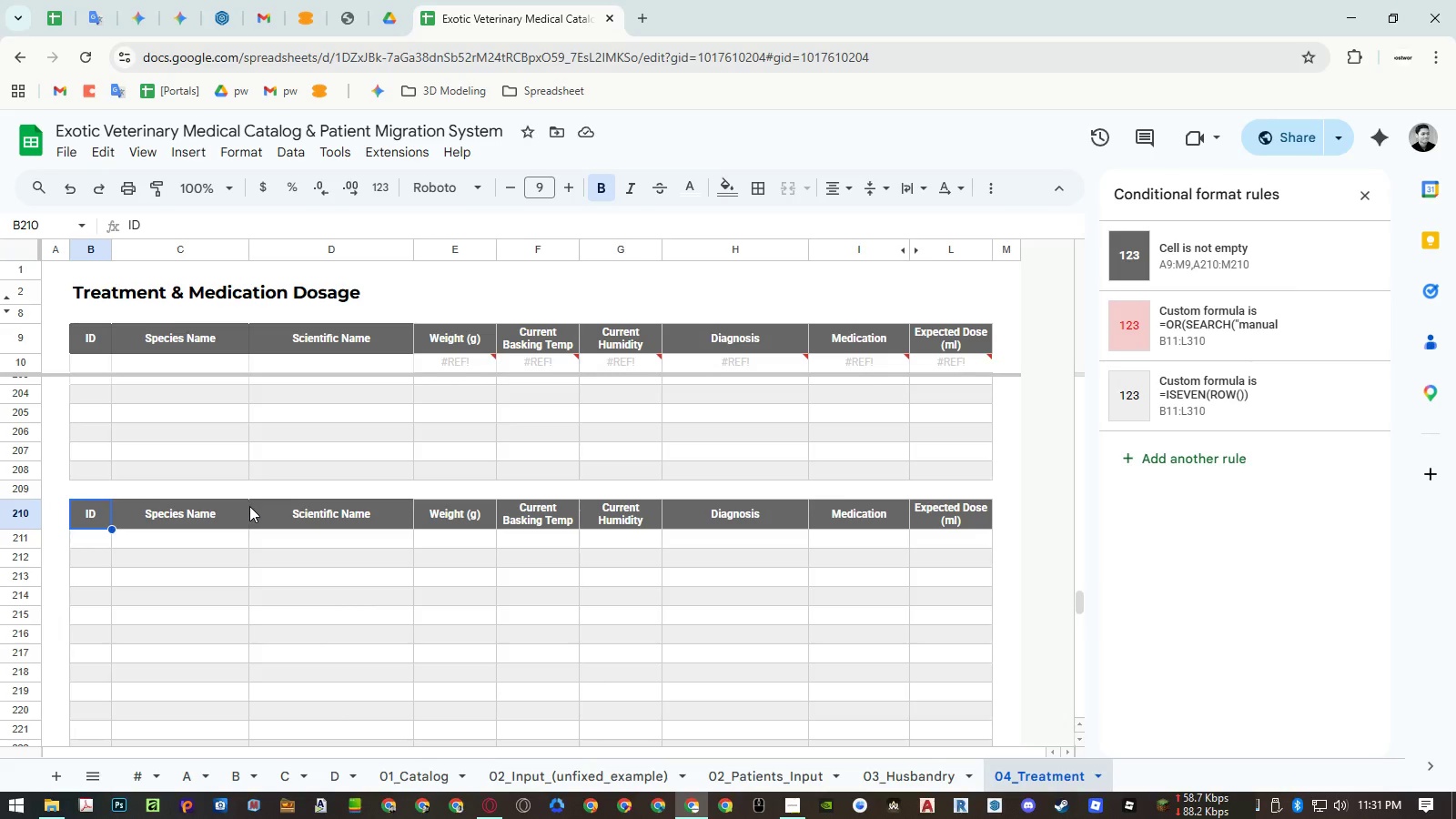 
wait(6.98)
 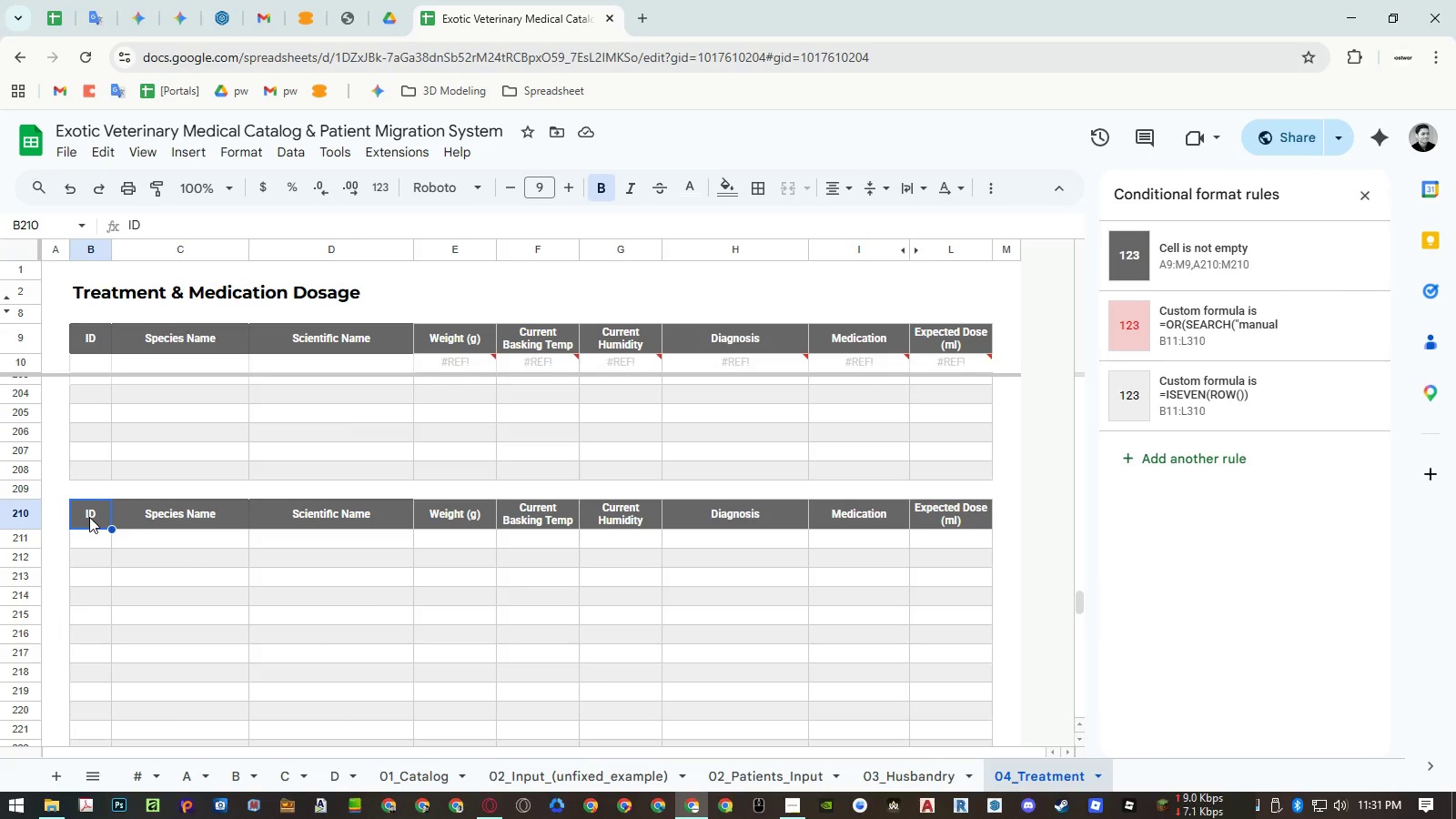 
left_click([197, 567])
 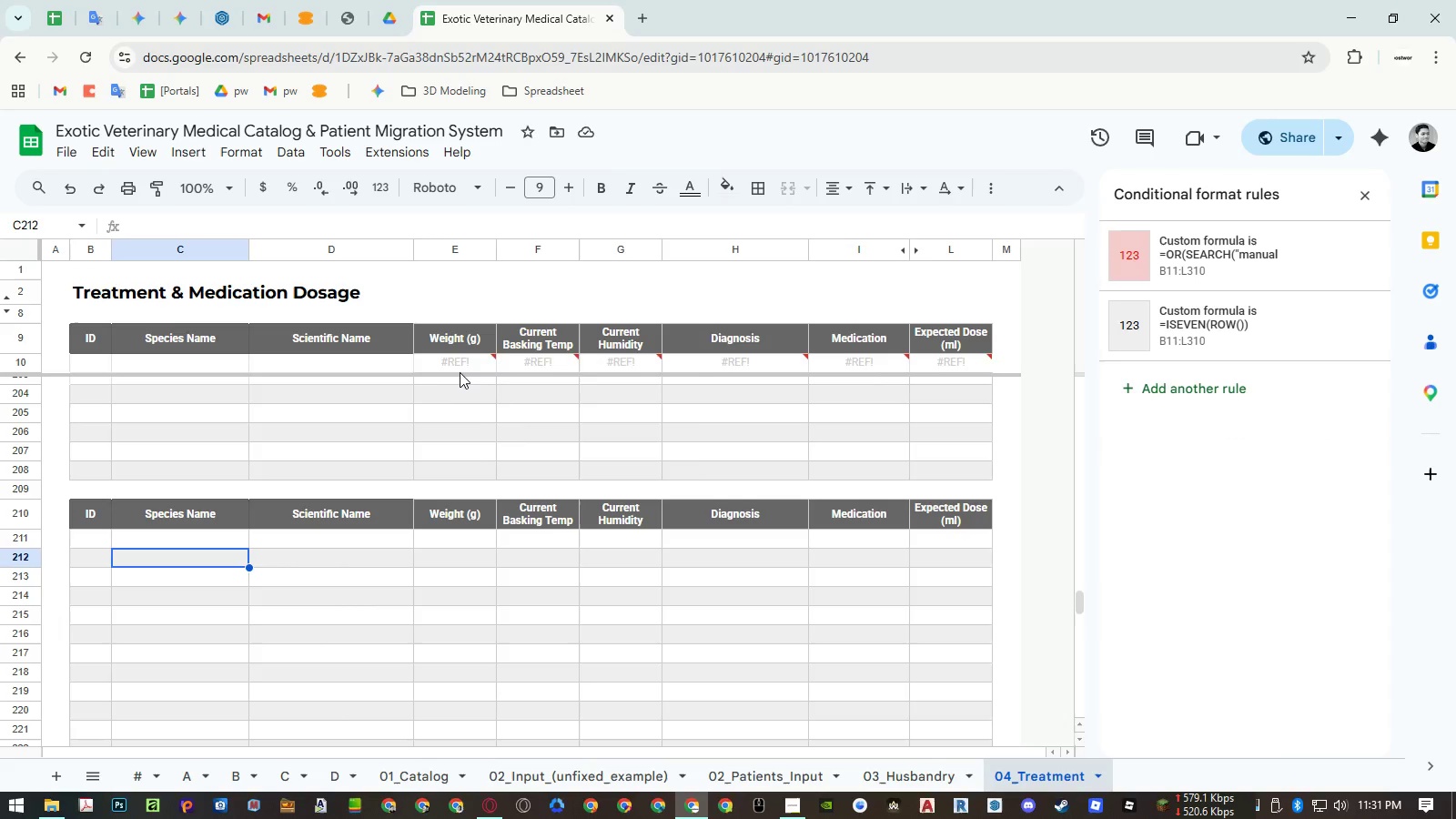 
double_click([458, 364])
 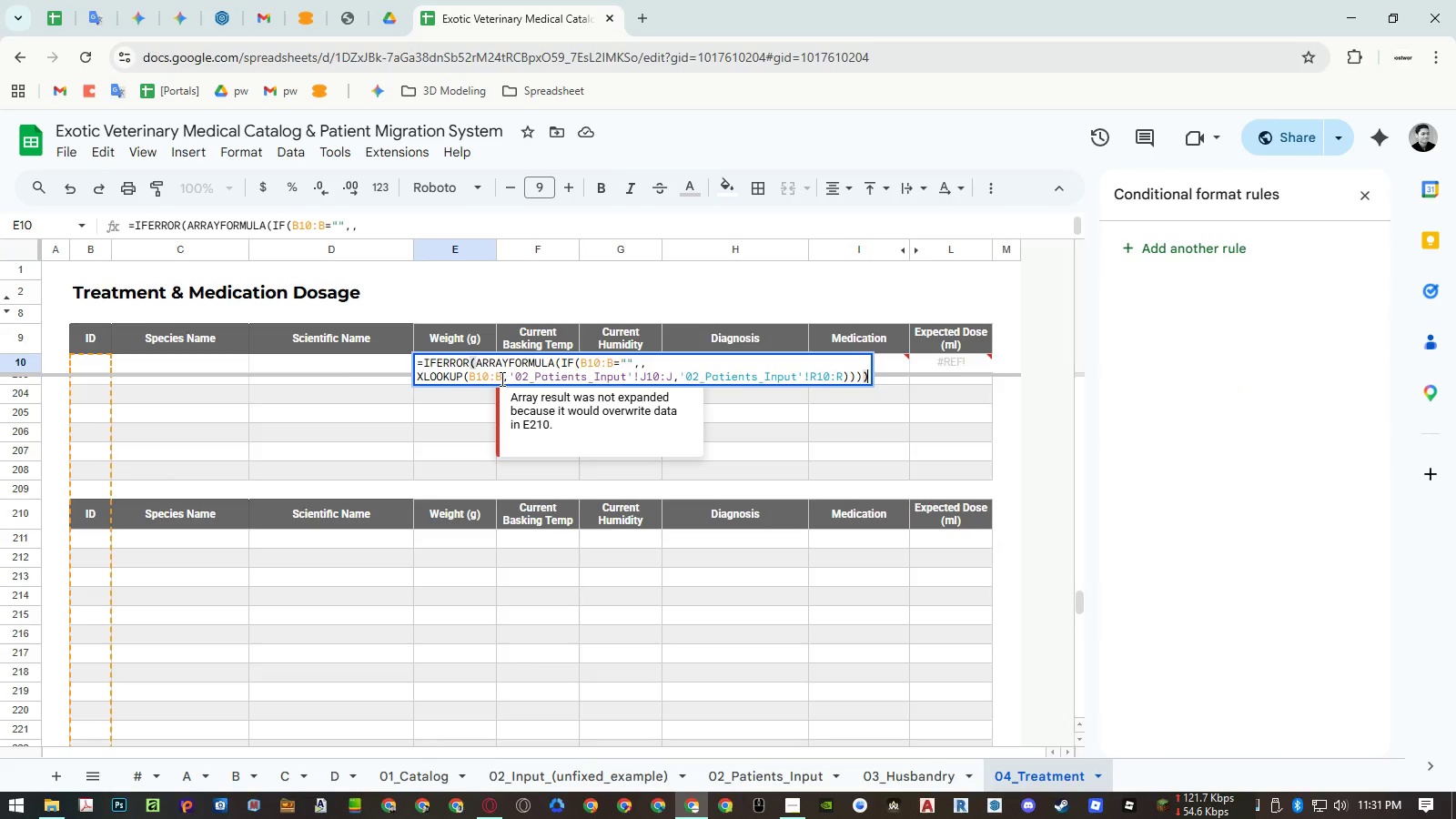 
left_click([500, 379])
 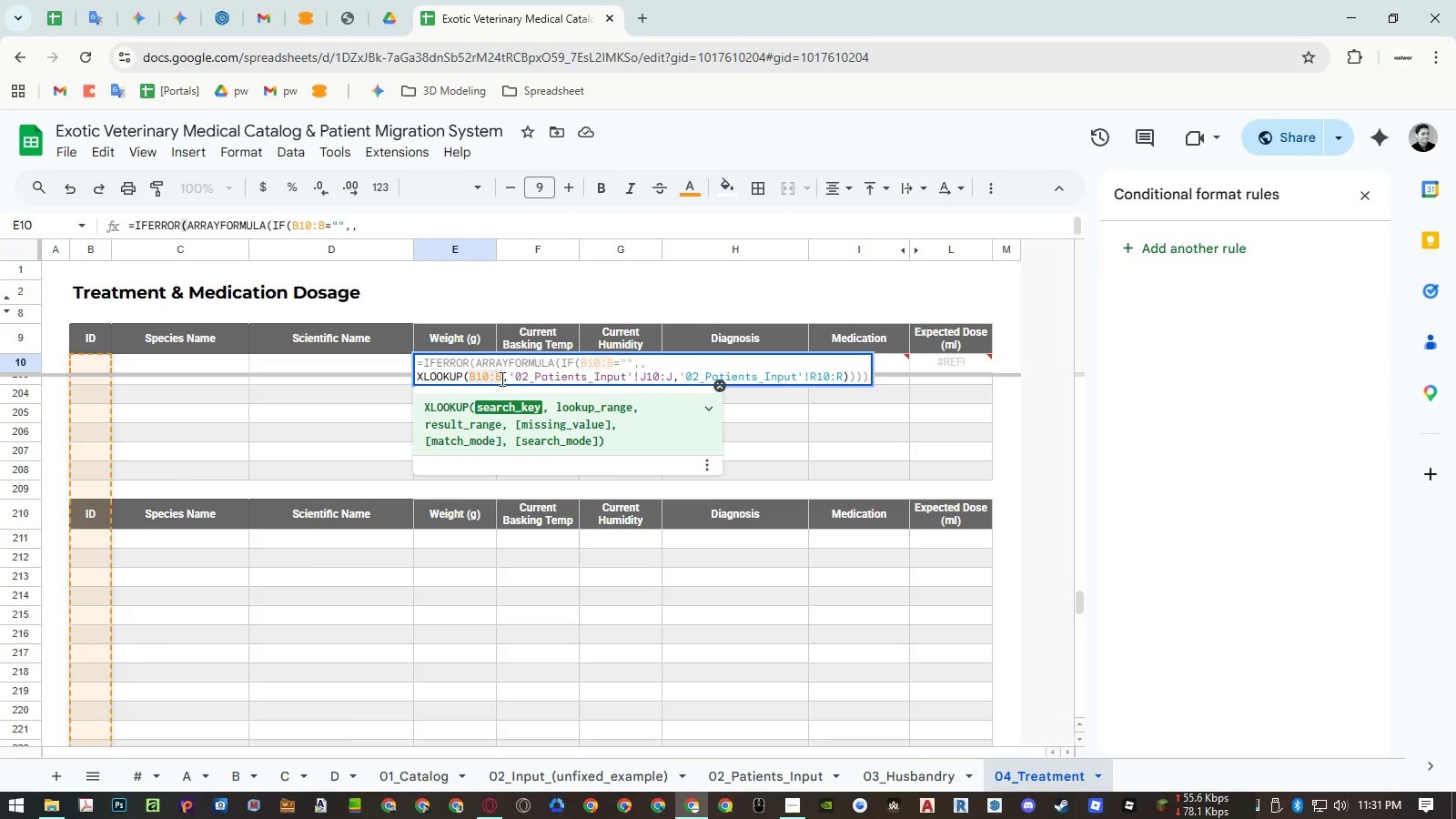 
key(Numpad2)
 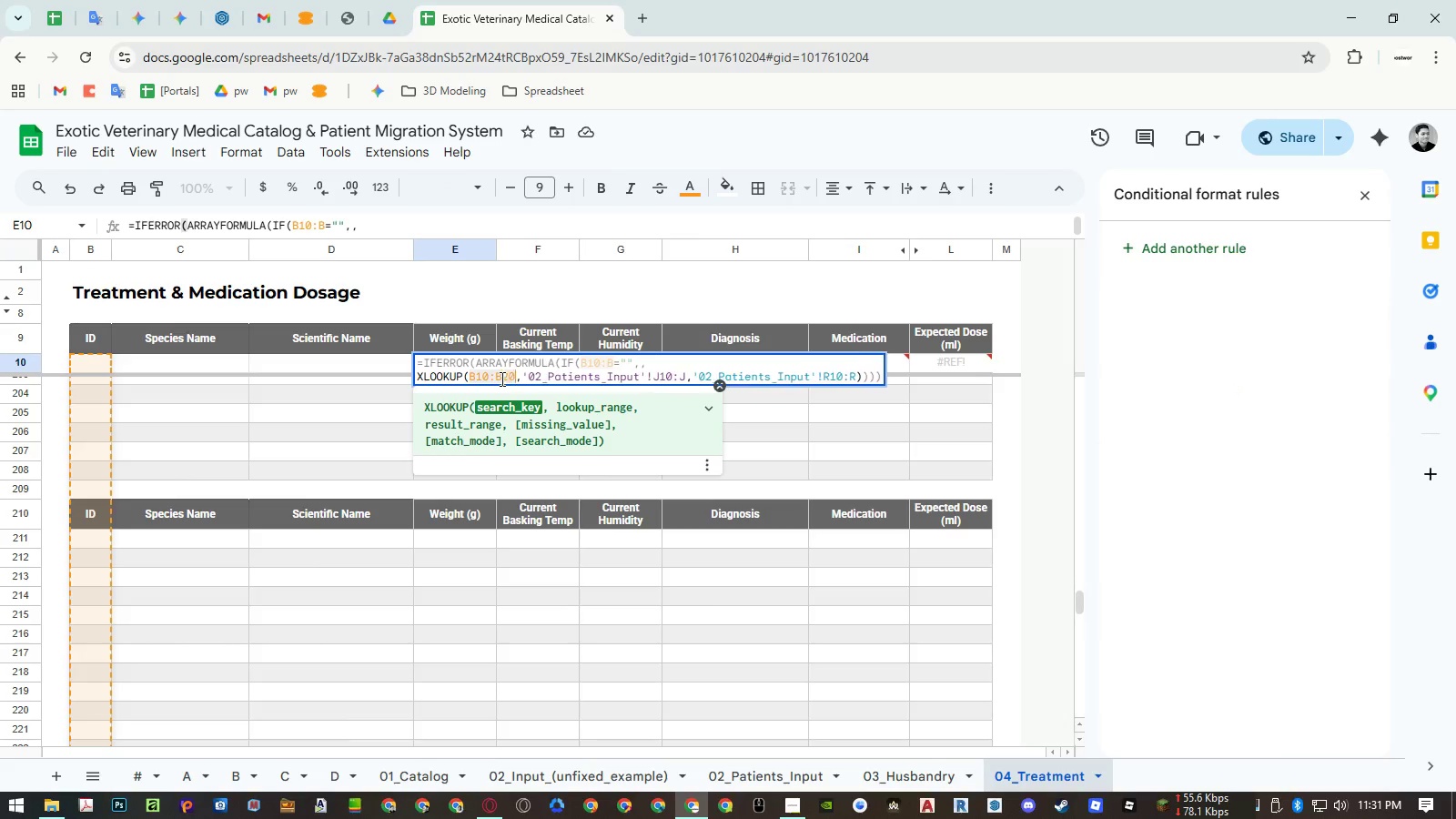 
key(Numpad0)
 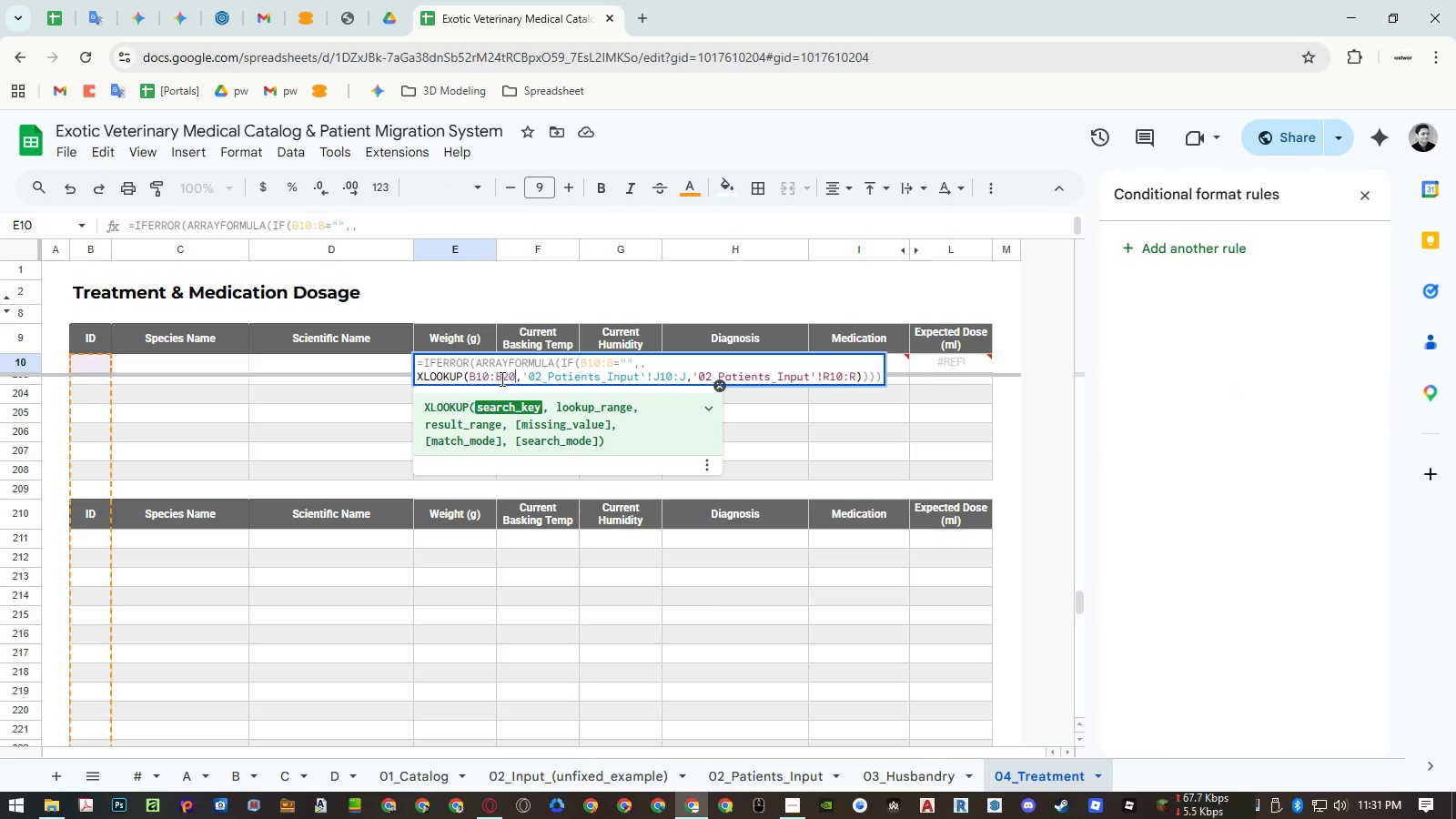 
key(Numpad8)
 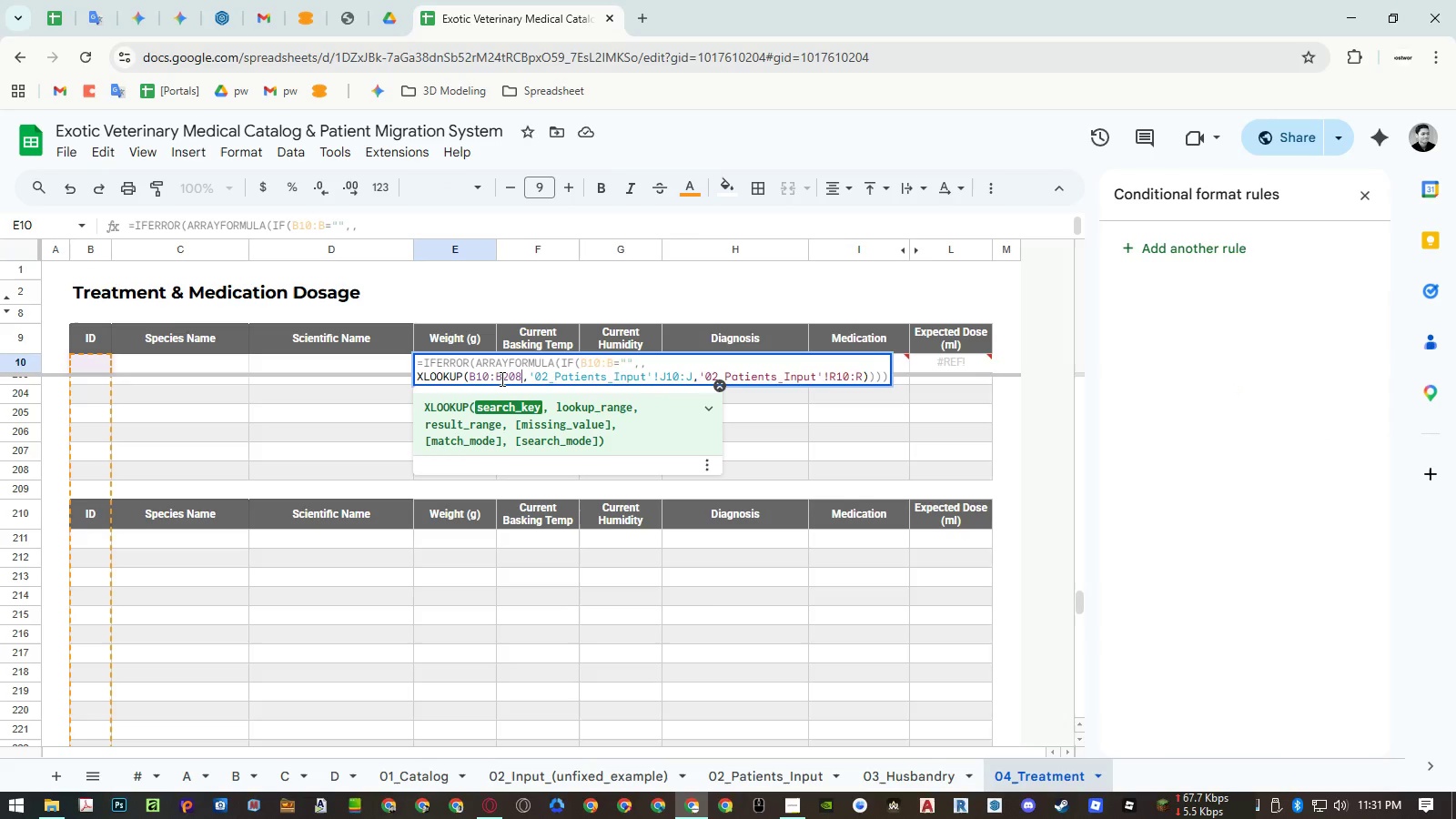 
key(Numpad8)
 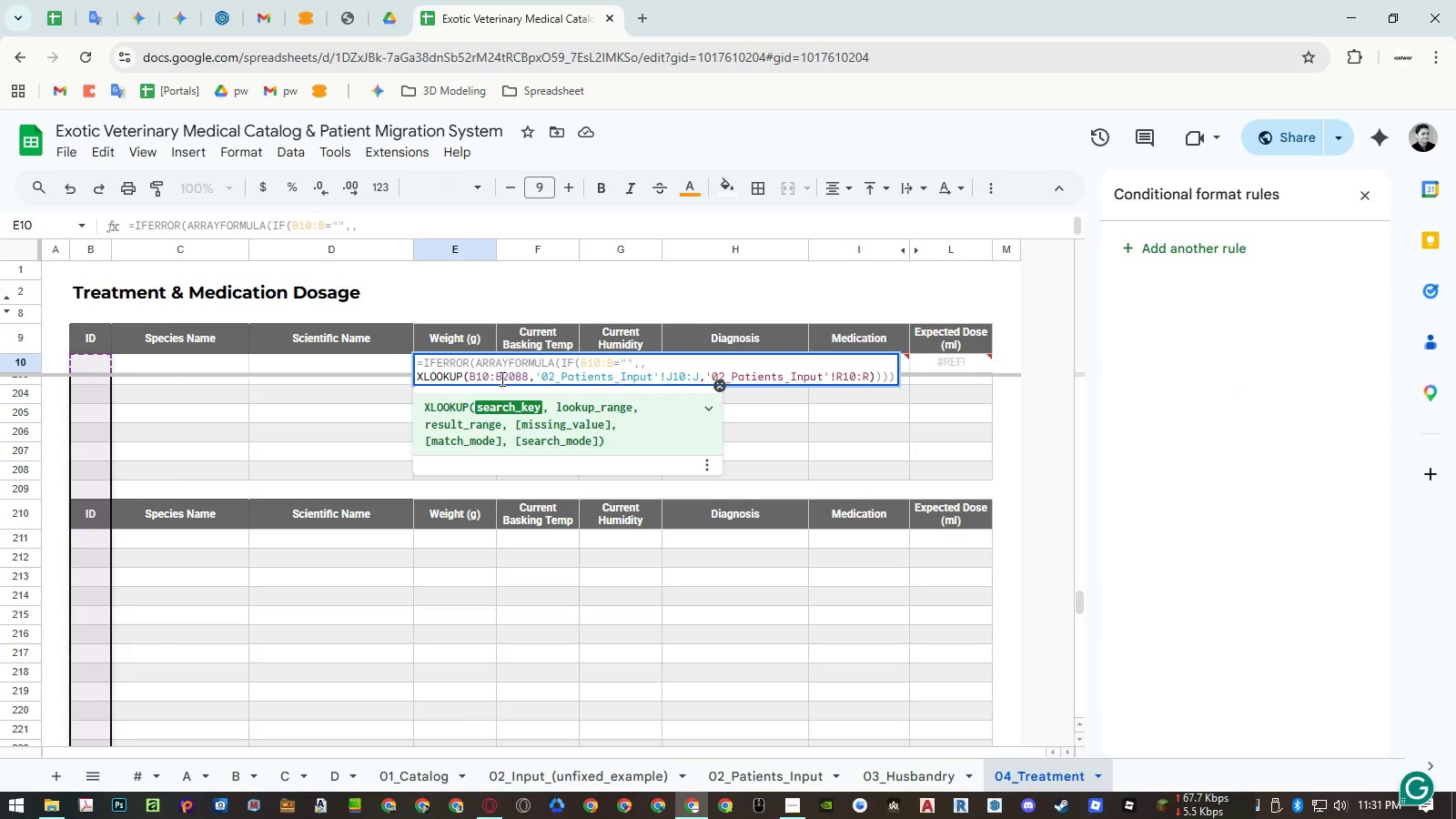 
key(Backspace)
 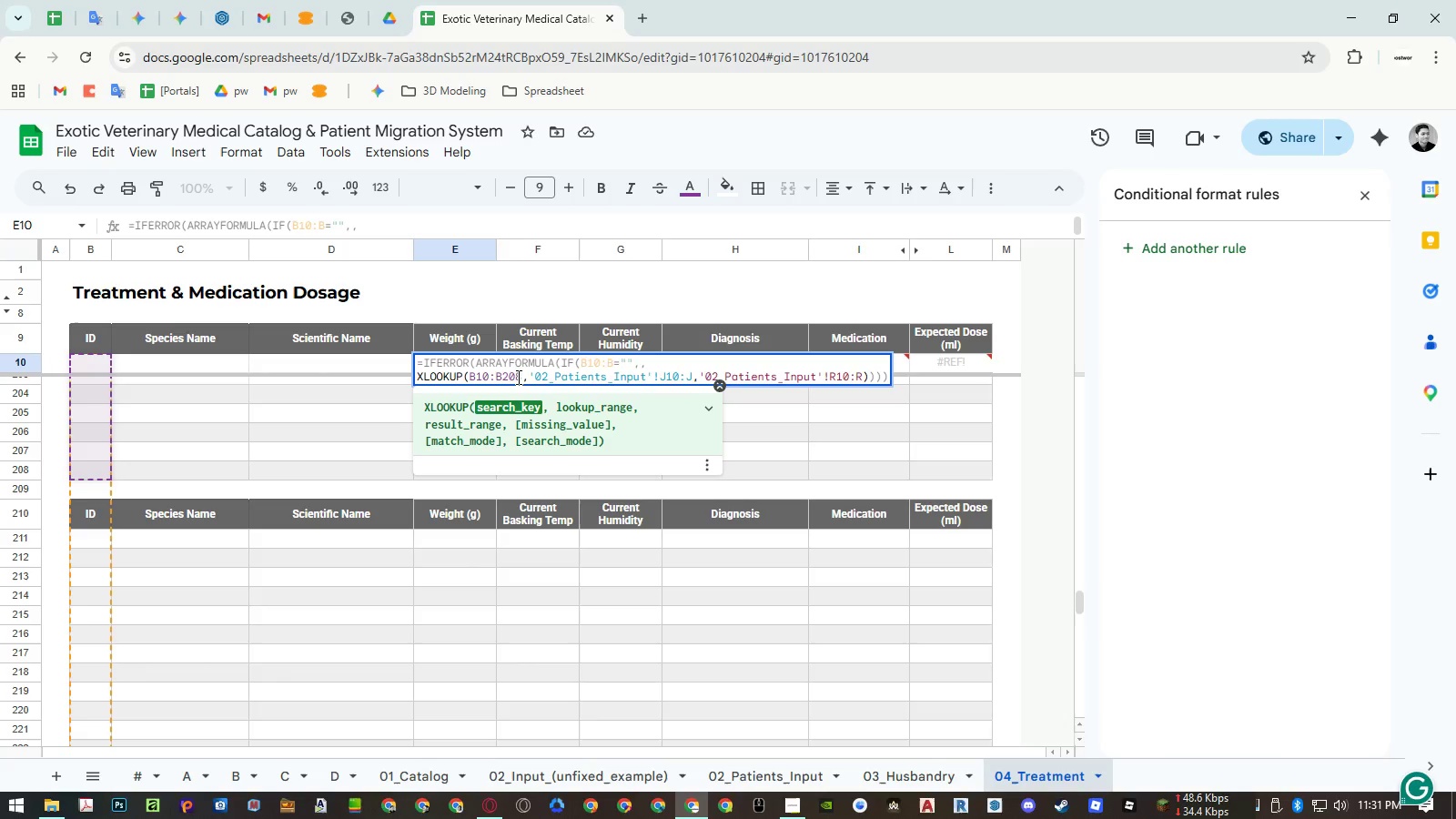 
left_click_drag(start_coordinate=[521, 377], to_coordinate=[504, 377])
 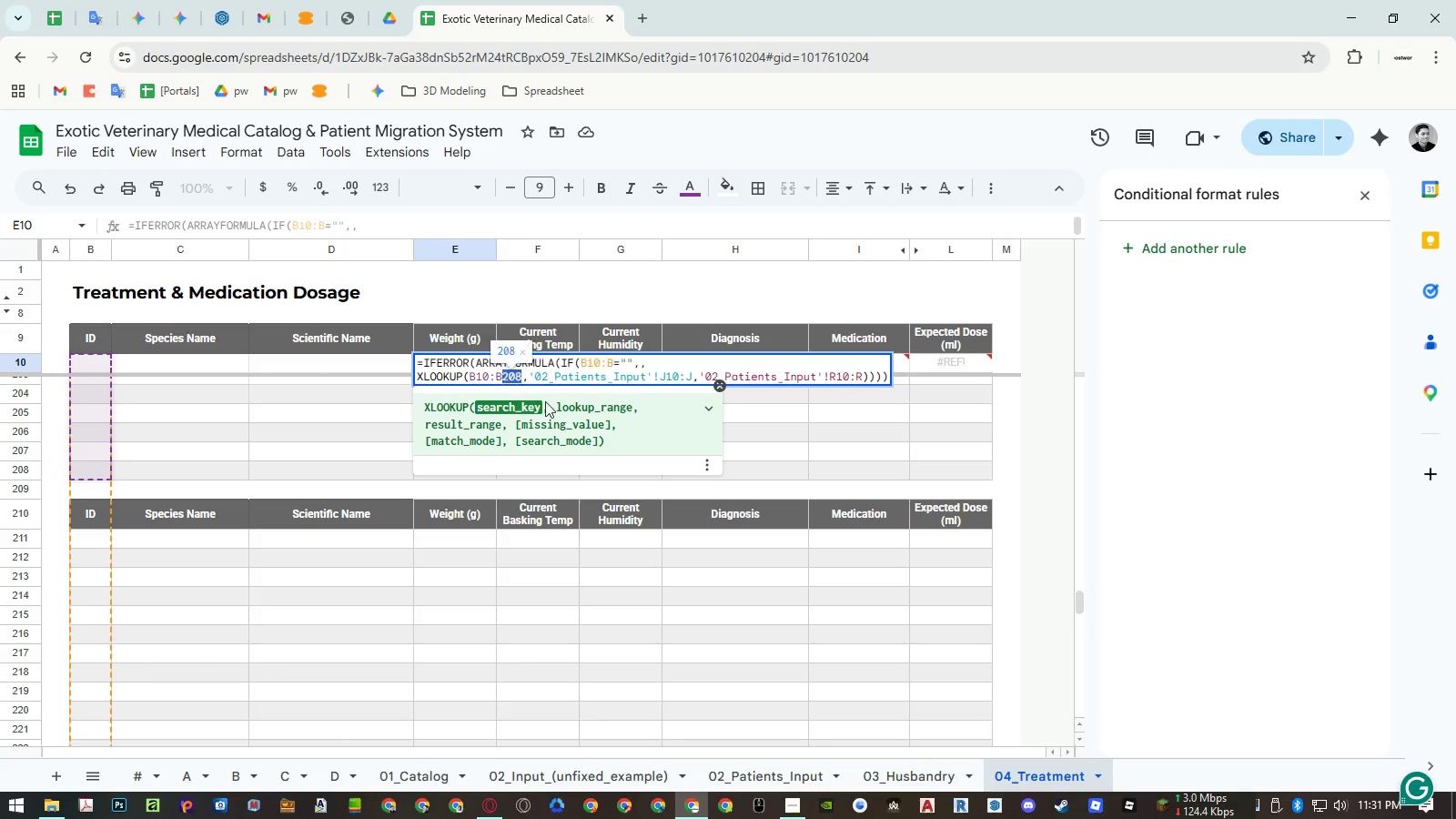 
key(Control+ControlLeft)
 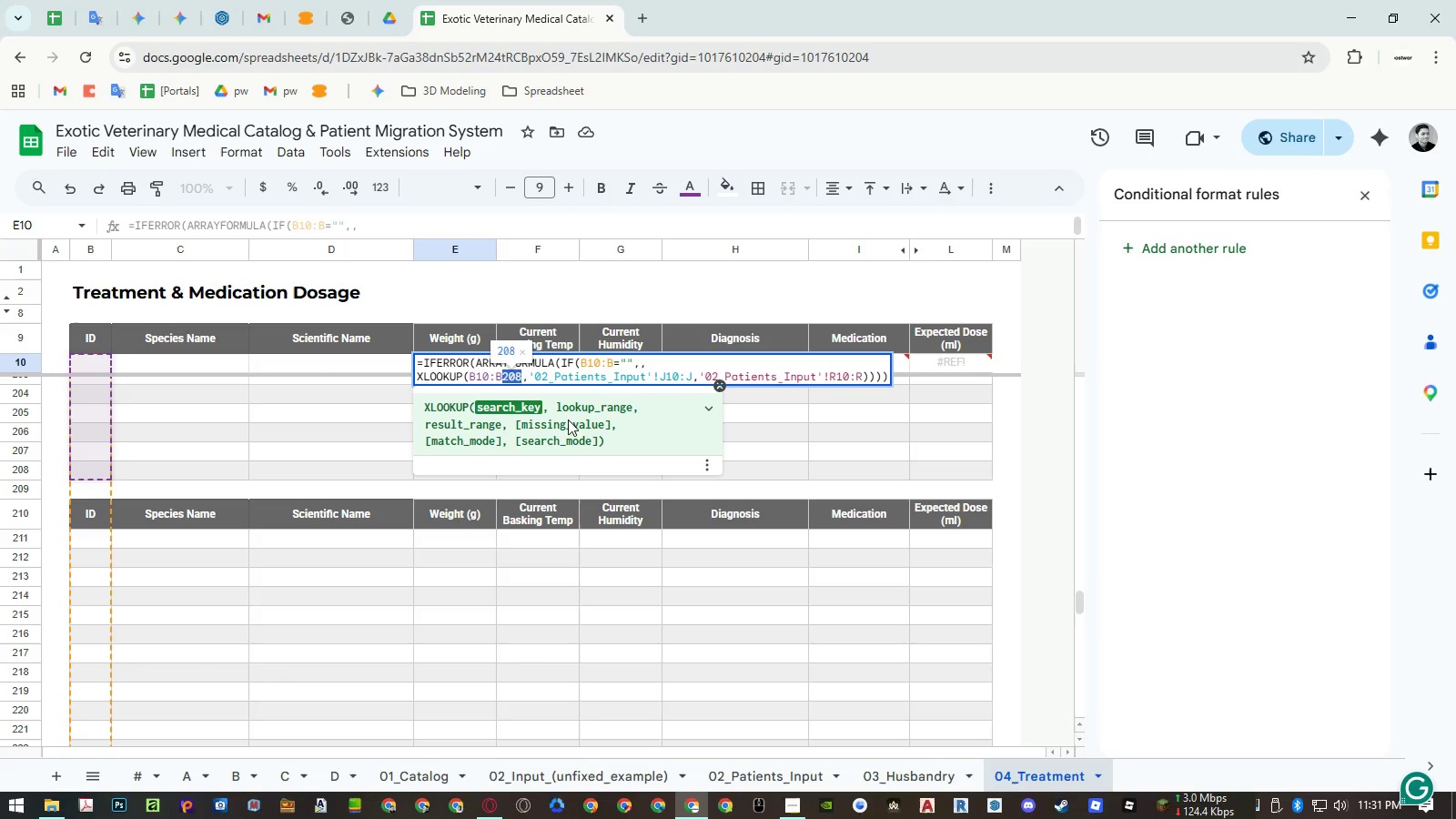 
key(Control+C)
 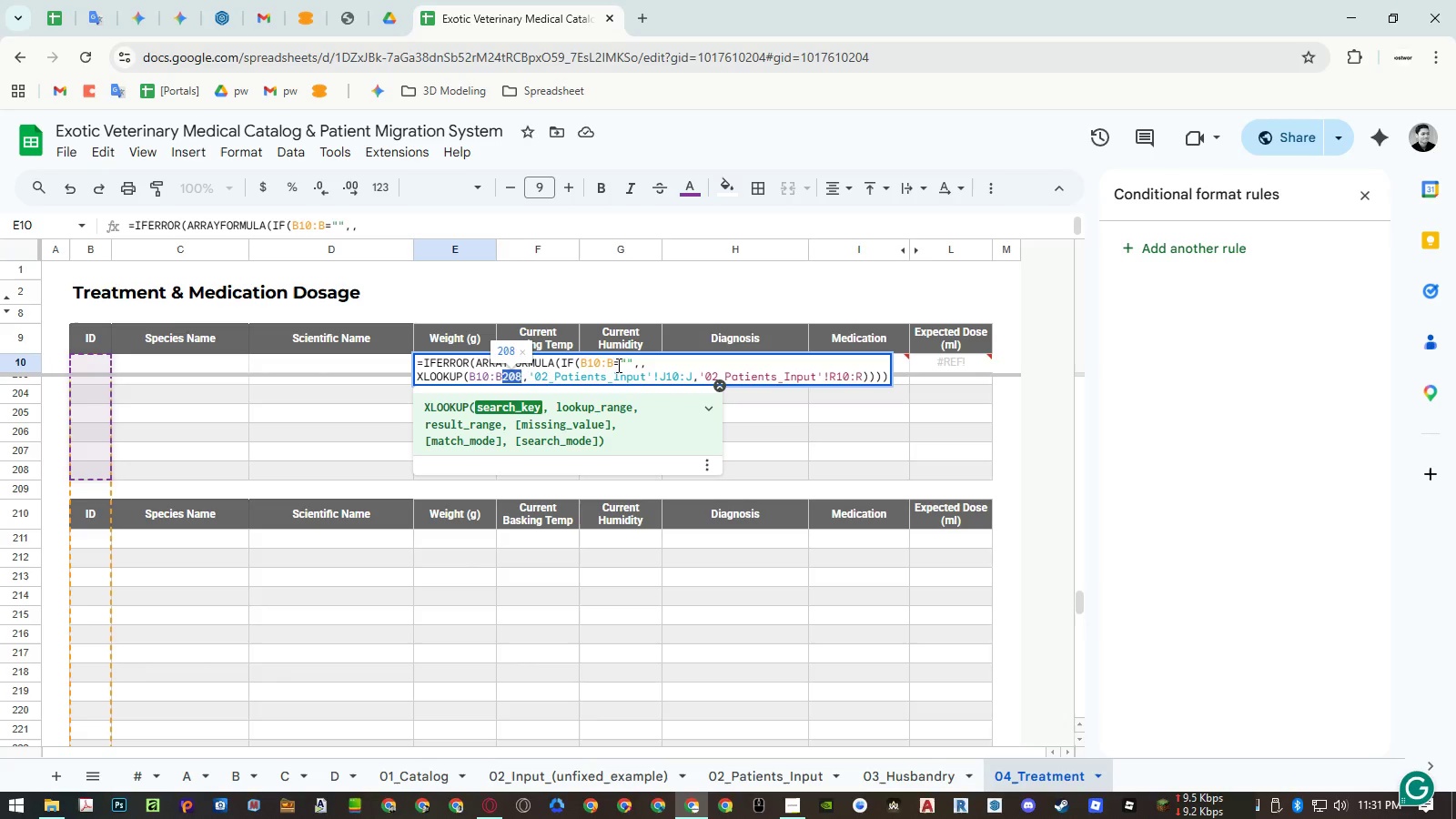 
left_click([612, 365])
 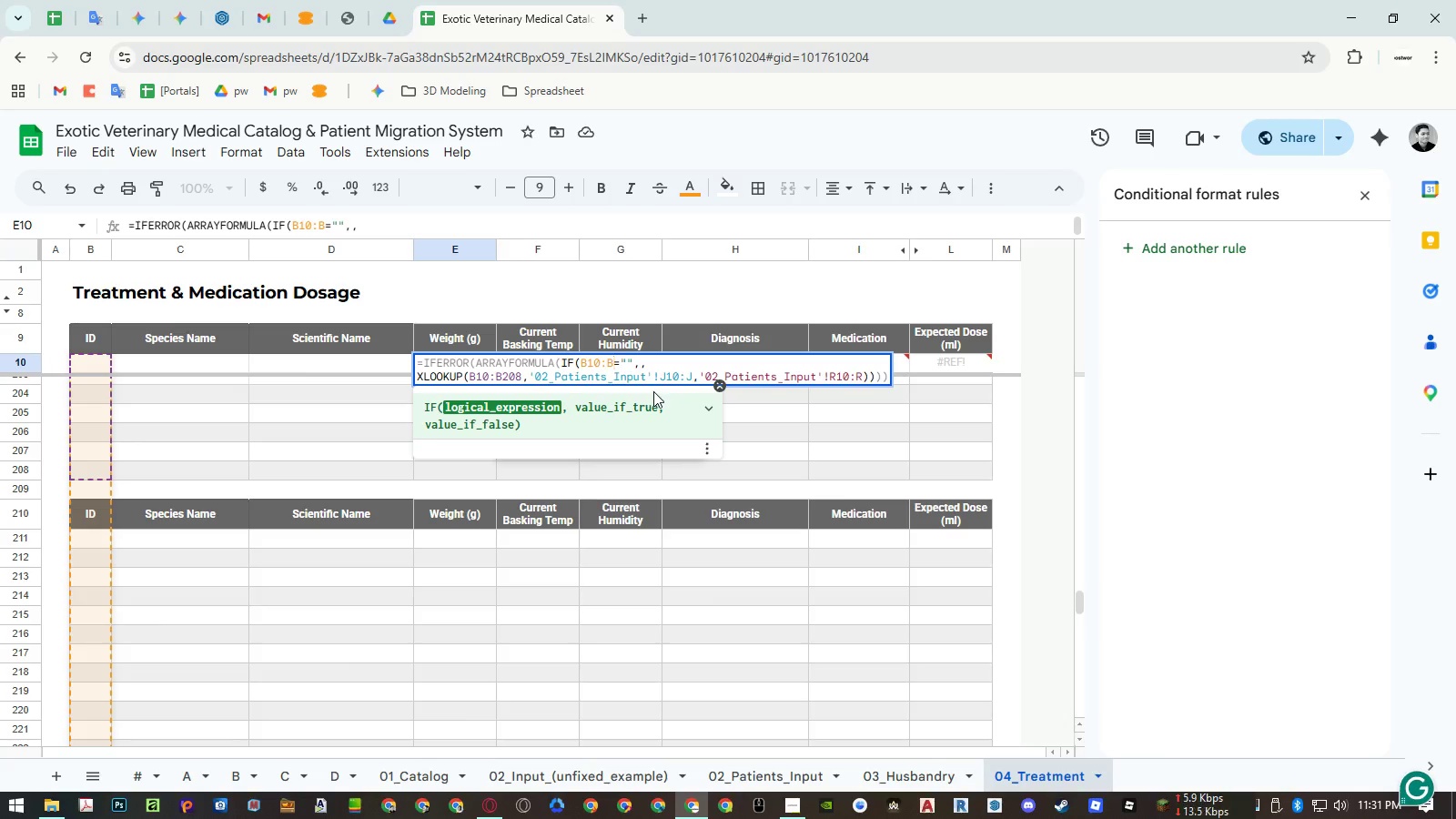 
key(Control+ControlLeft)
 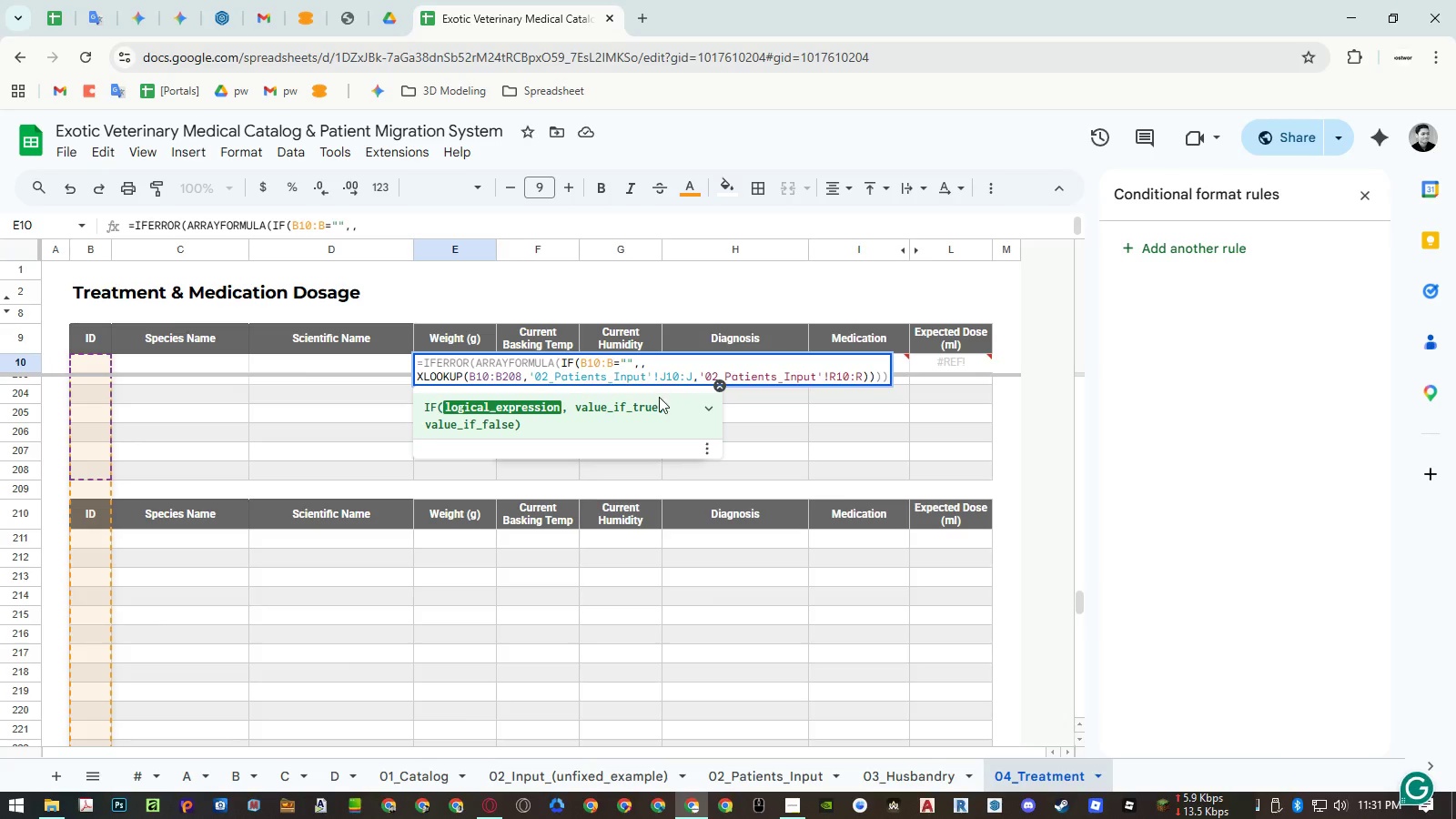 
key(Control+V)
 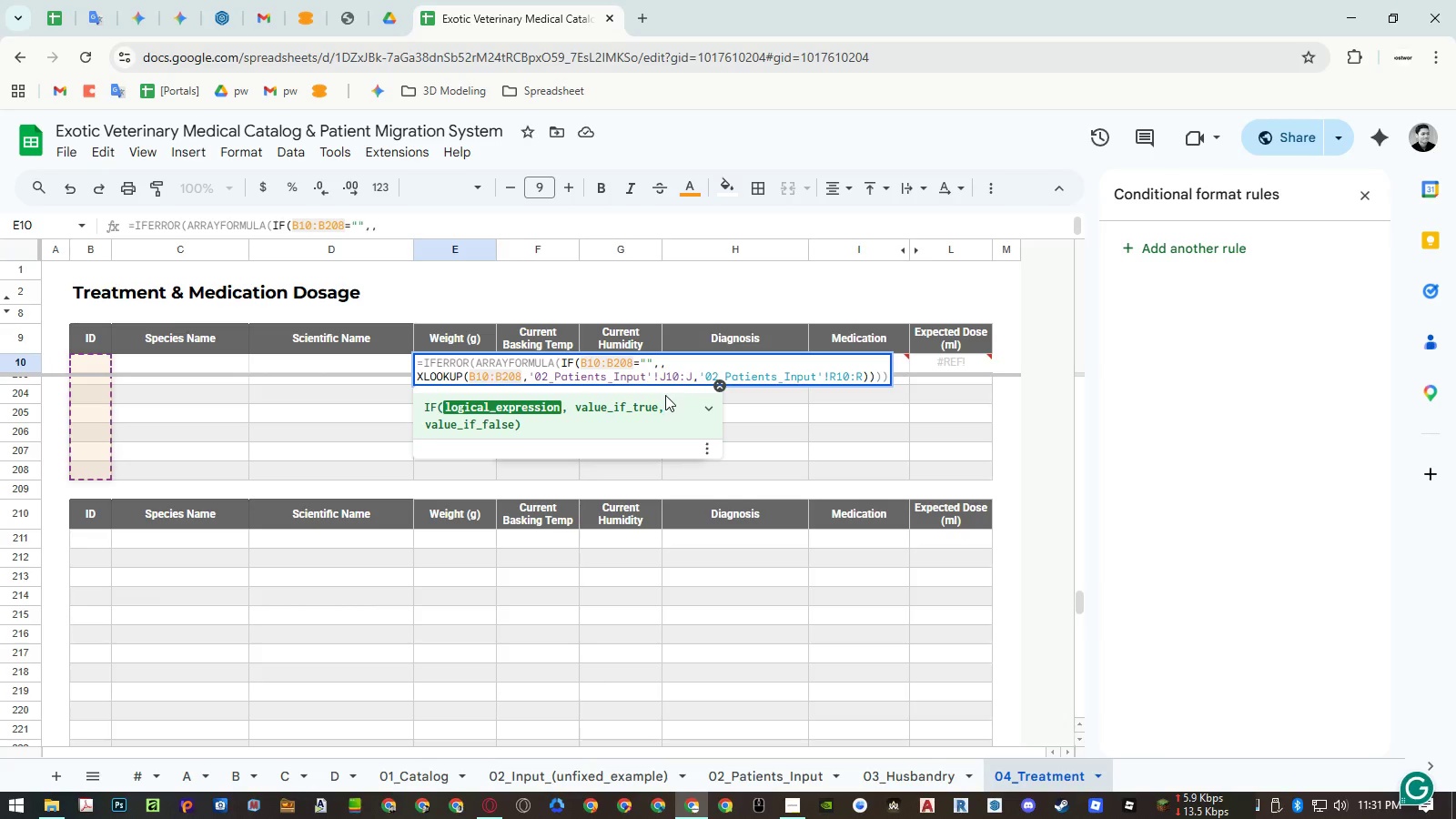 
key(Enter)
 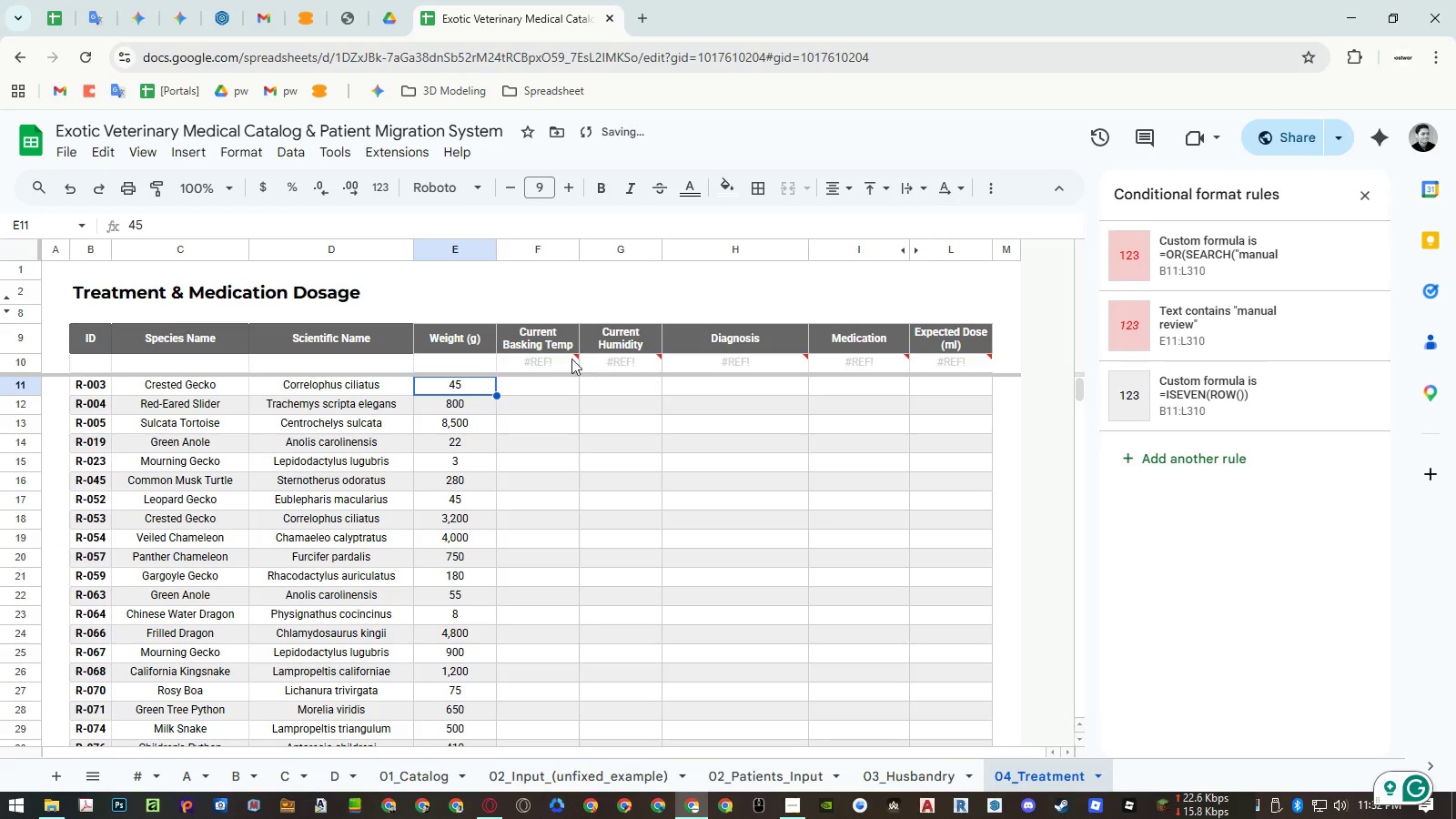 
double_click([552, 360])
 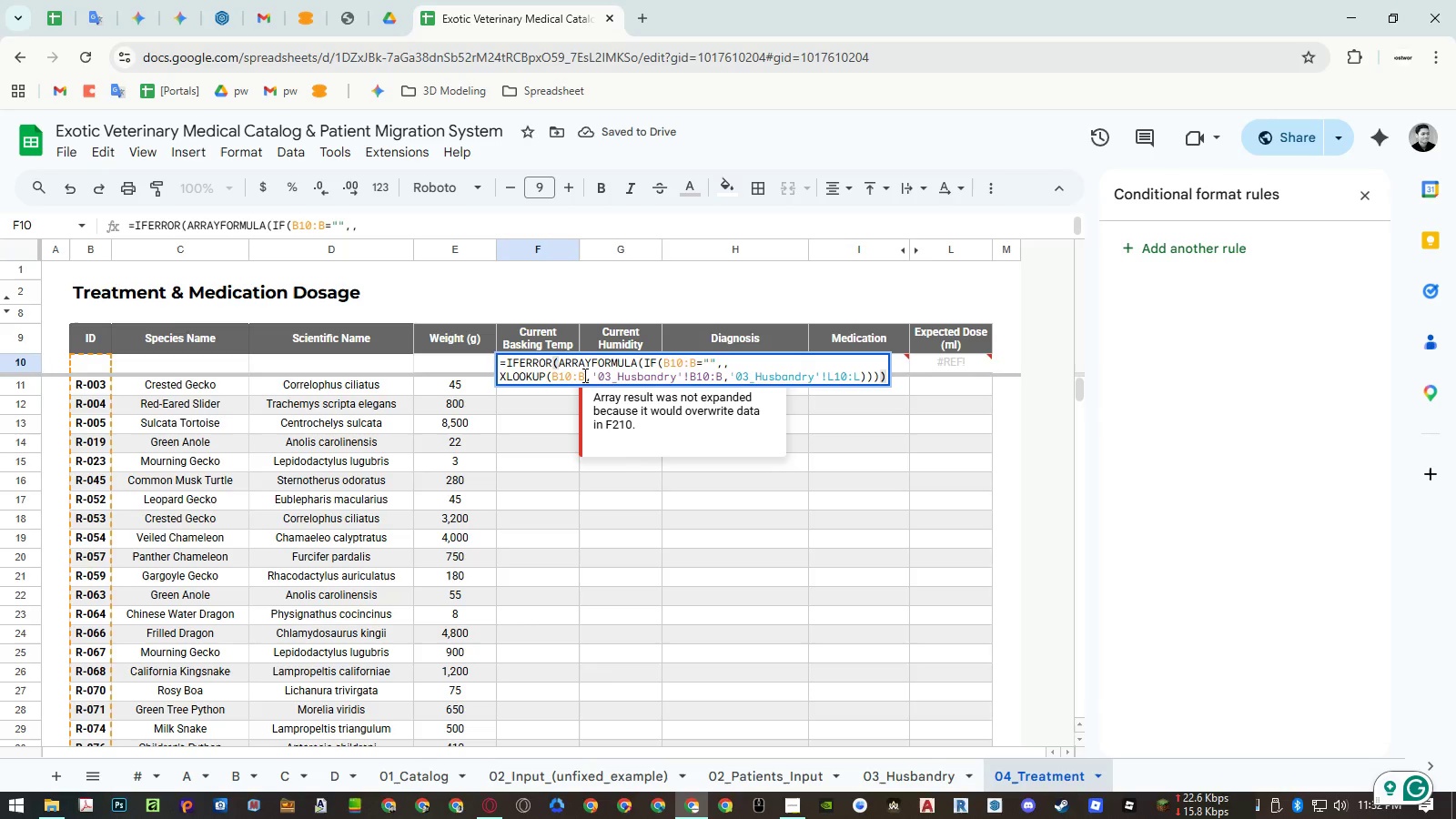 
left_click([584, 375])
 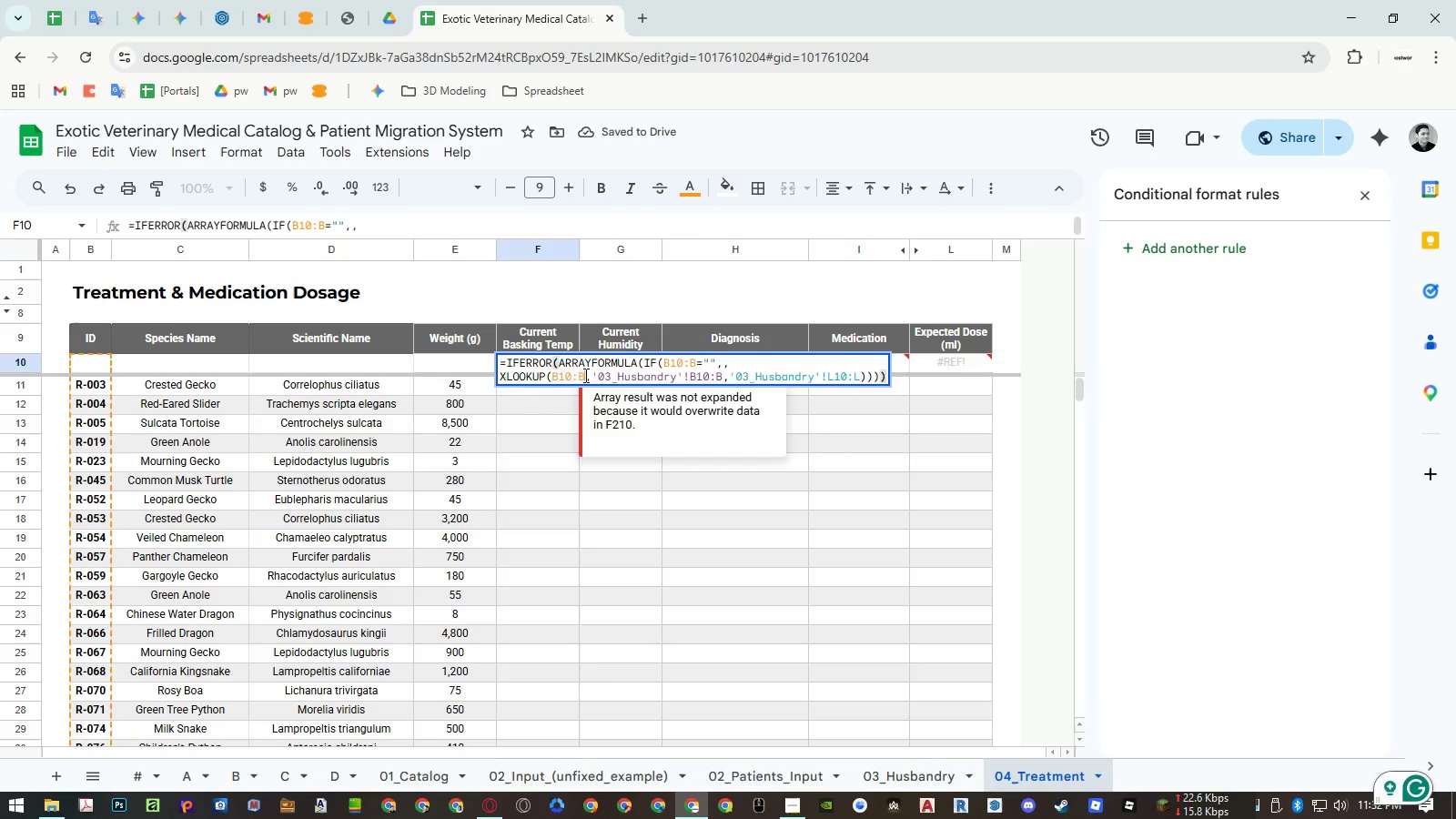 
key(Control+ControlLeft)
 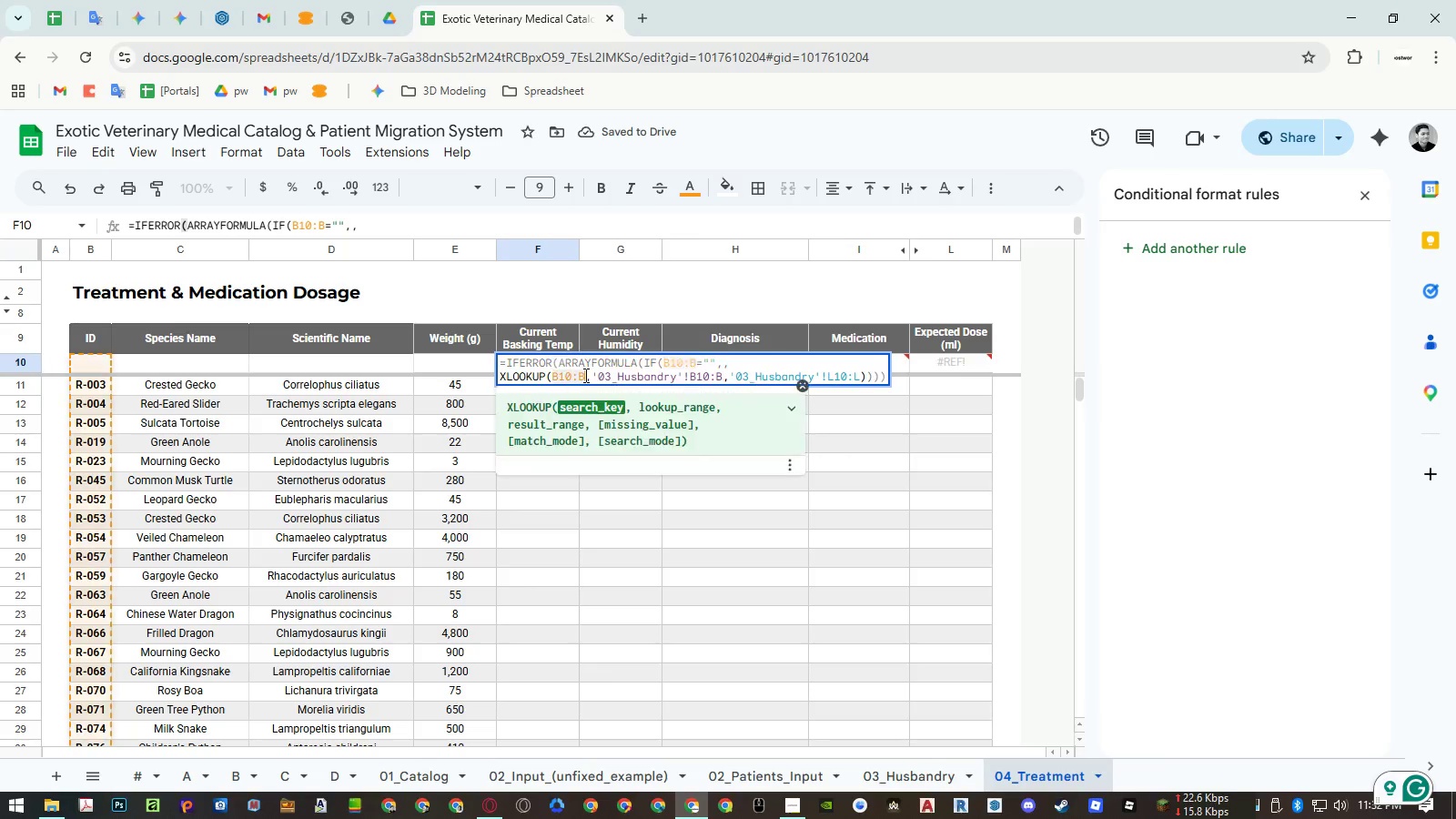 
key(Control+V)
 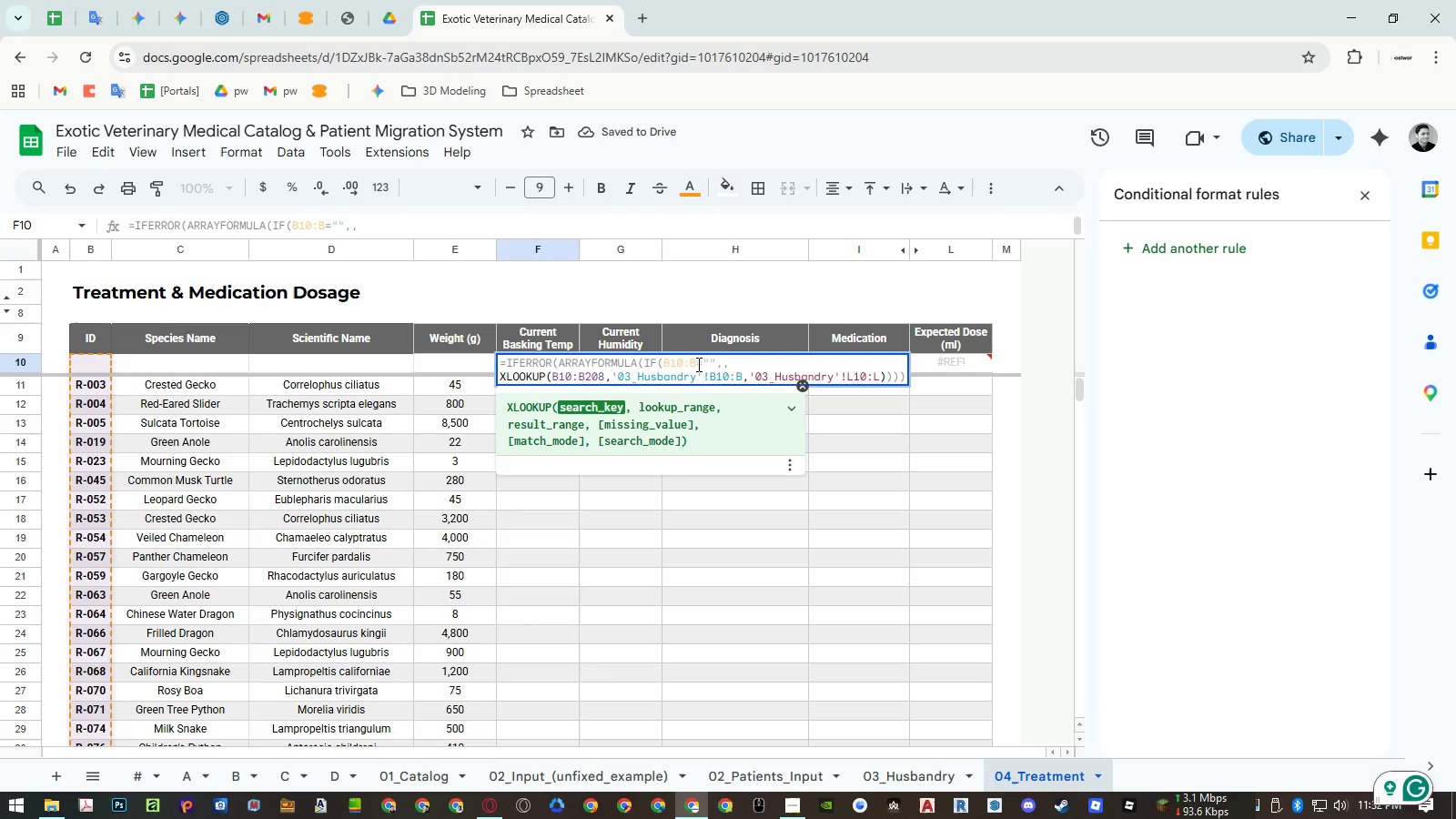 
key(Control+ControlLeft)
 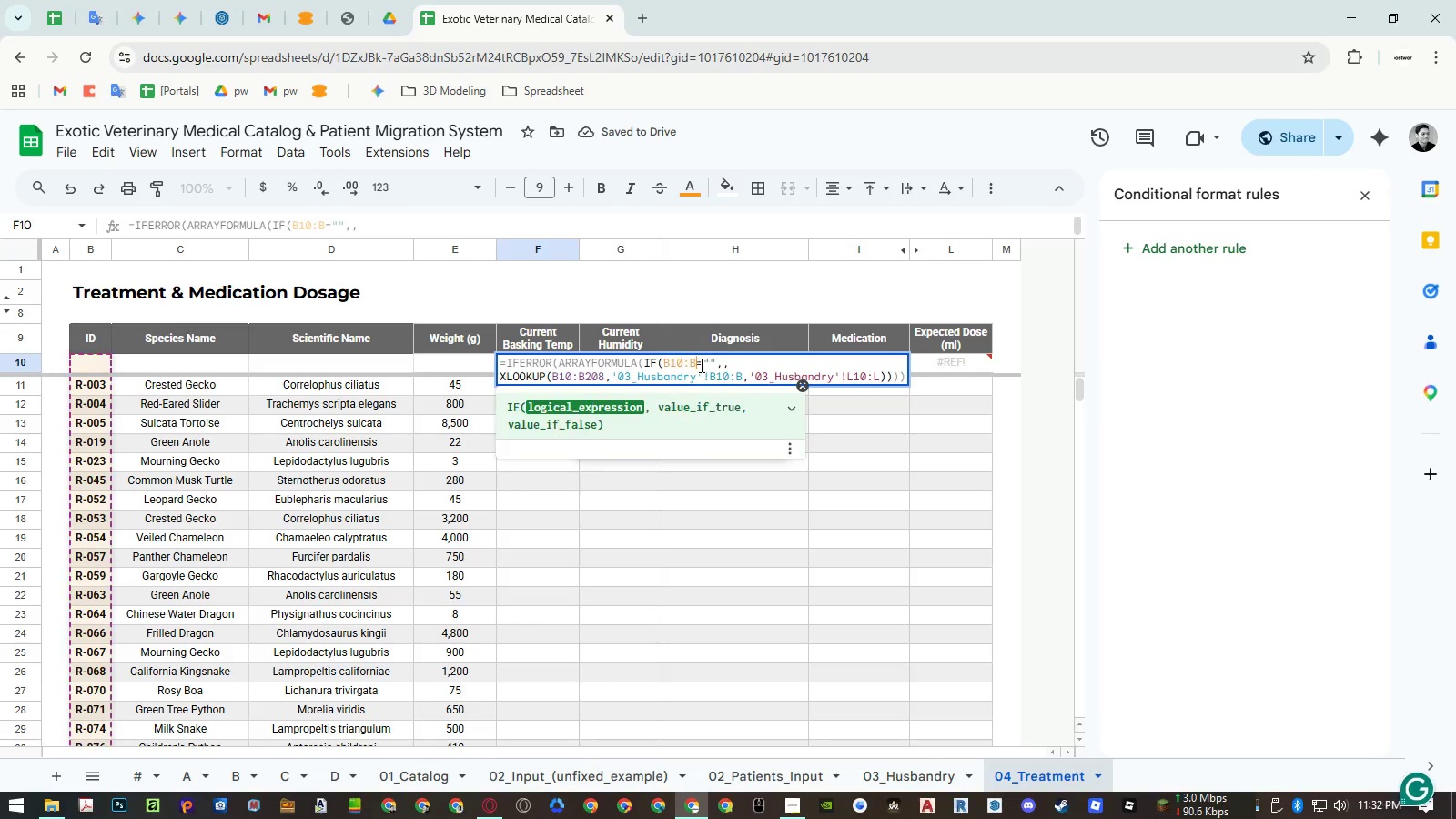 
key(Control+V)
 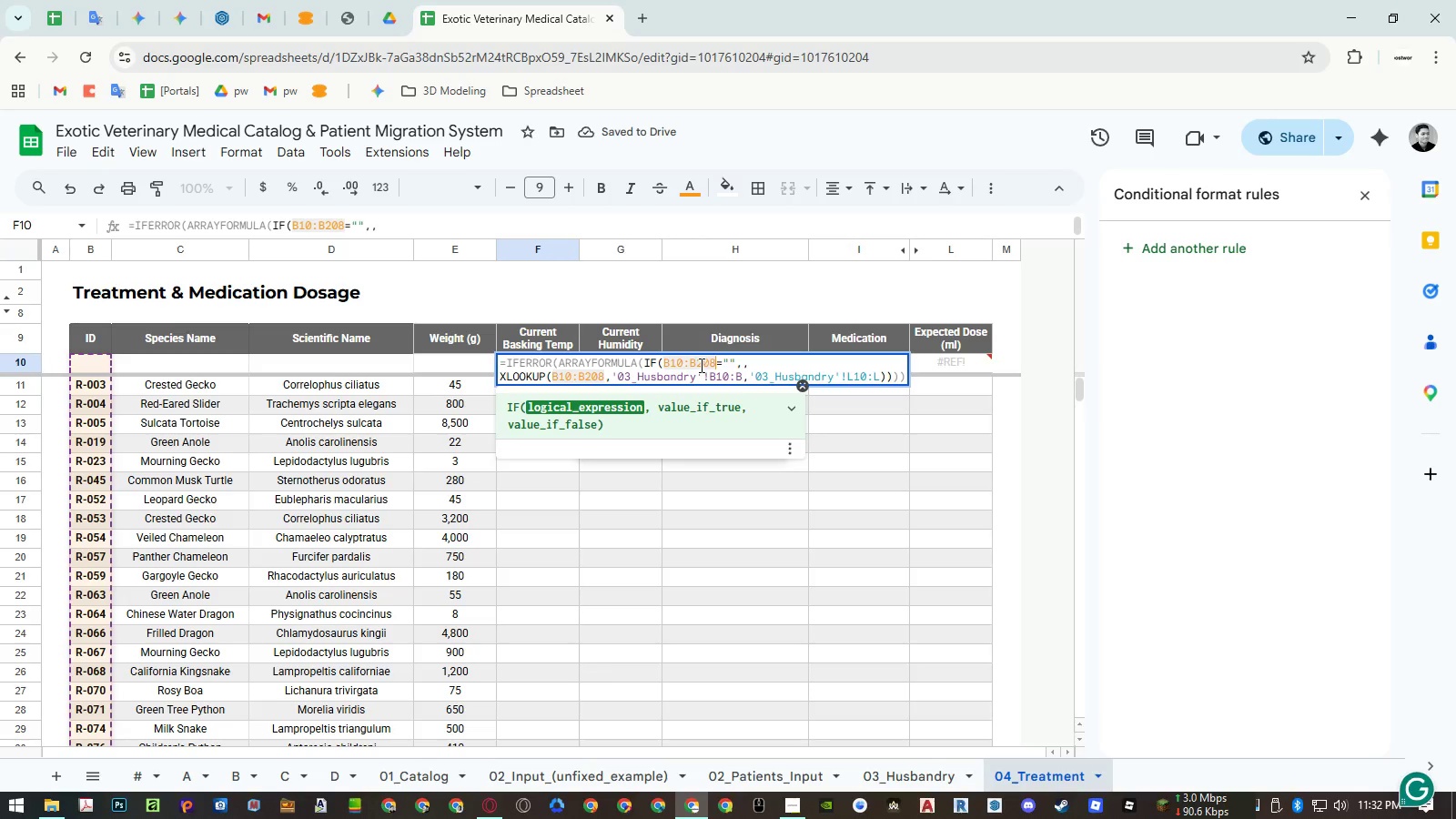 
key(Enter)
 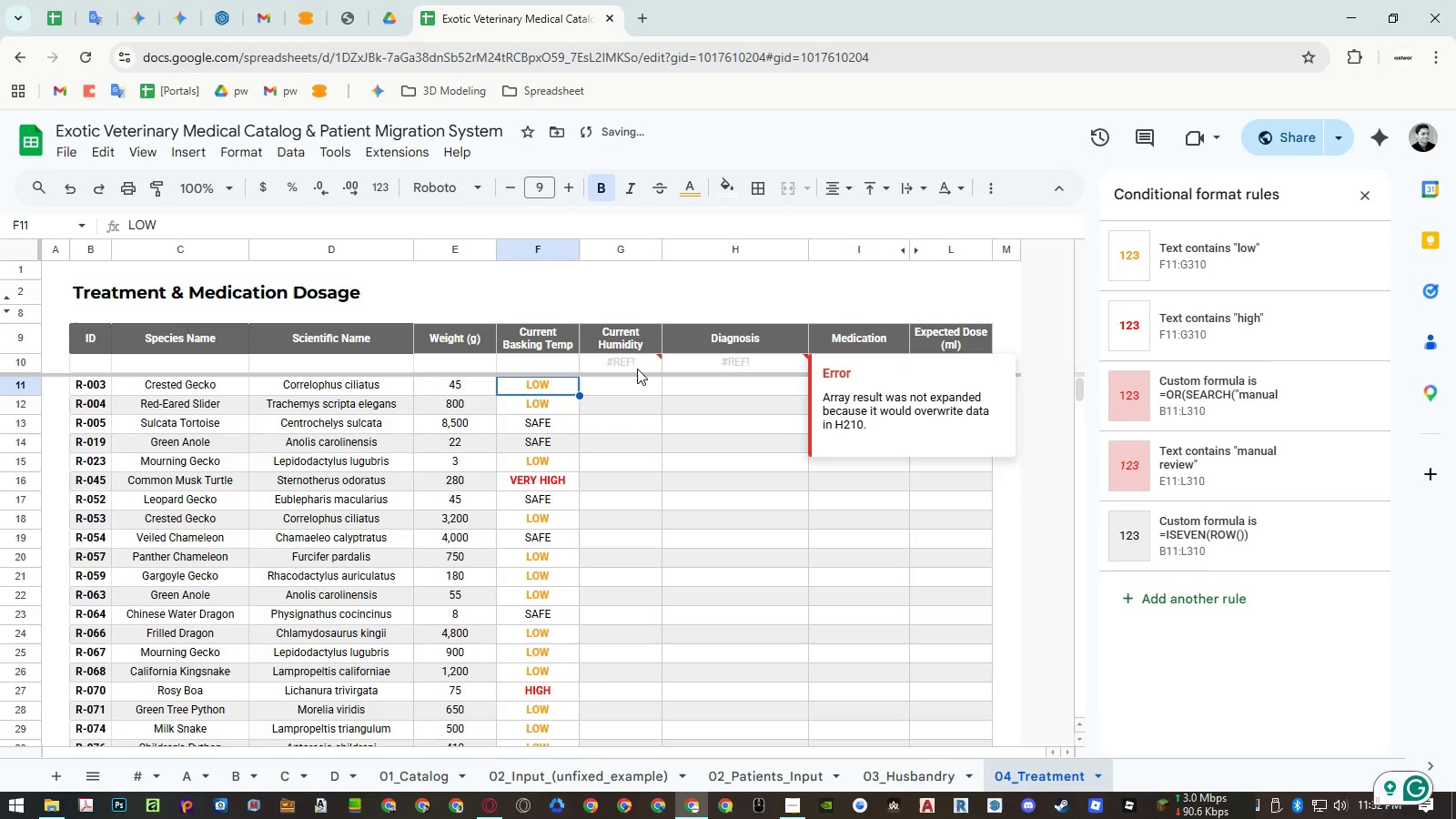 
double_click([634, 364])
 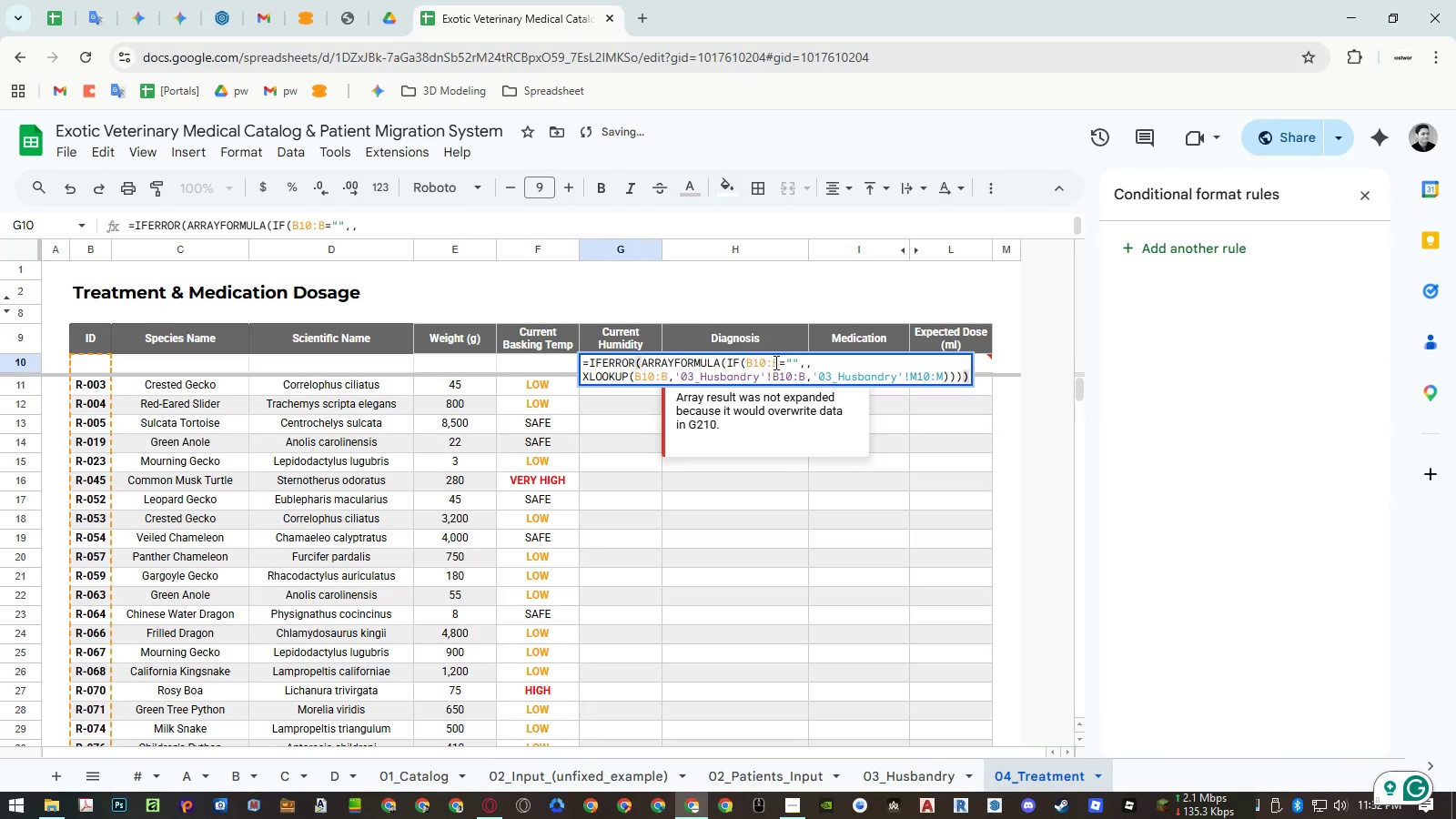 
left_click([777, 361])
 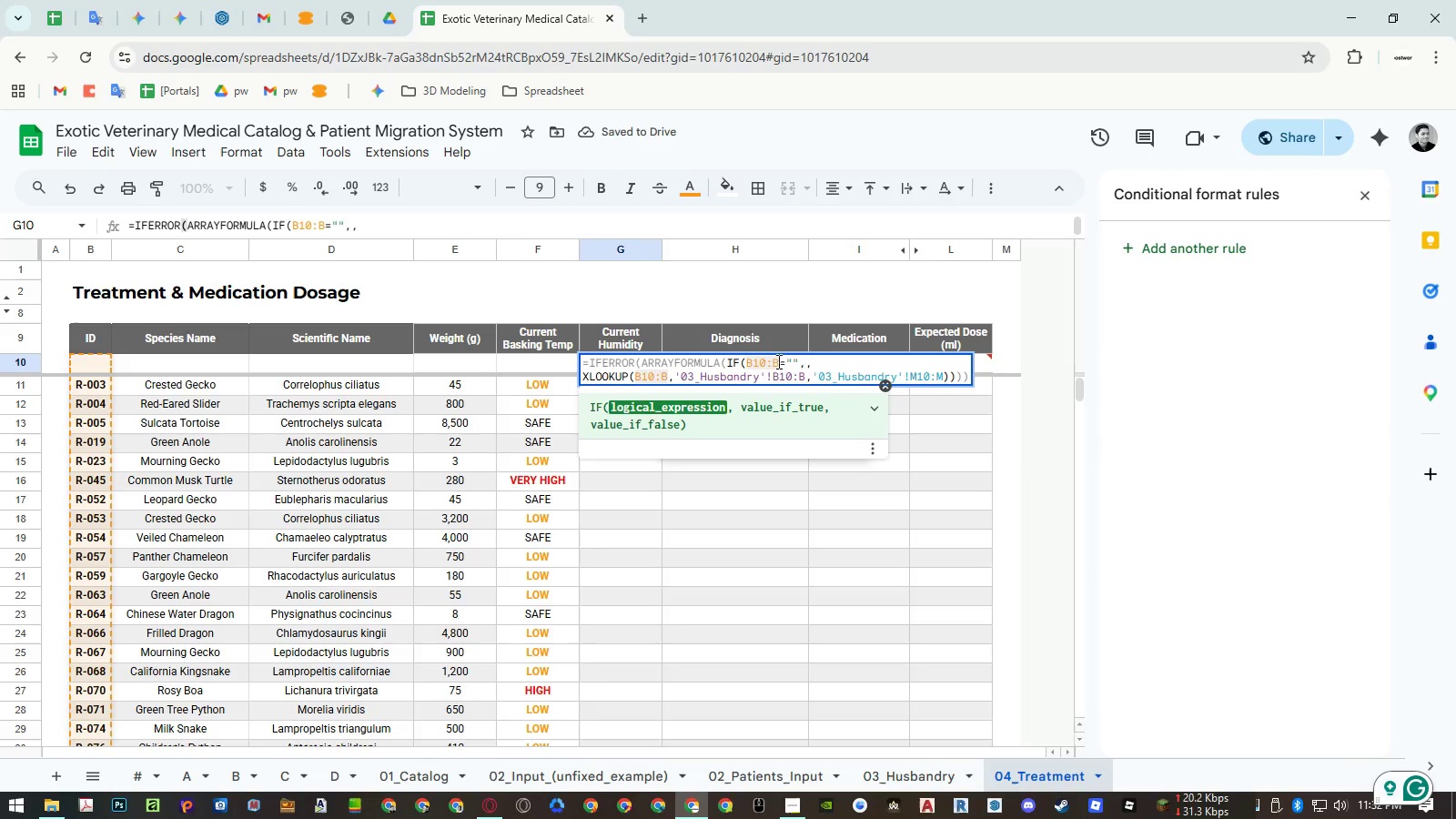 
key(Control+ControlLeft)
 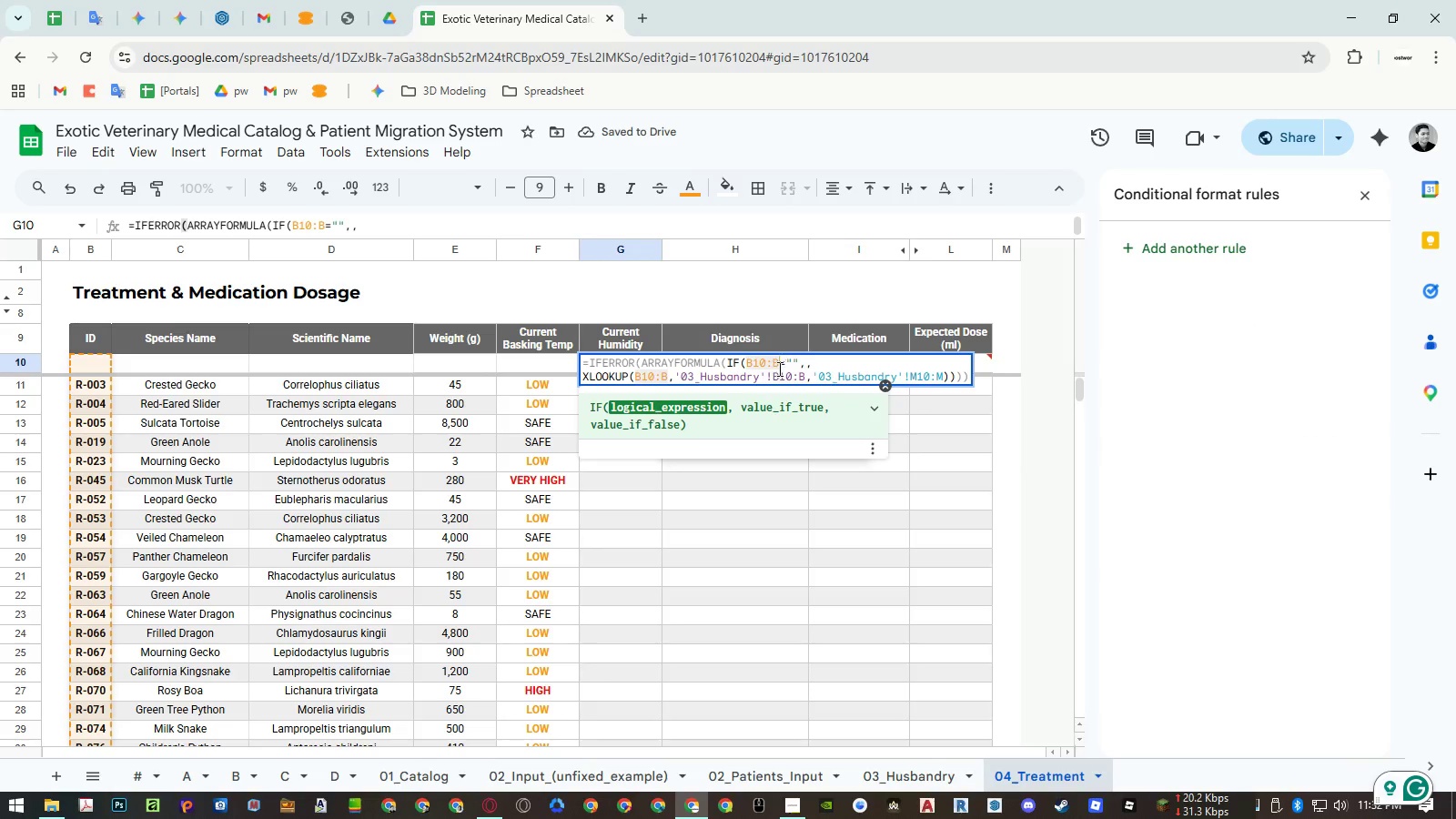 
key(Control+V)
 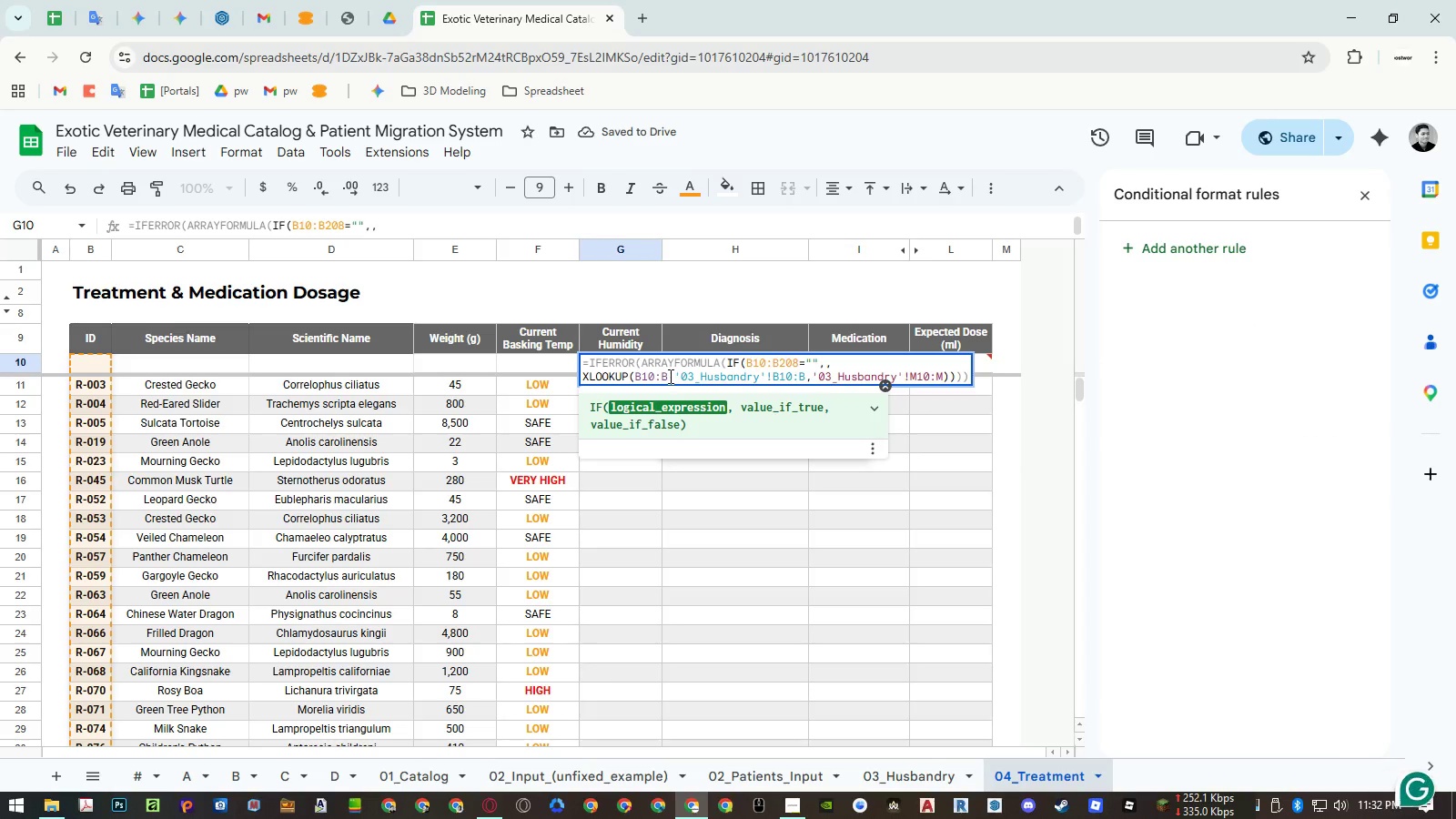 
left_click([668, 376])
 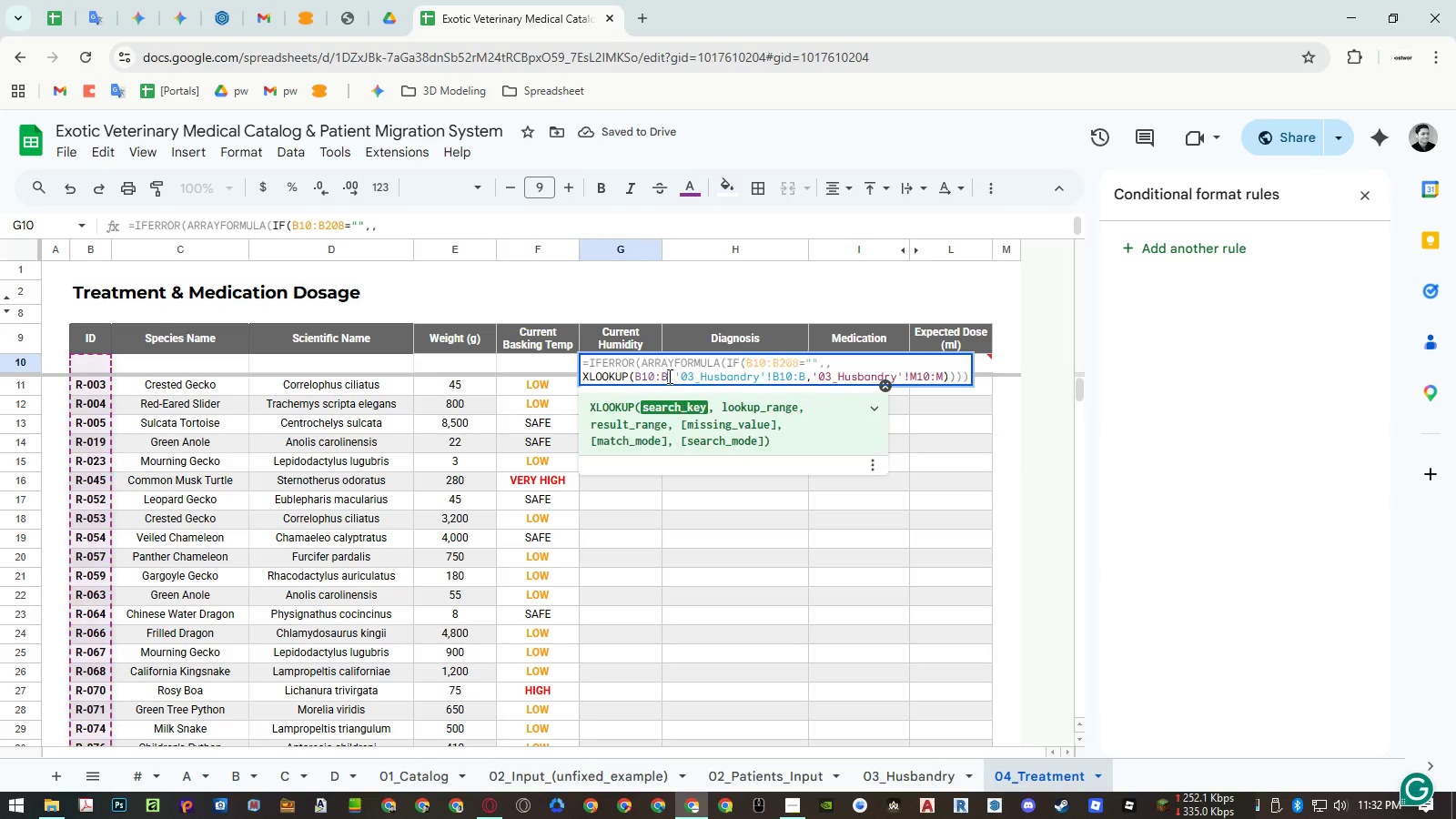 
key(Control+ControlLeft)
 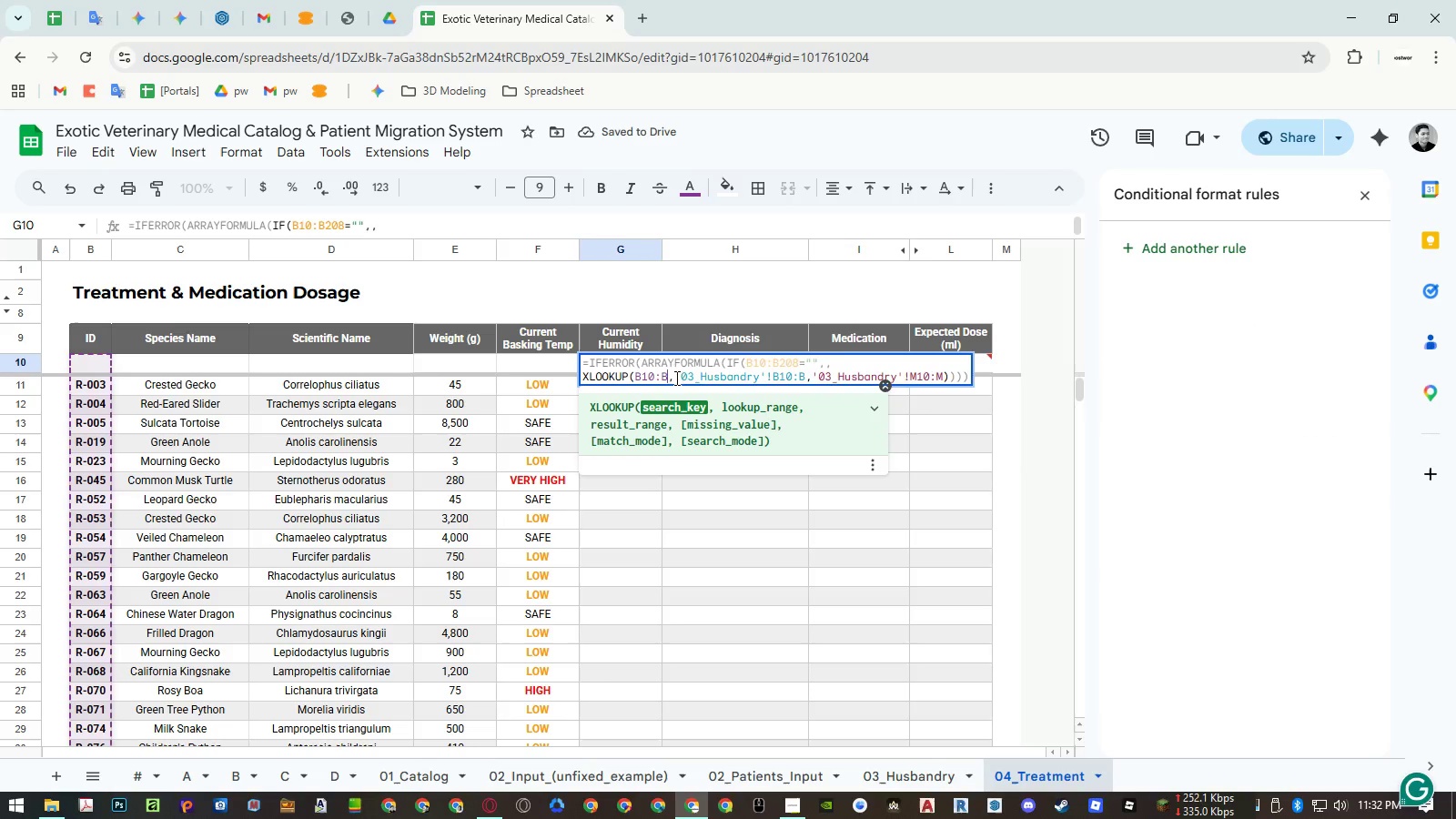 
key(Control+V)
 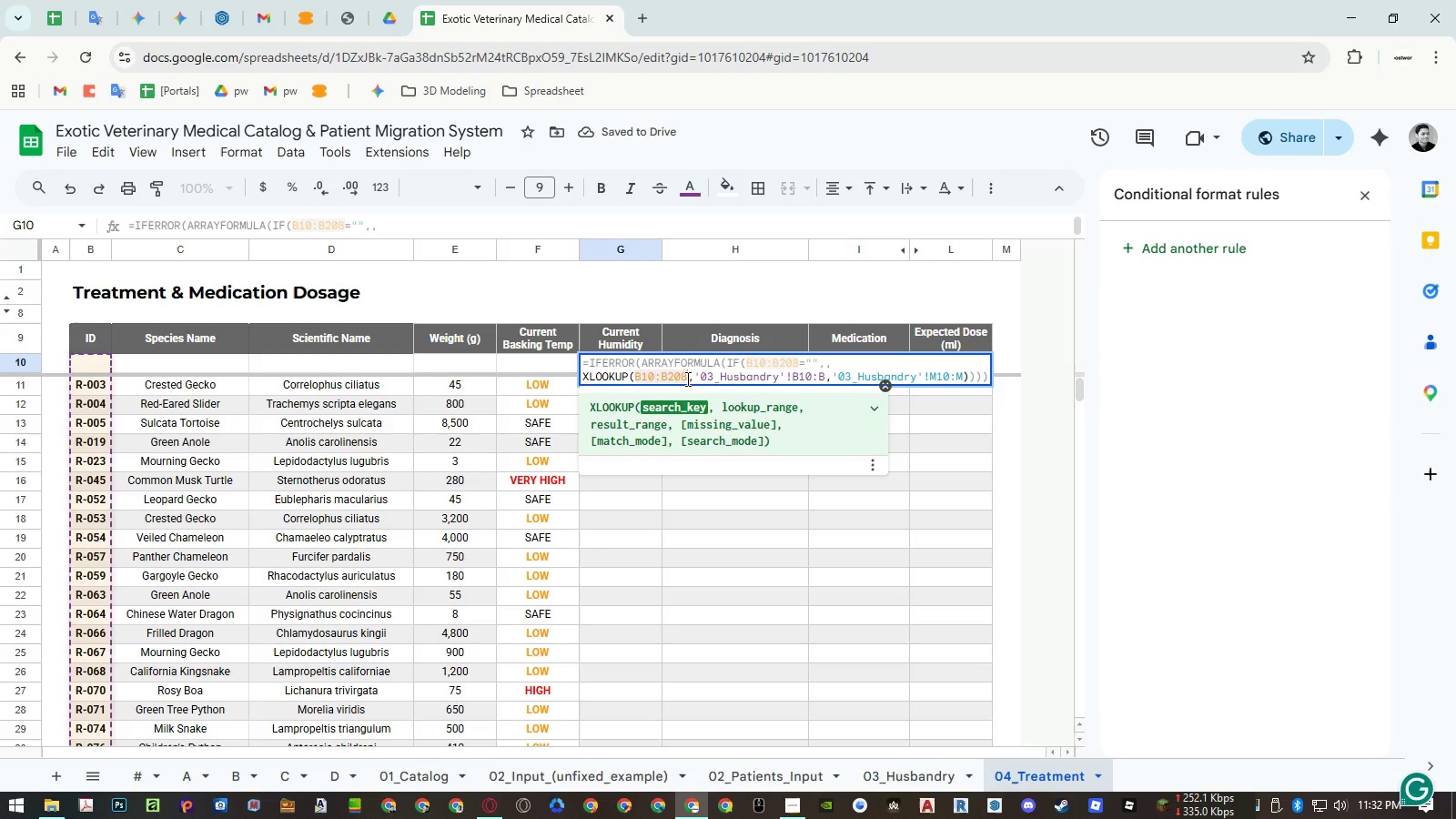 
key(Enter)
 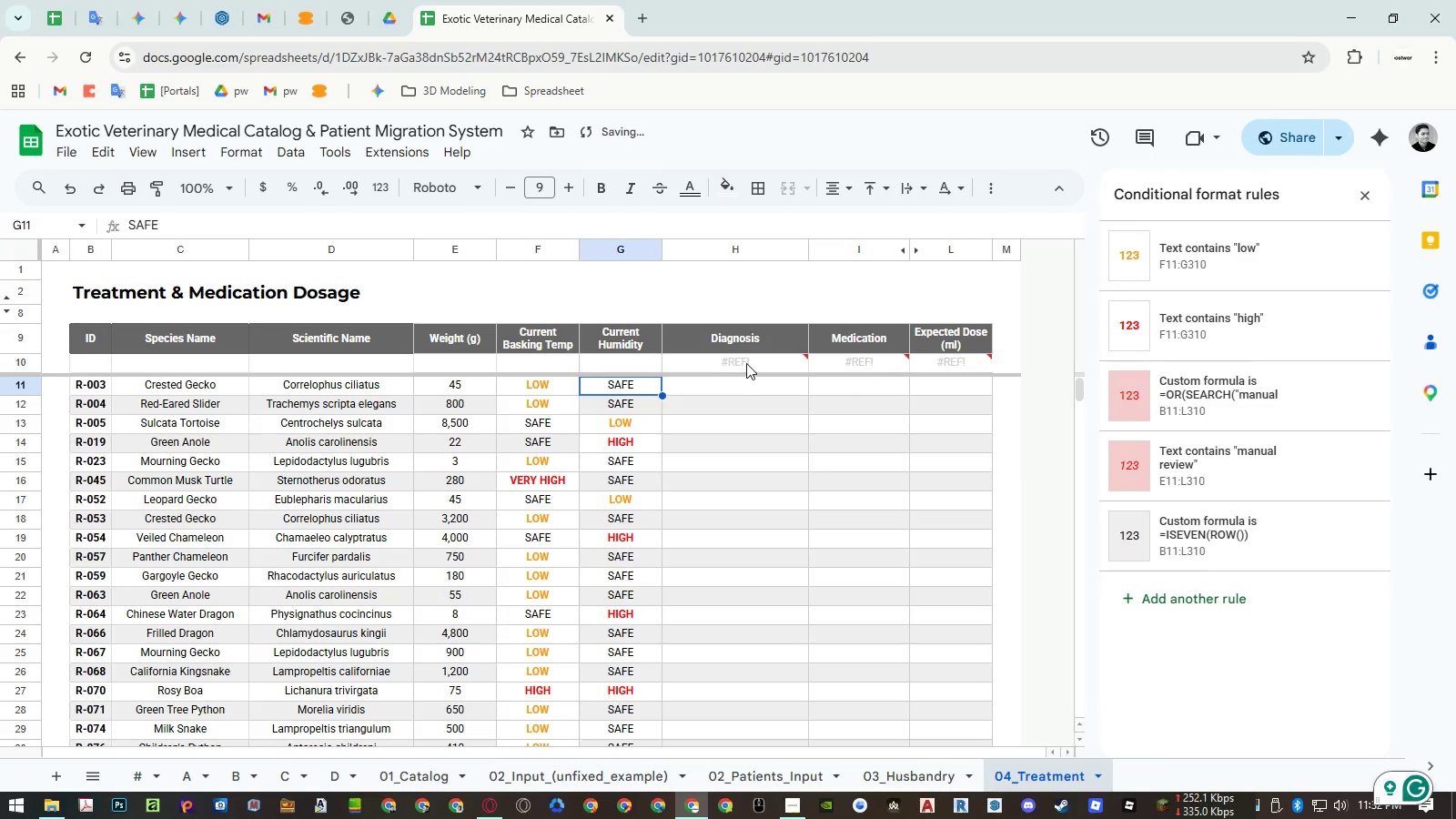 
double_click([746, 362])
 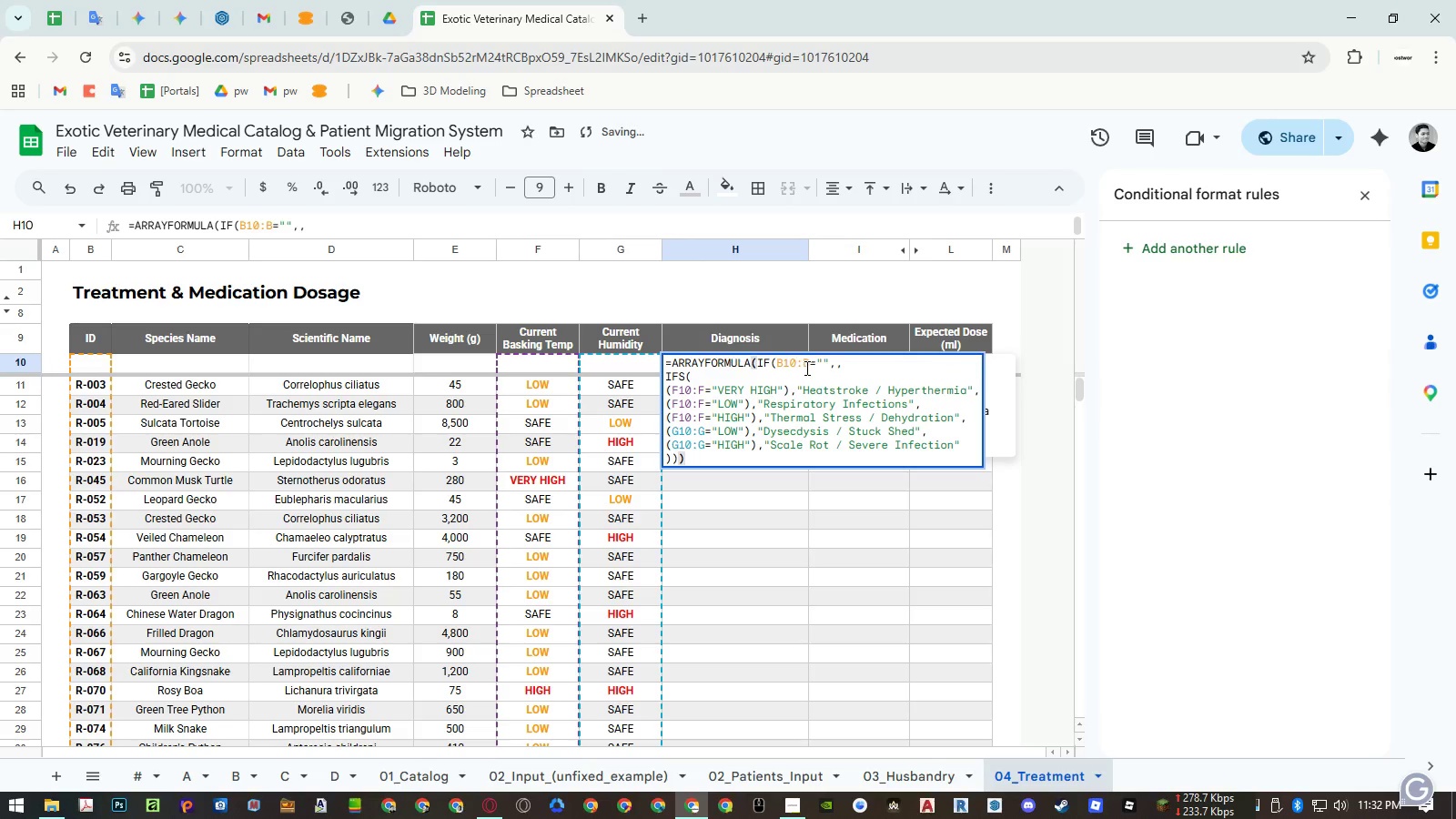 
left_click([808, 365])
 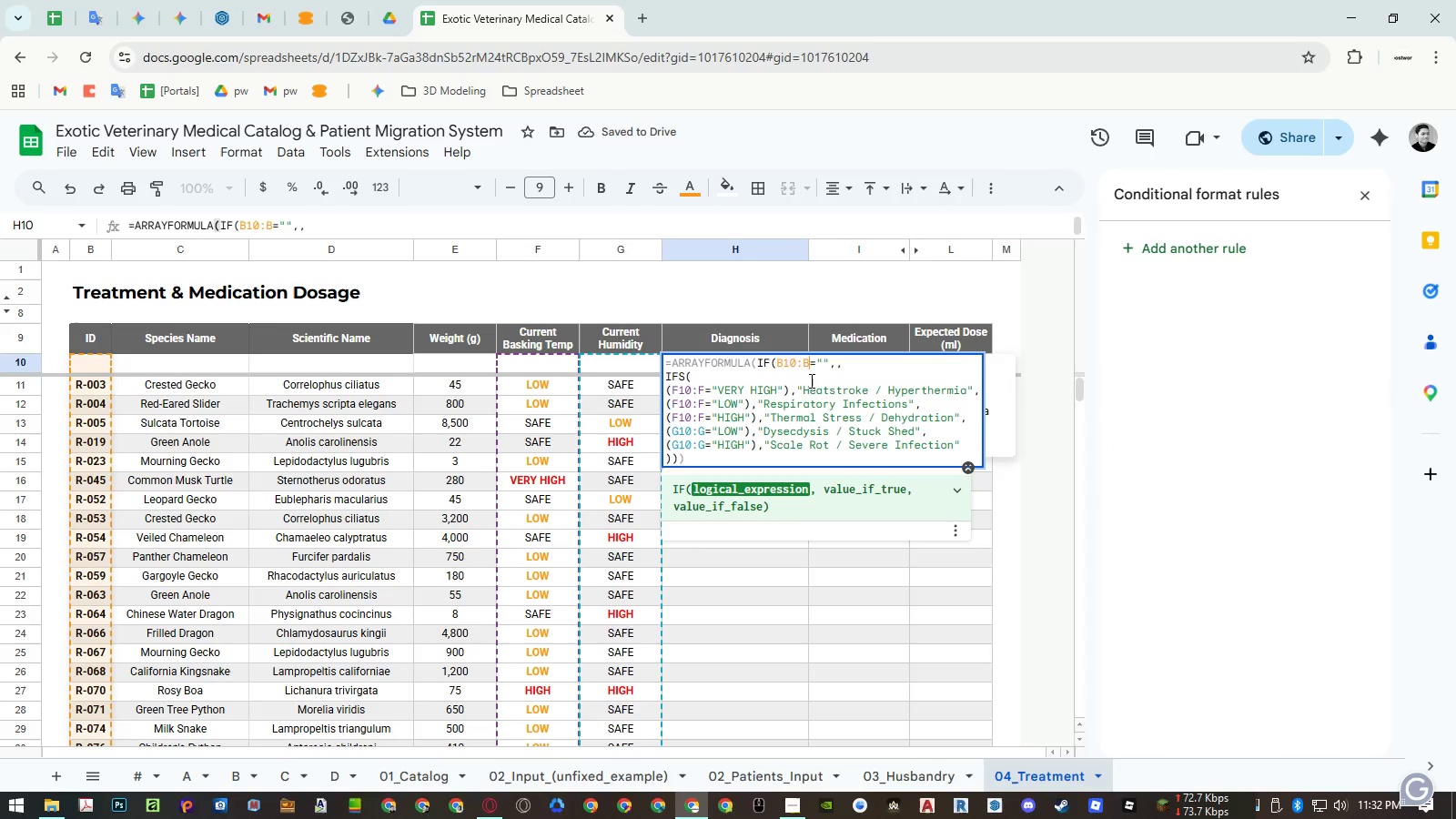 
key(Control+ControlLeft)
 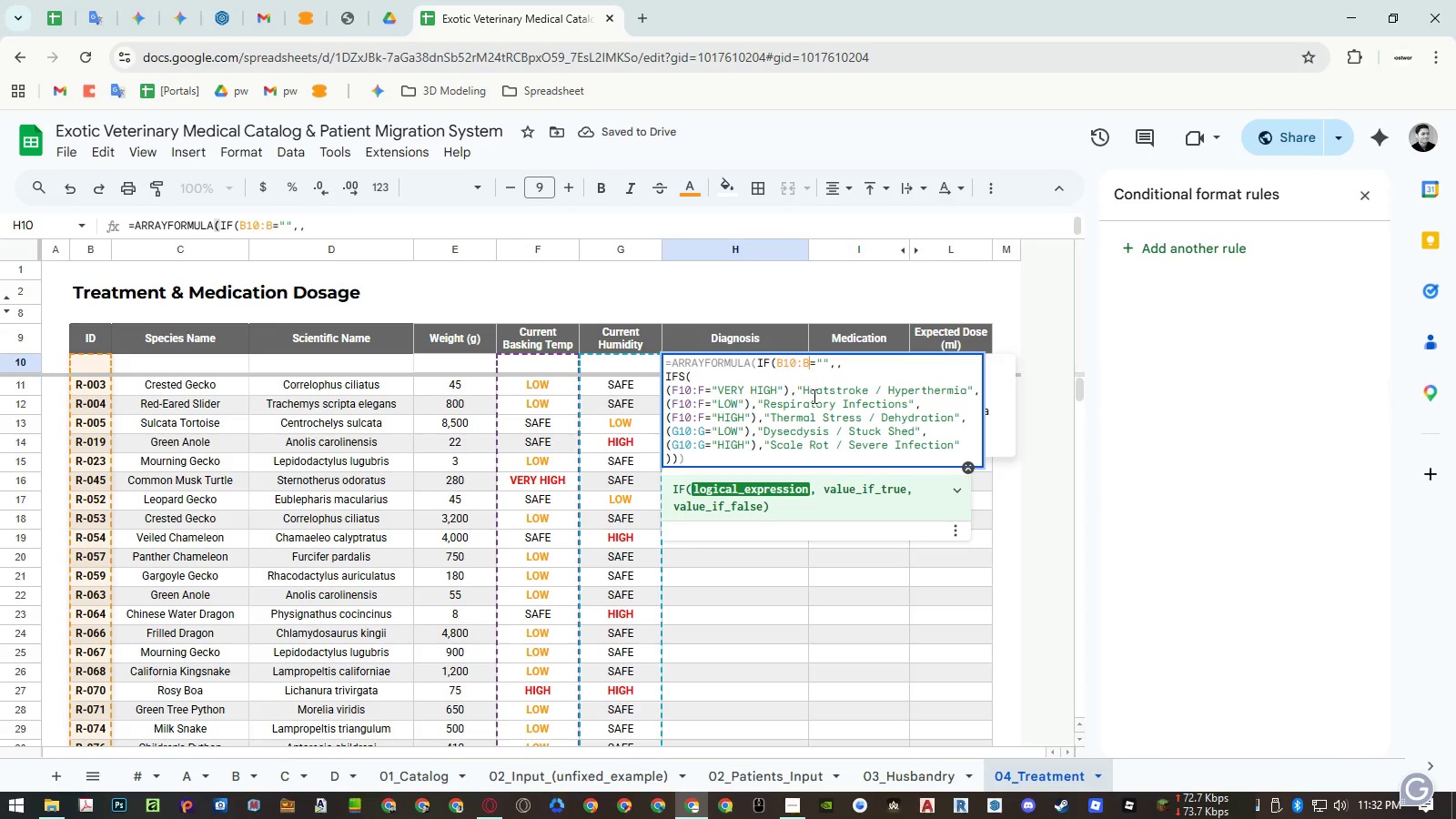 
key(Control+V)
 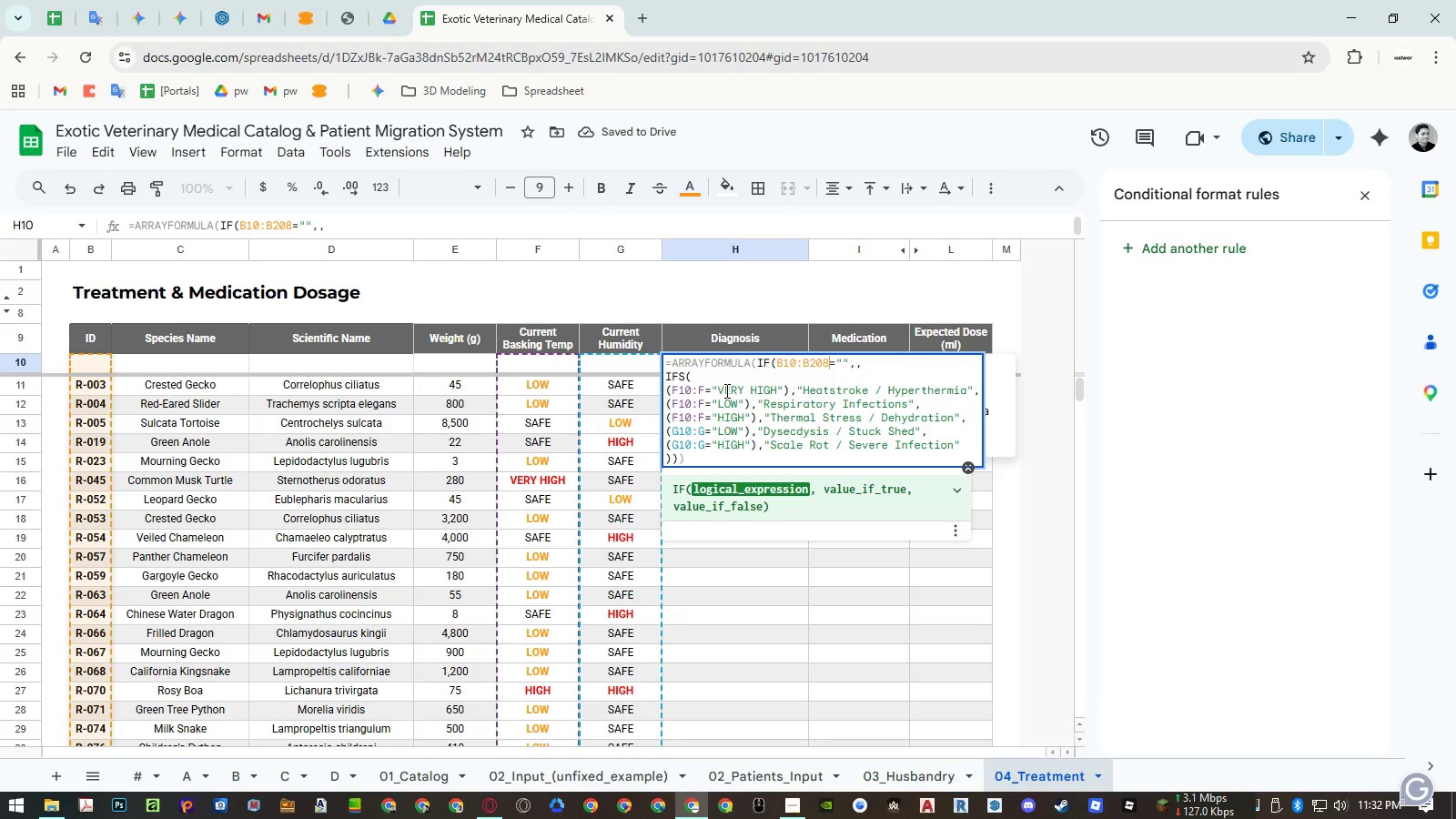 
left_click([703, 390])
 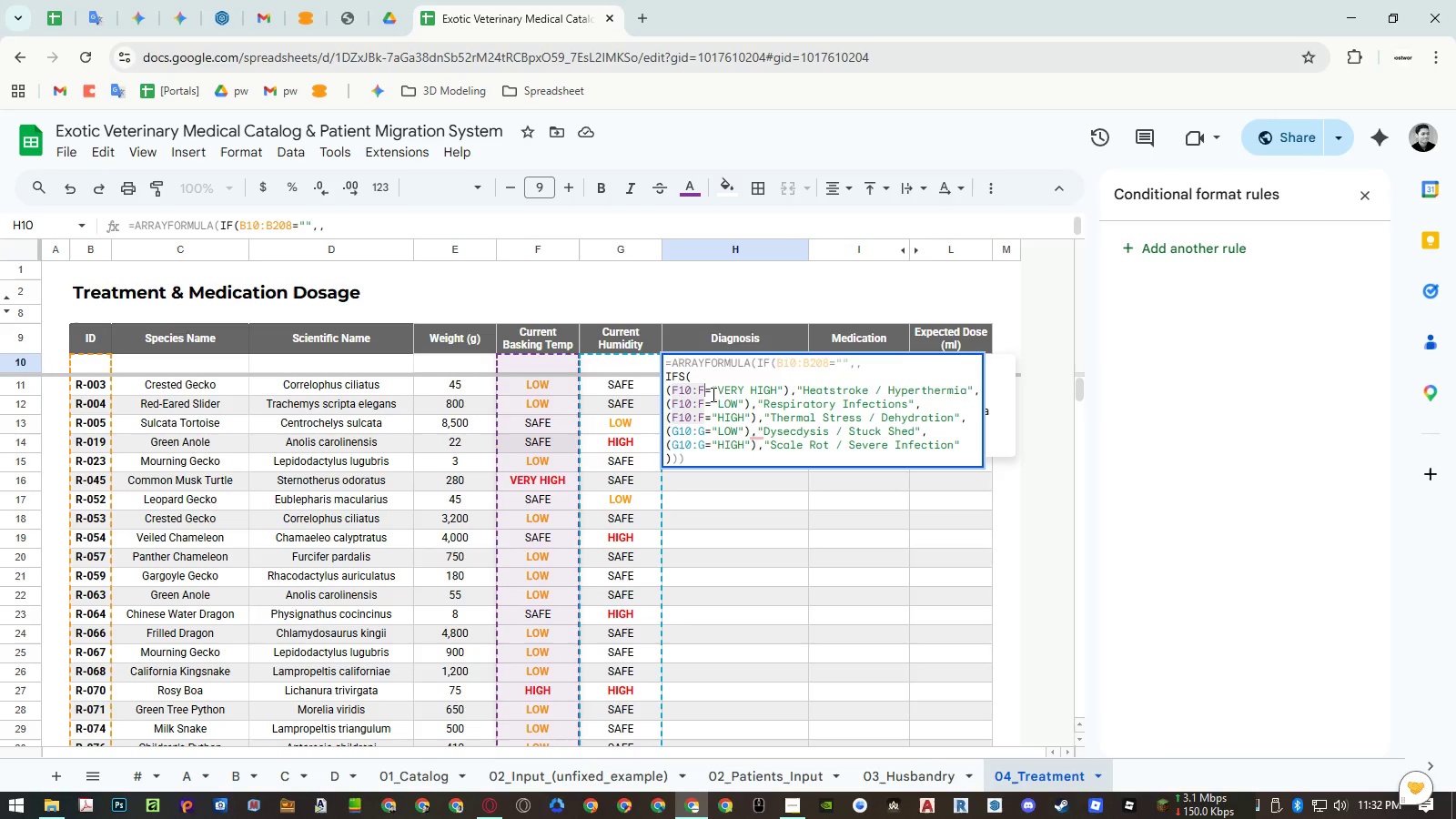 
key(Control+ControlLeft)
 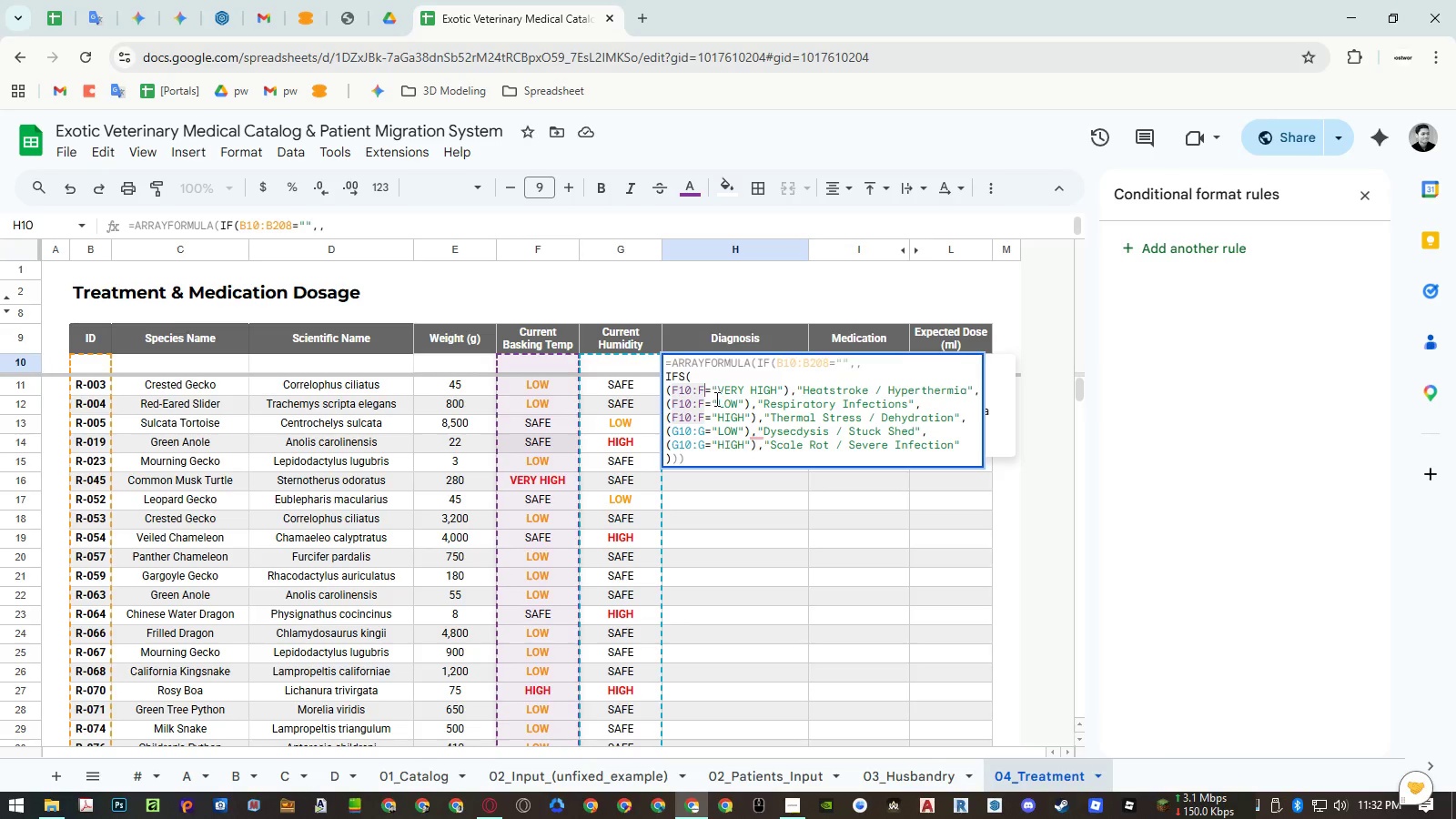 
key(Control+V)
 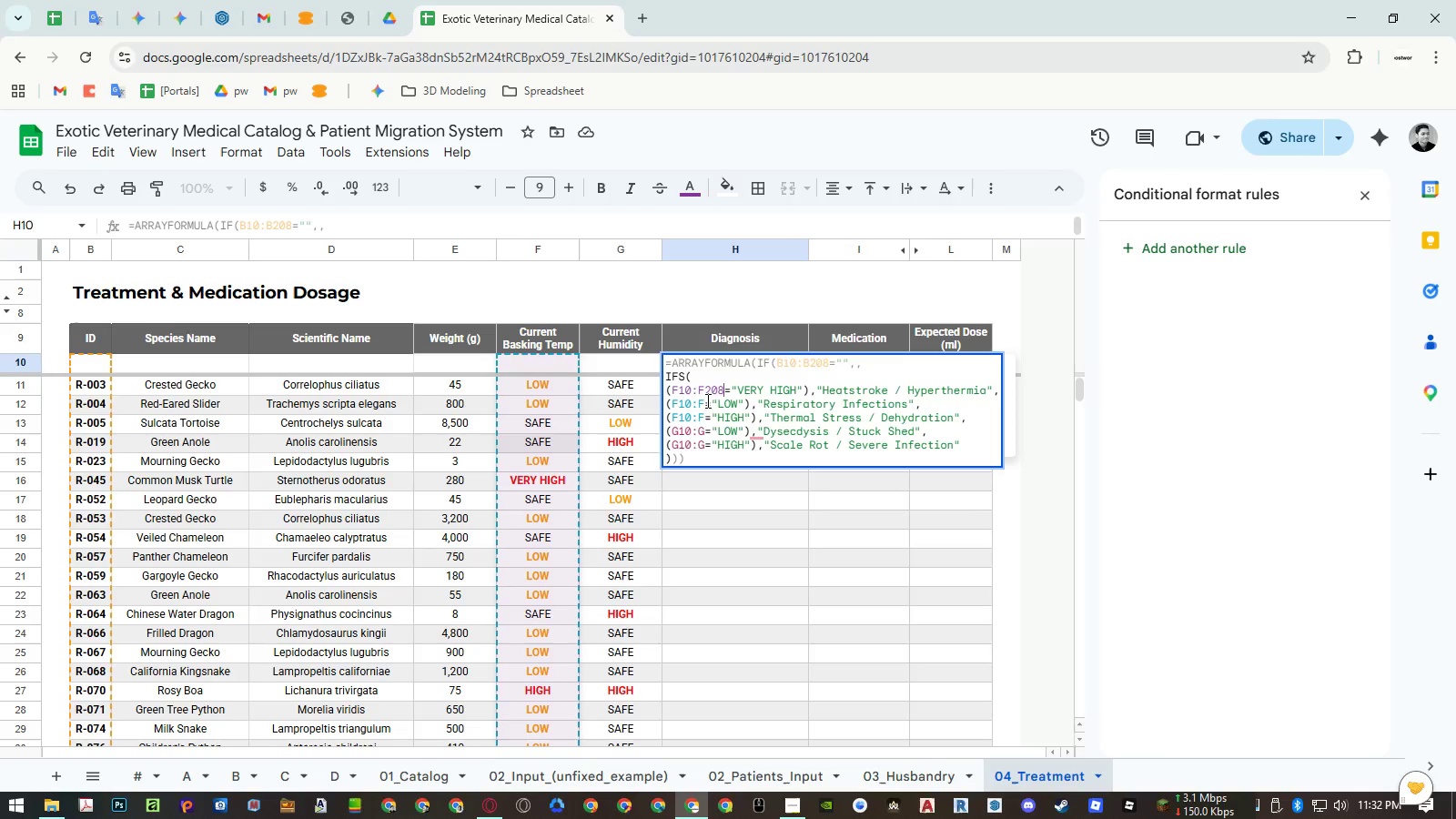 
left_click([703, 400])
 